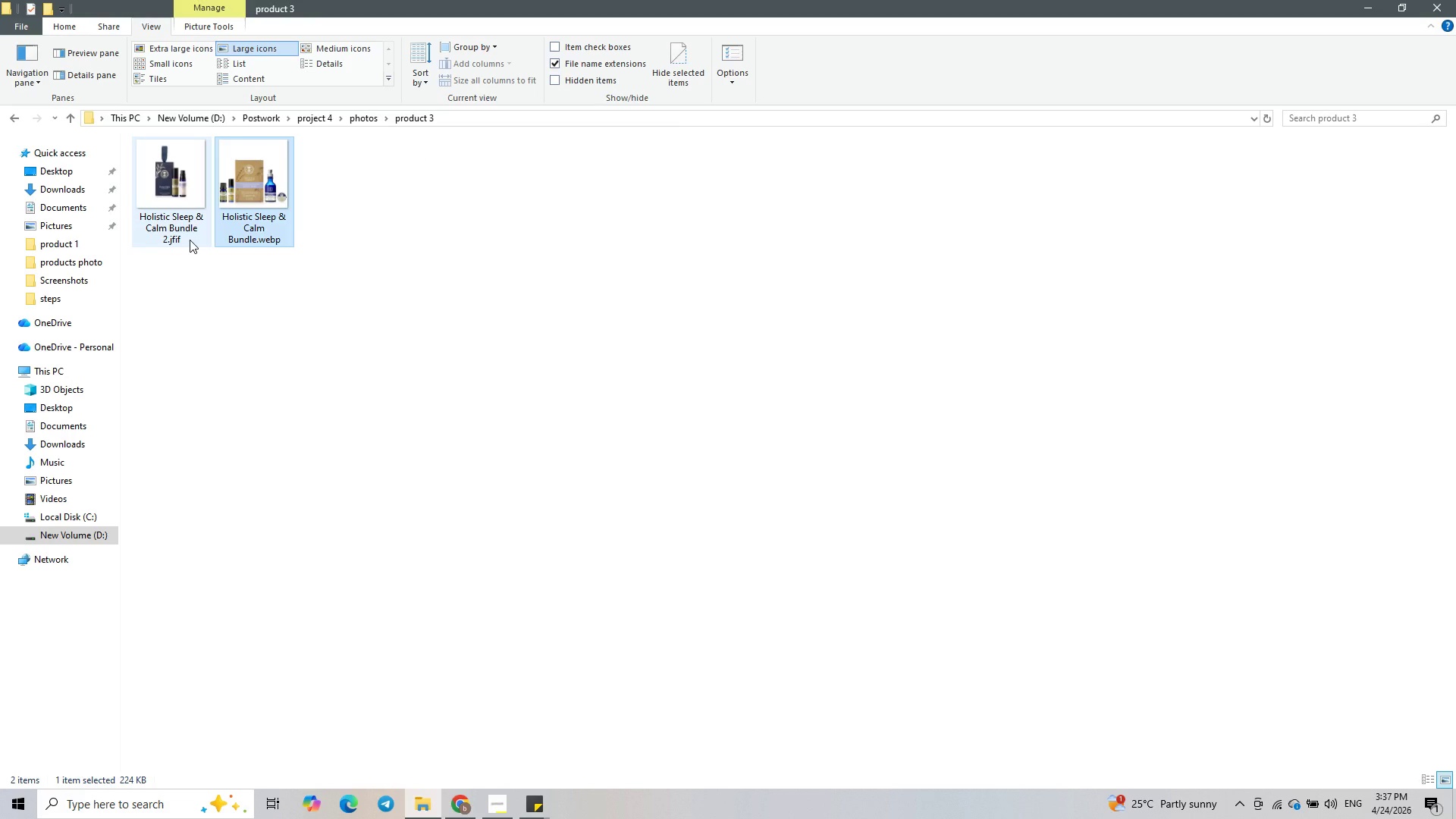 
left_click([184, 240])
 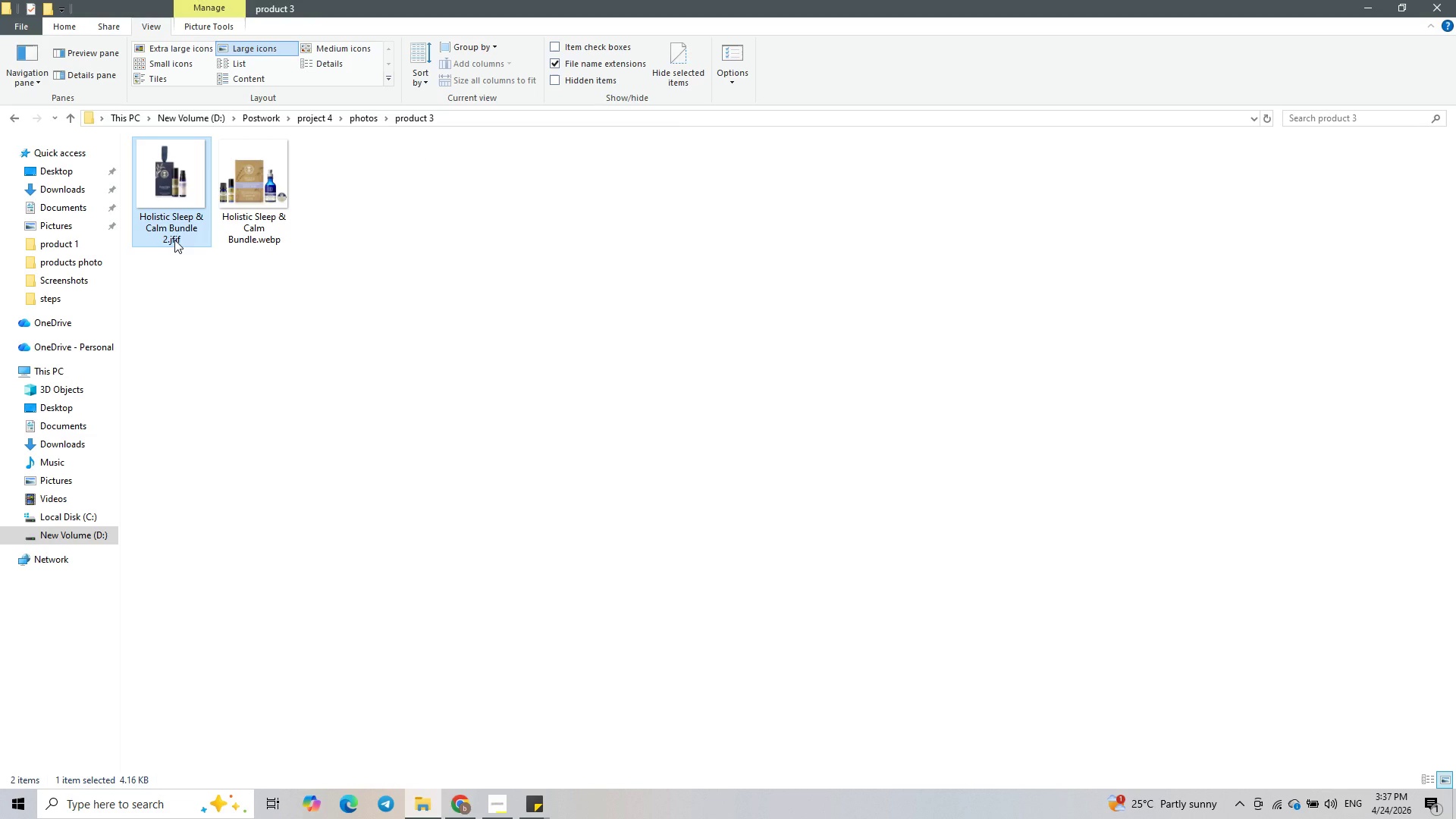 
left_click([174, 240])
 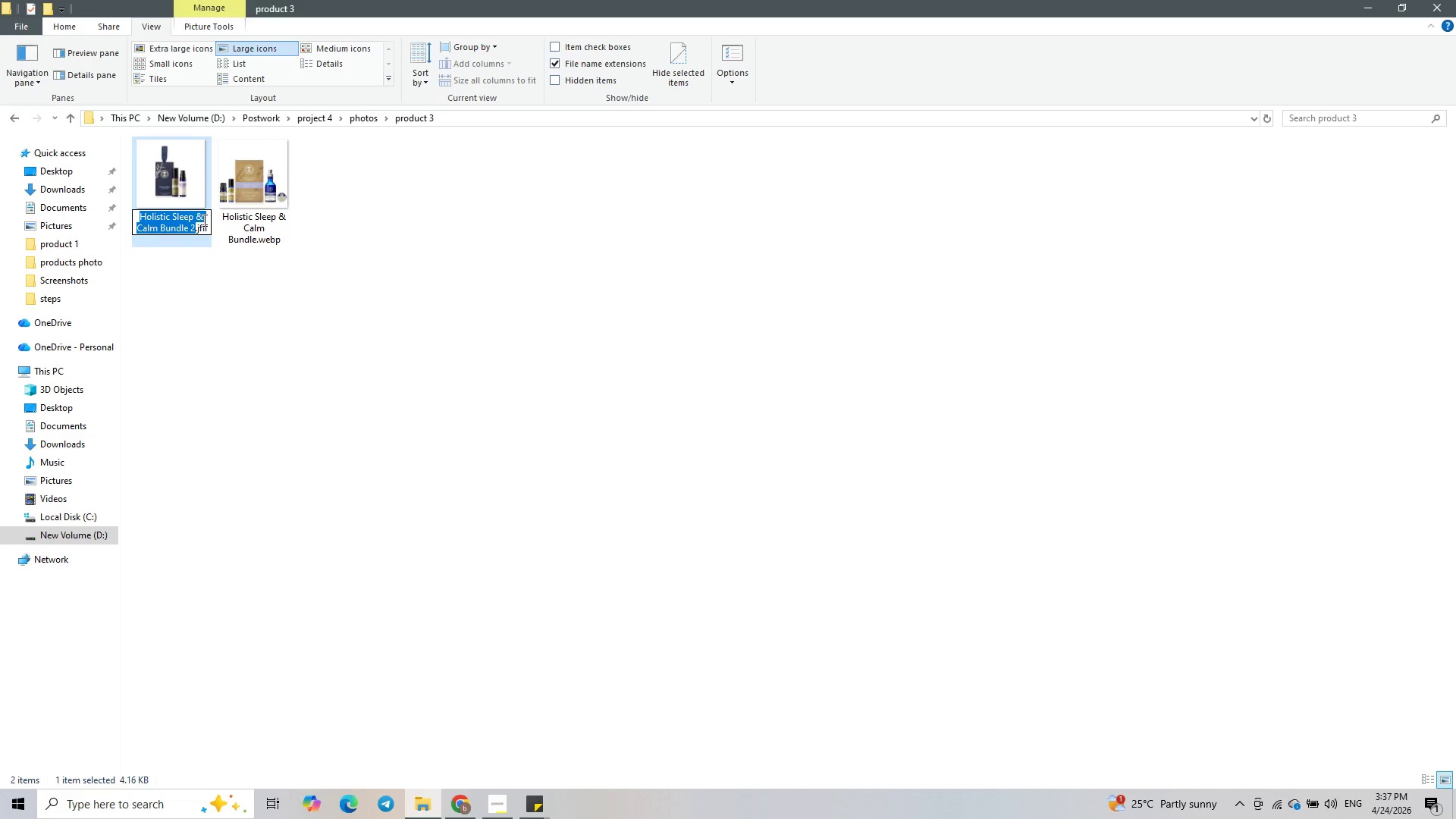 
double_click([202, 229])
 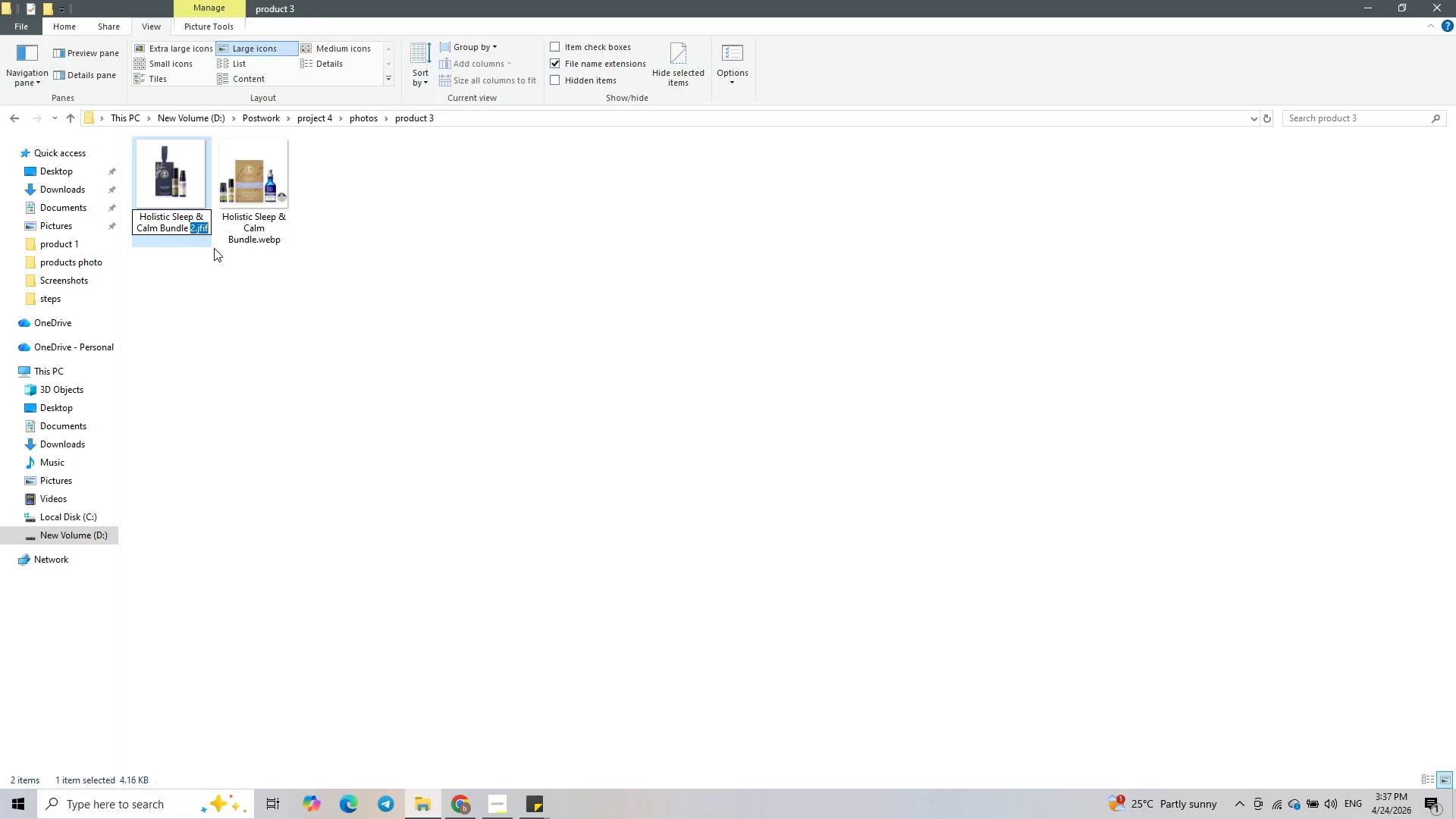 
key(ArrowRight)
 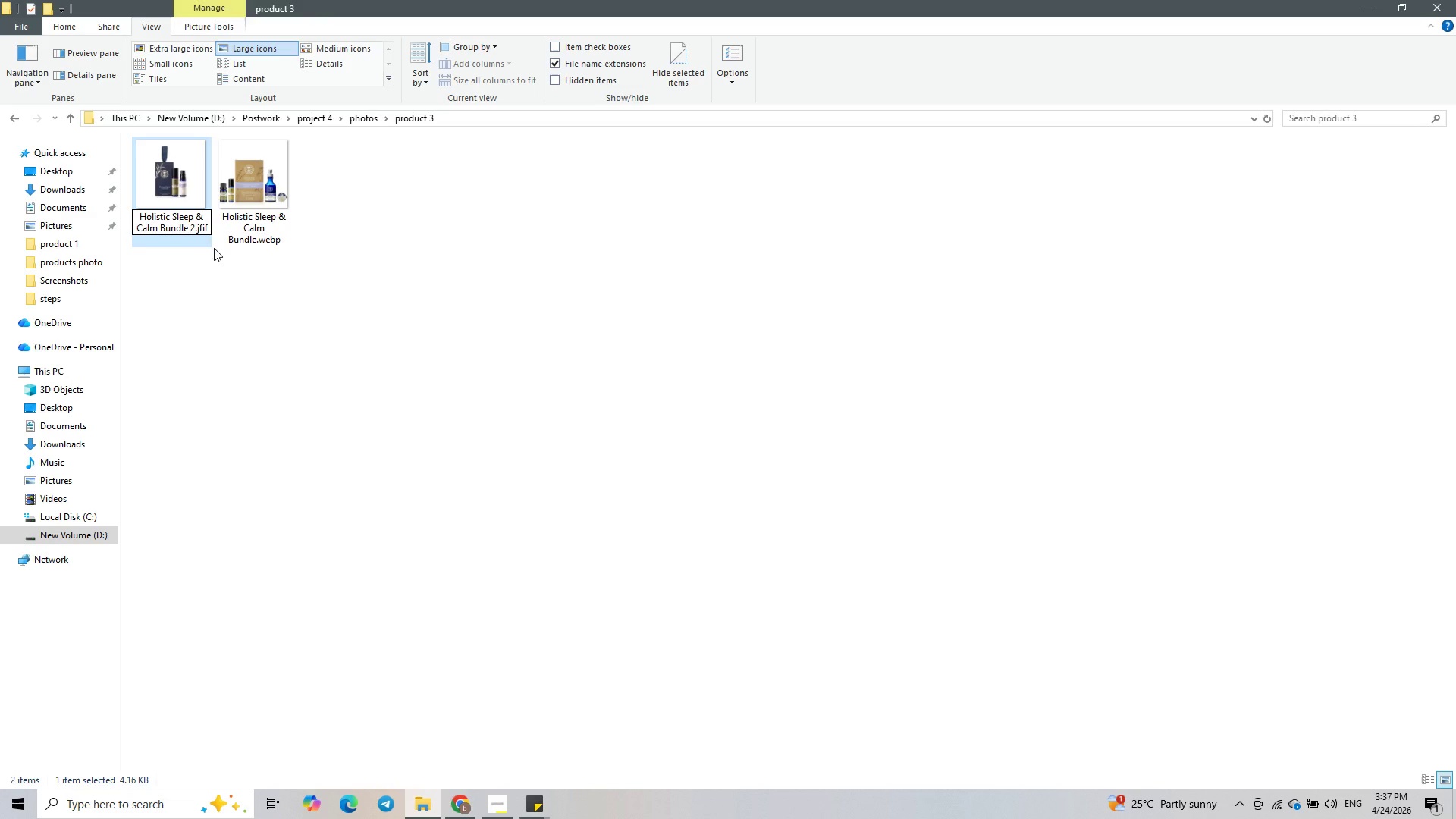 
key(Backspace)
key(Backspace)
key(Backspace)
key(Backspace)
type(jpg)
 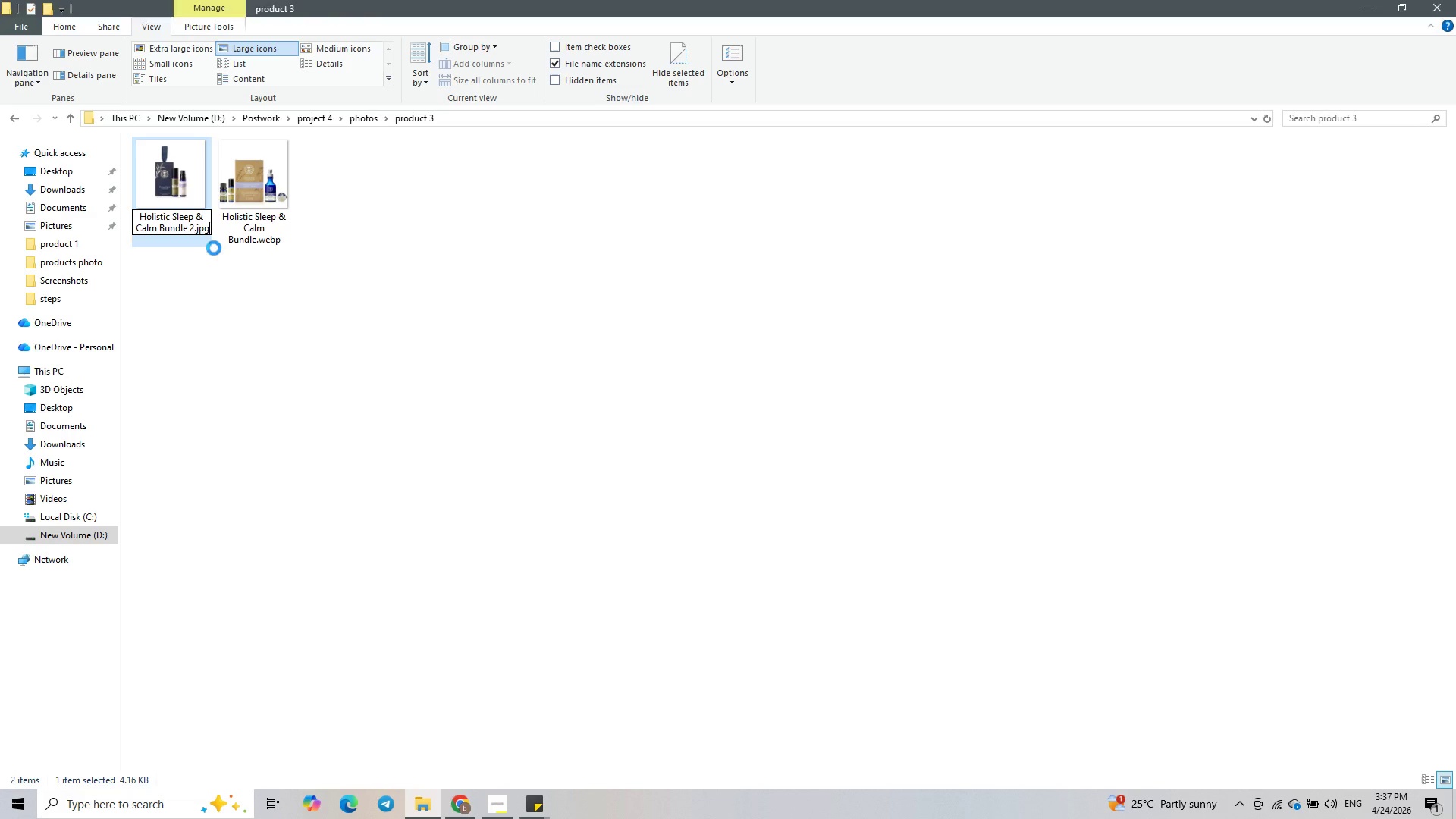 
key(Enter)
 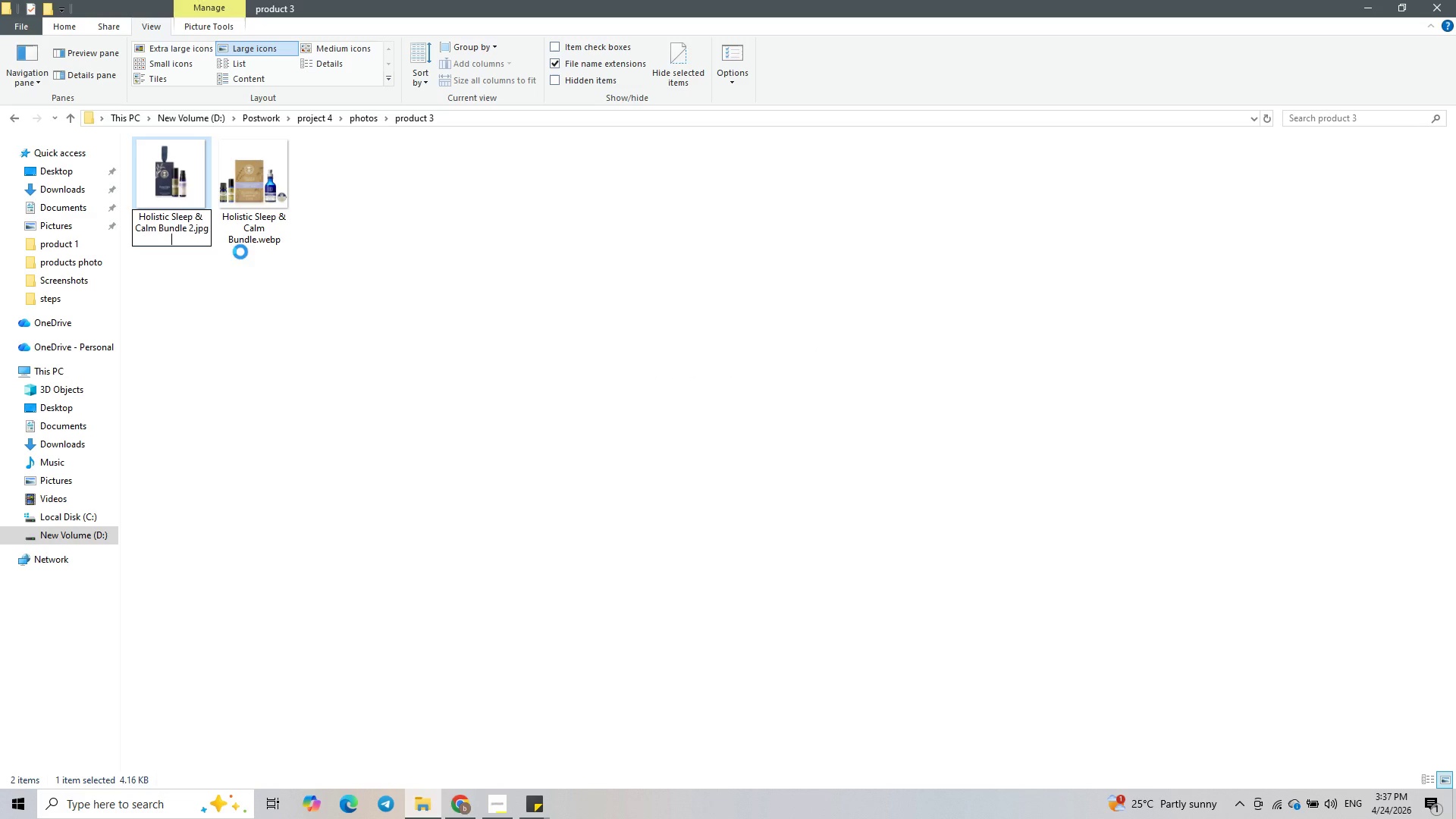 
left_click([256, 228])
 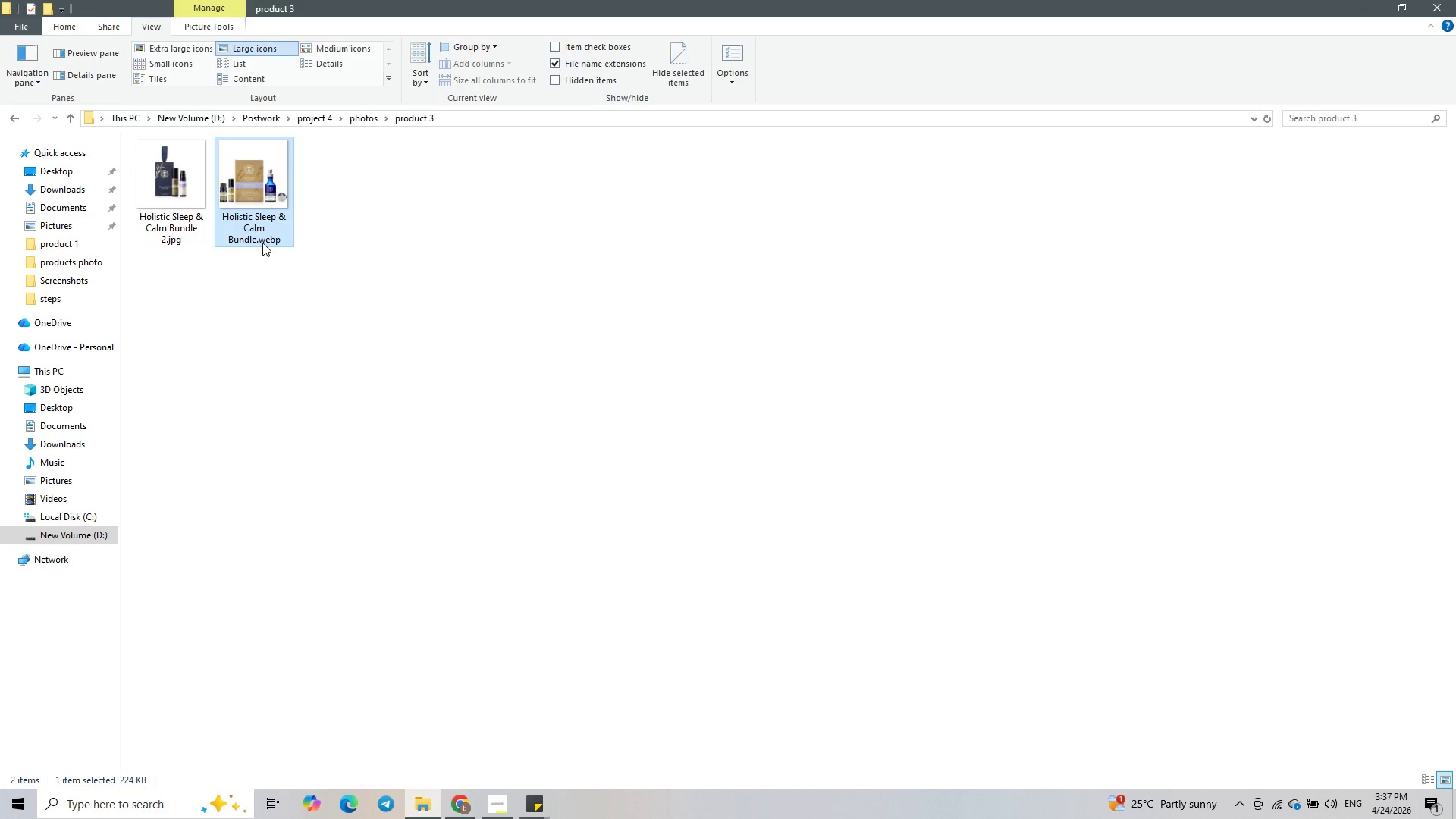 
left_click([263, 242])
 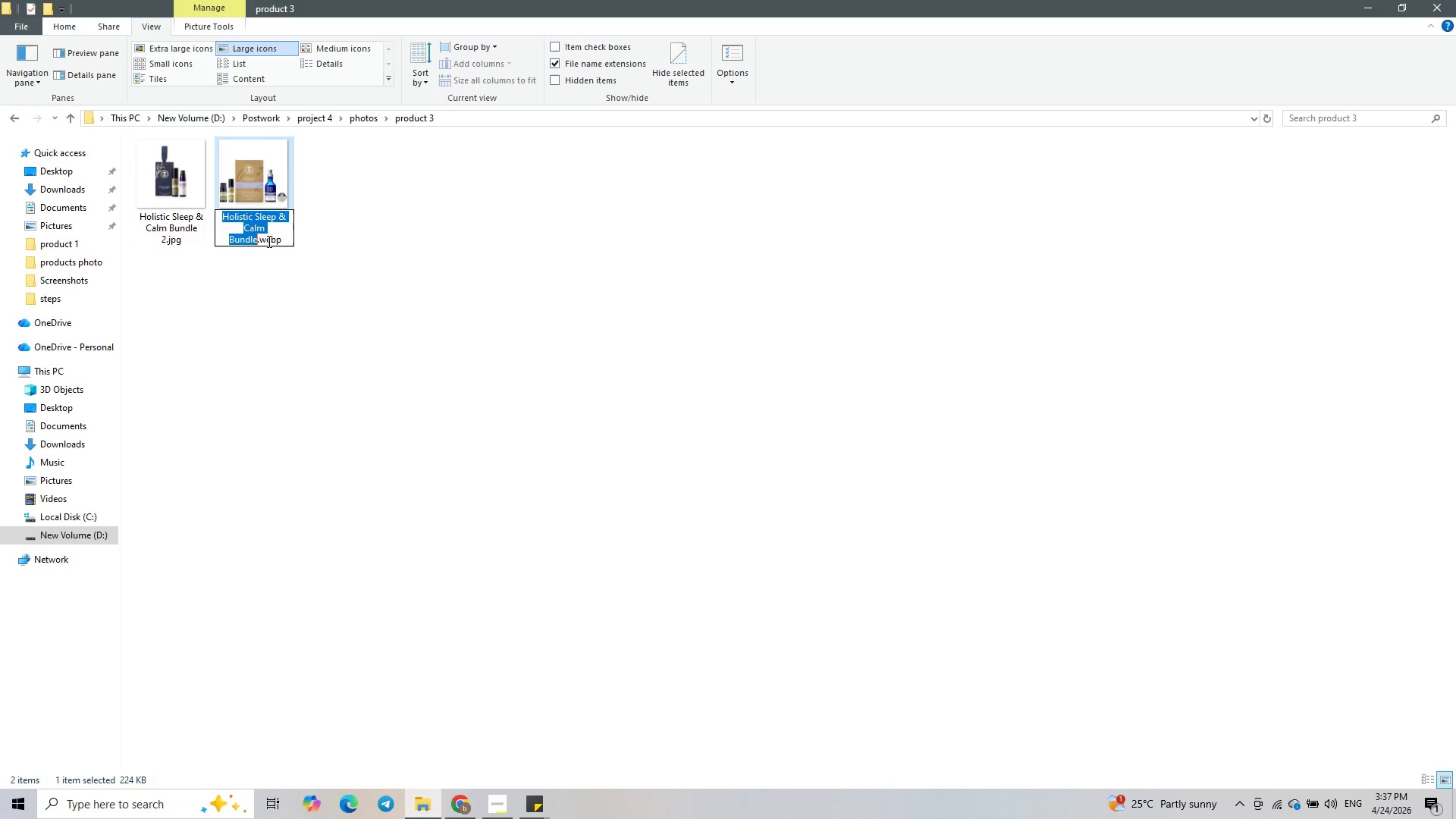 
double_click([271, 241])
 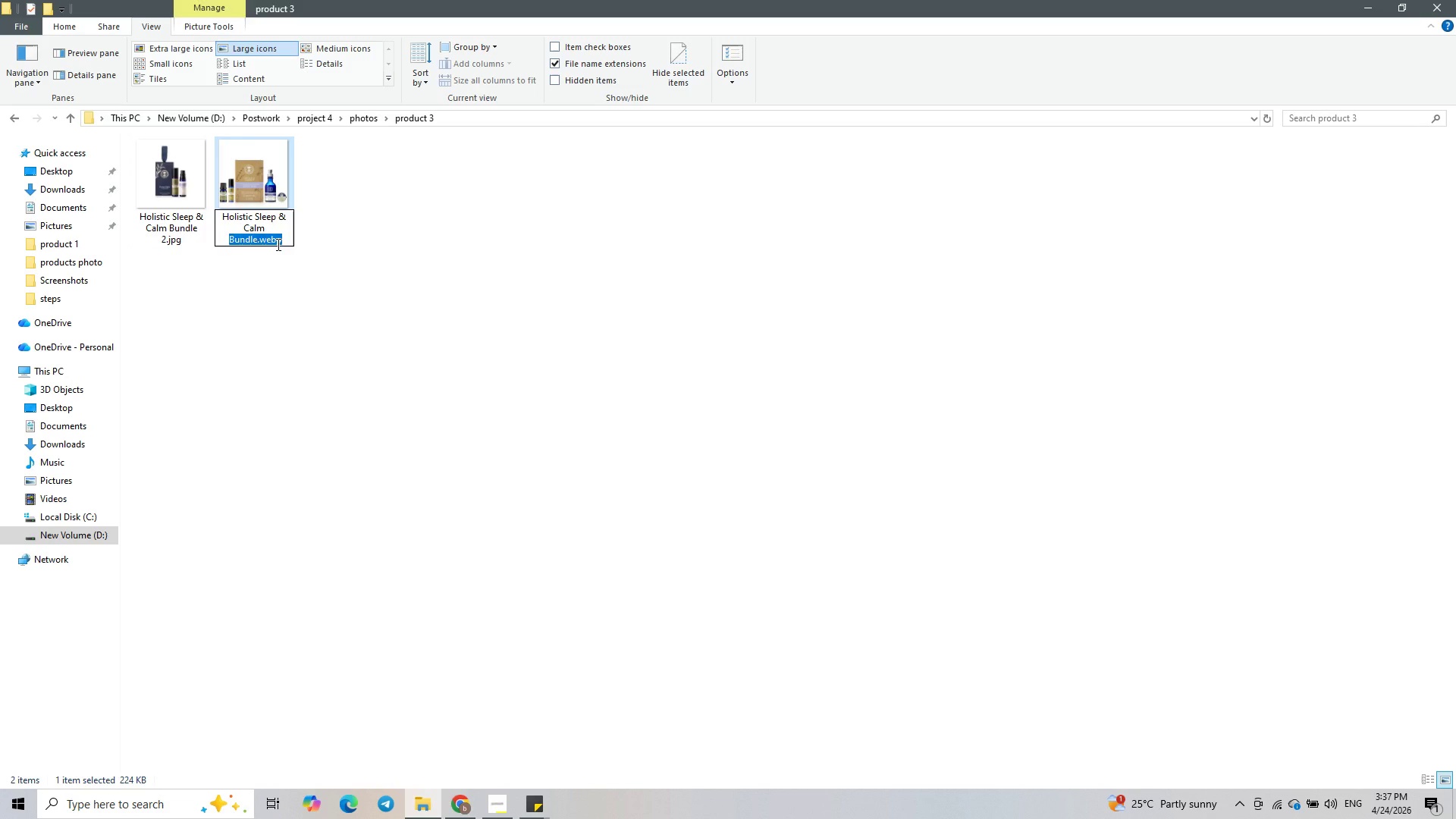 
left_click([277, 244])
 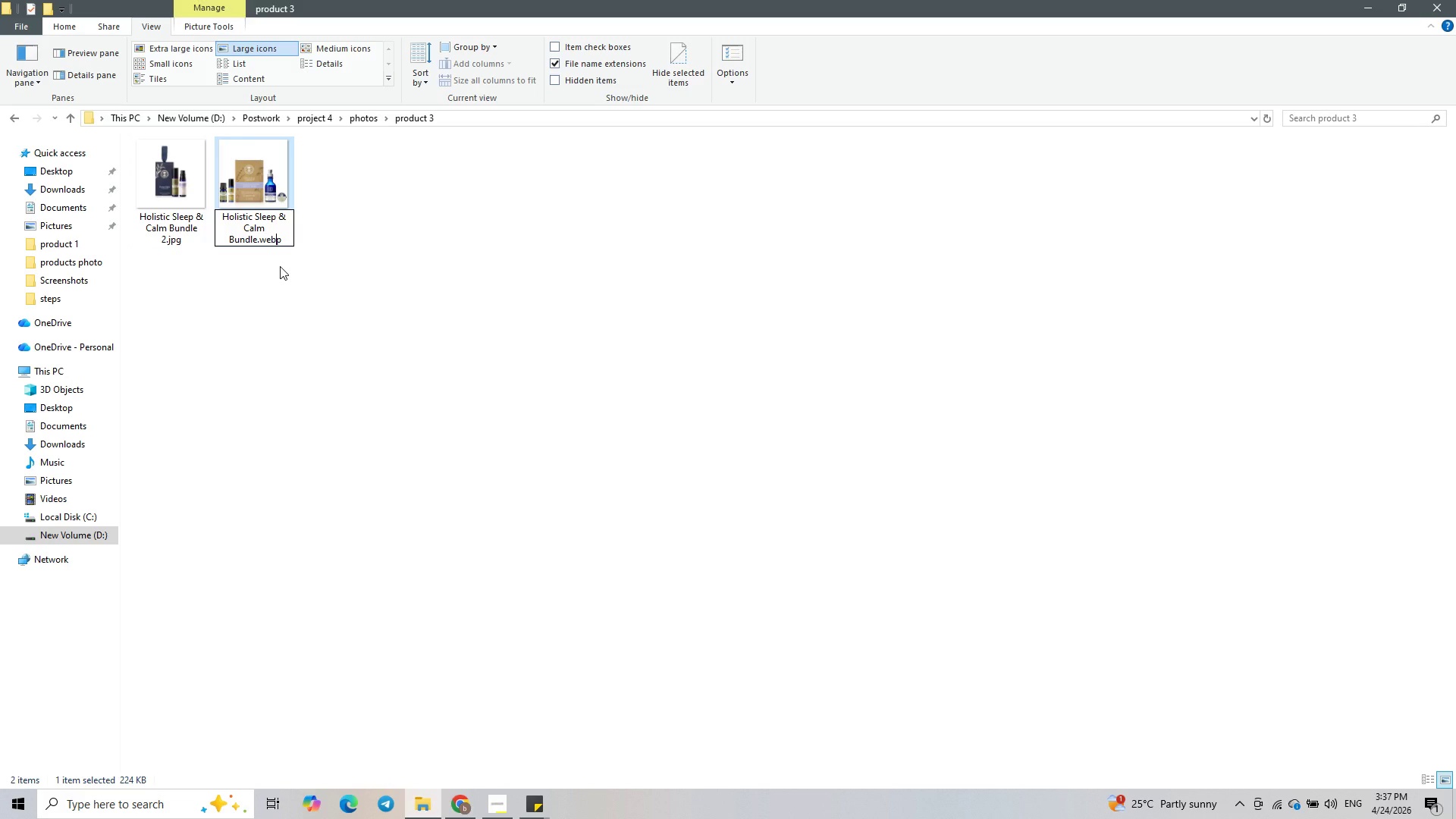 
type([Delete])
key(Backspace)
key(Backspace)
key(Backspace)
type(jpg)
 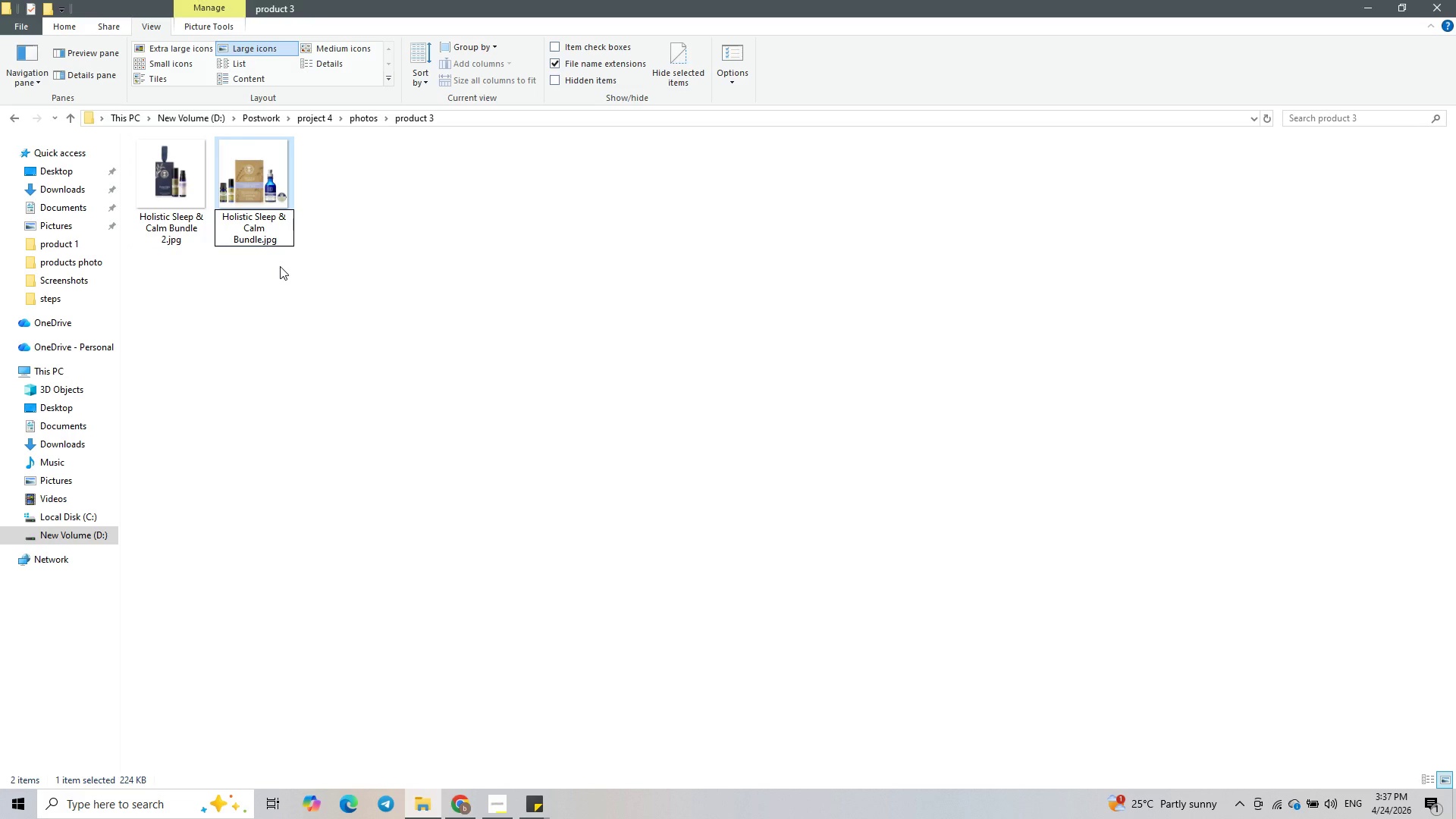 
key(Enter)
 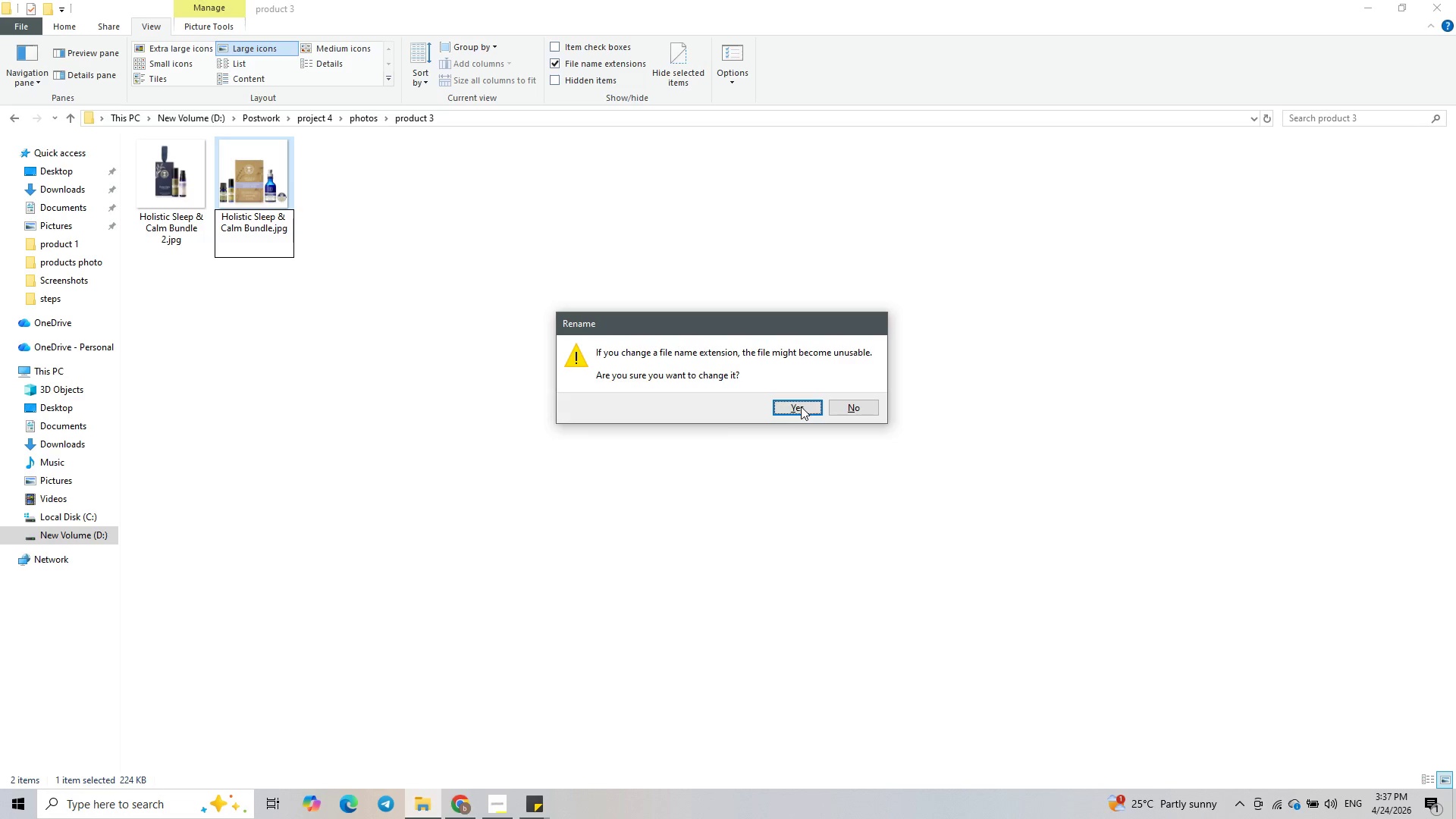 
left_click([802, 409])
 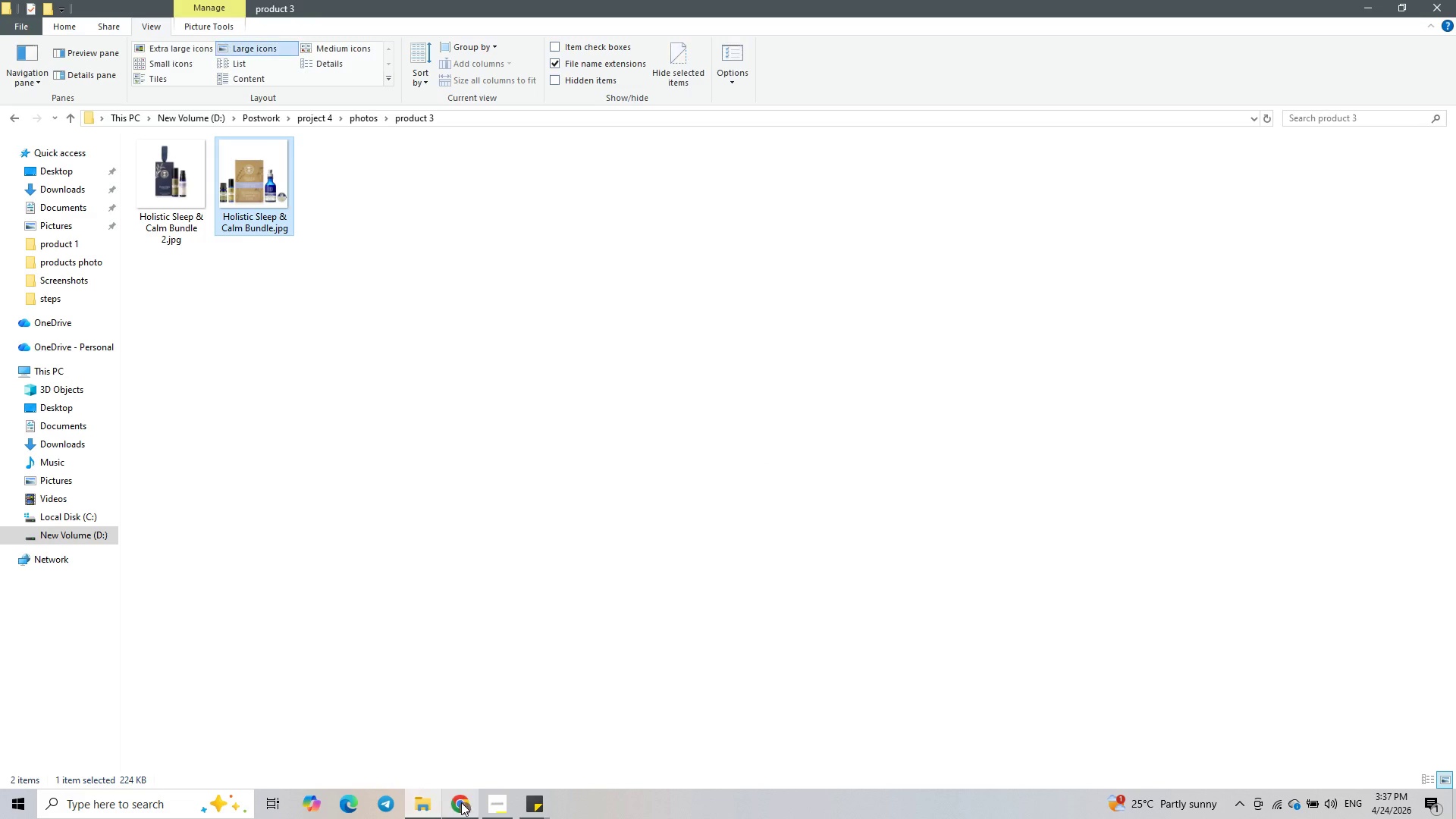 
left_click([463, 806])
 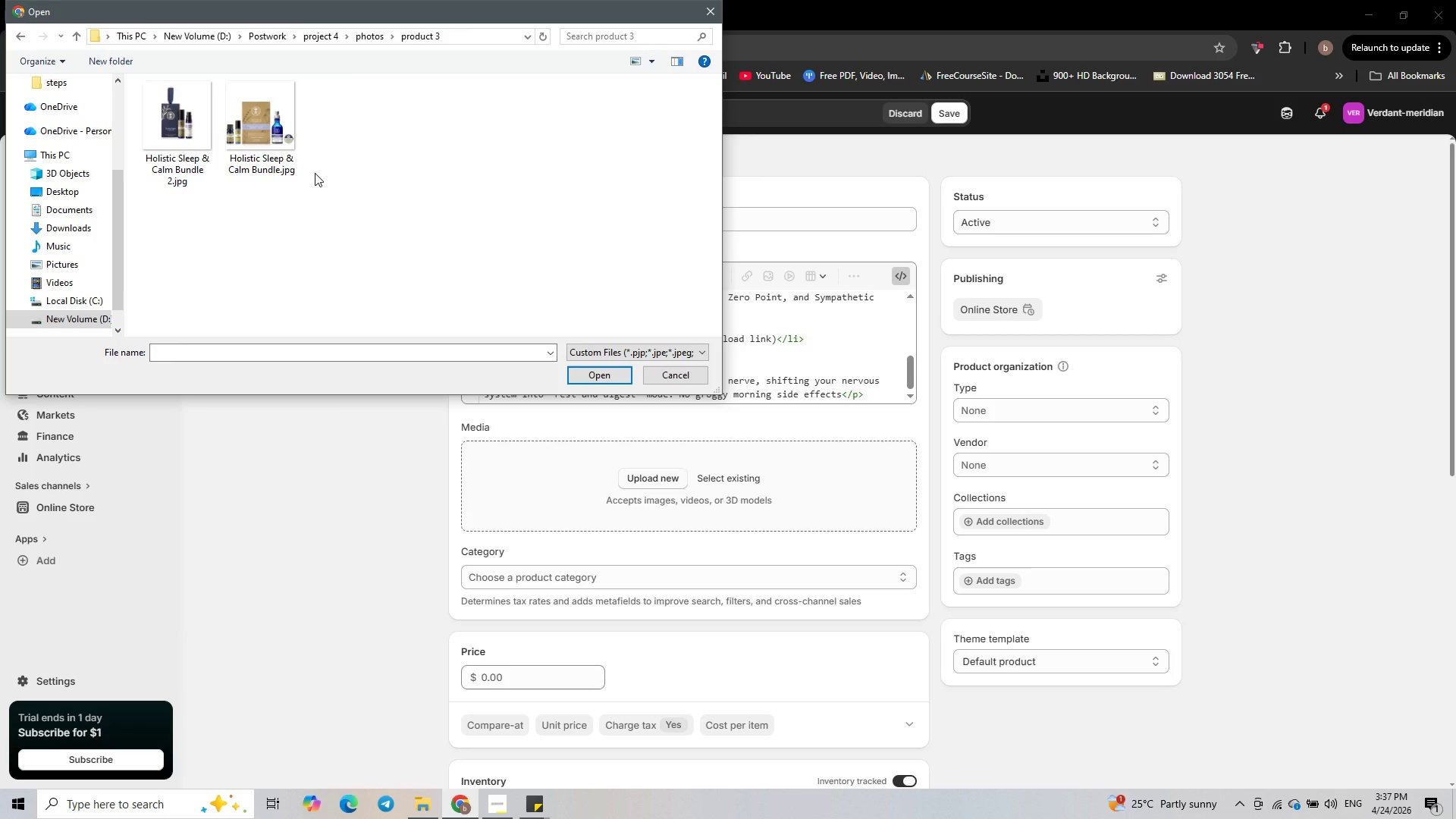 
left_click_drag(start_coordinate=[348, 161], to_coordinate=[157, 151])
 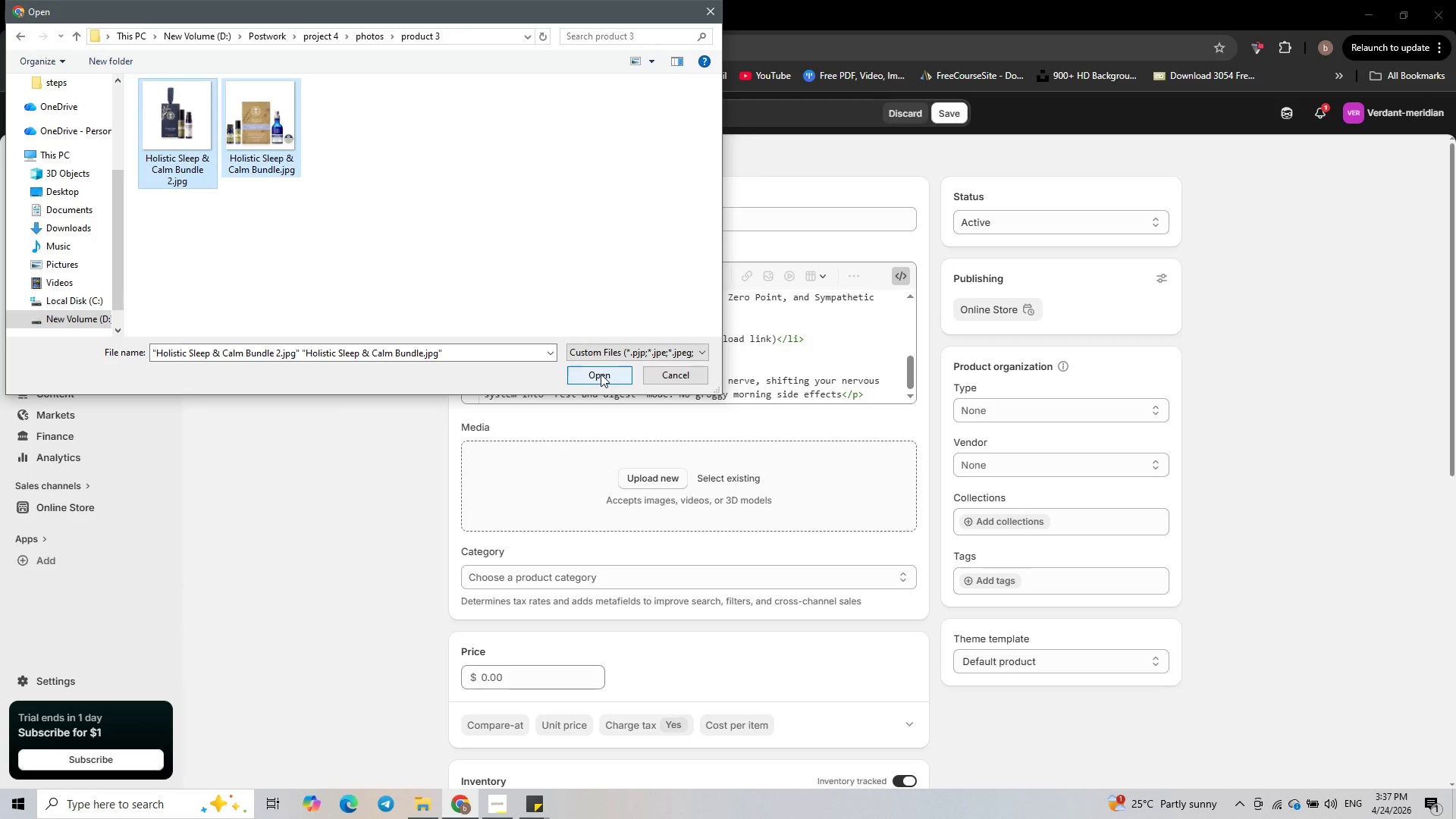 
left_click([601, 374])
 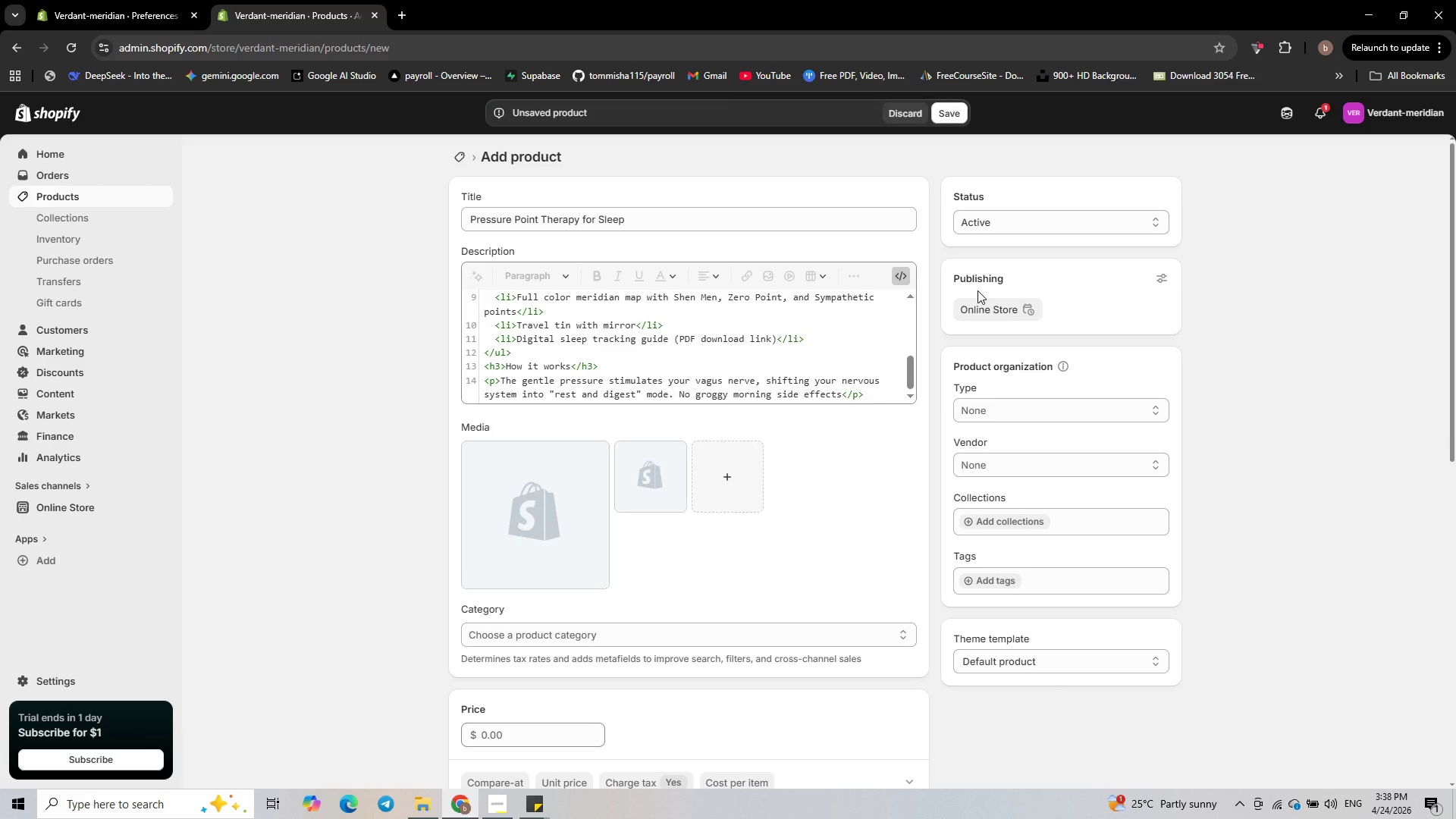 
wait(48.98)
 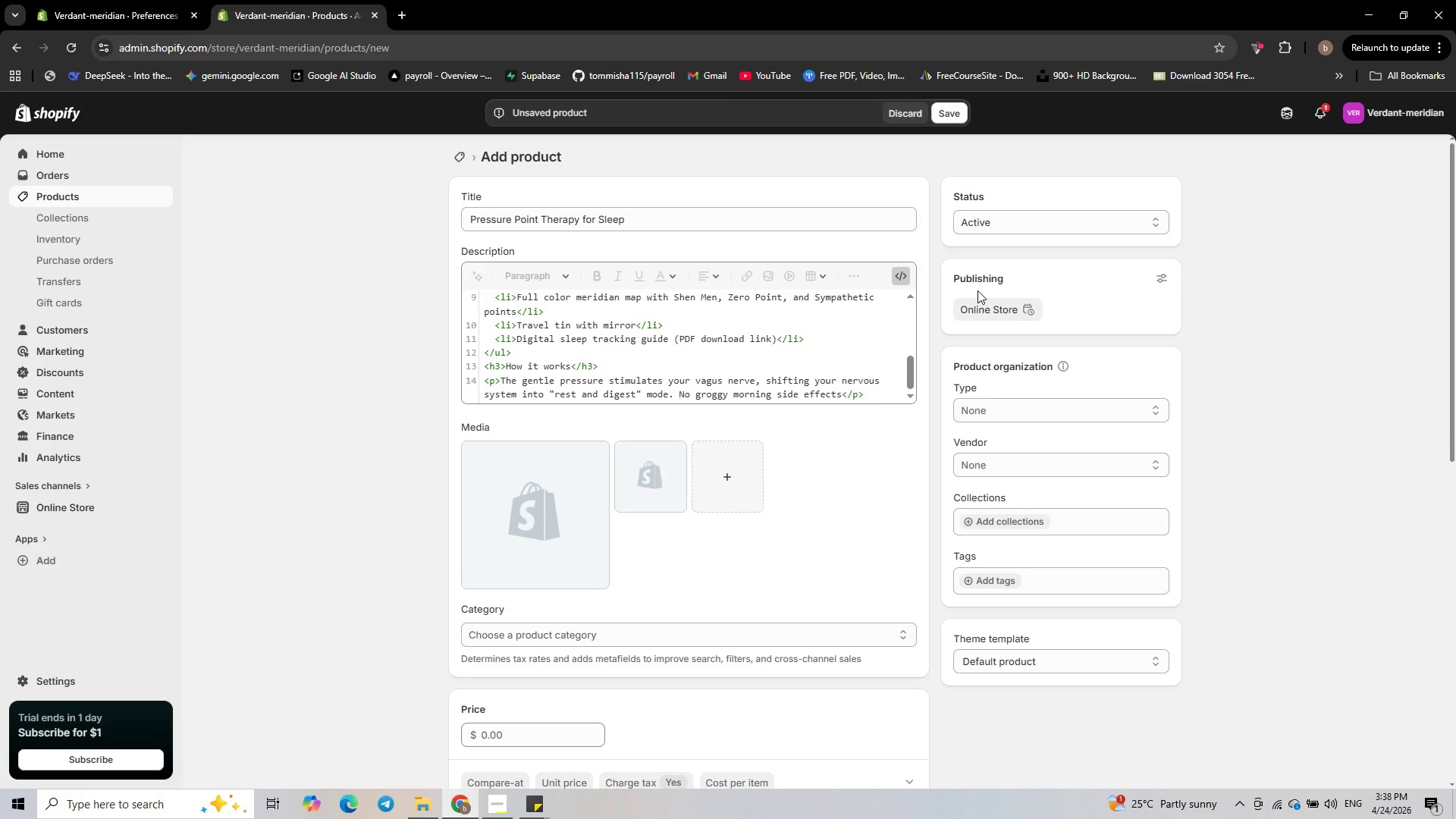 
left_click([1053, 400])
 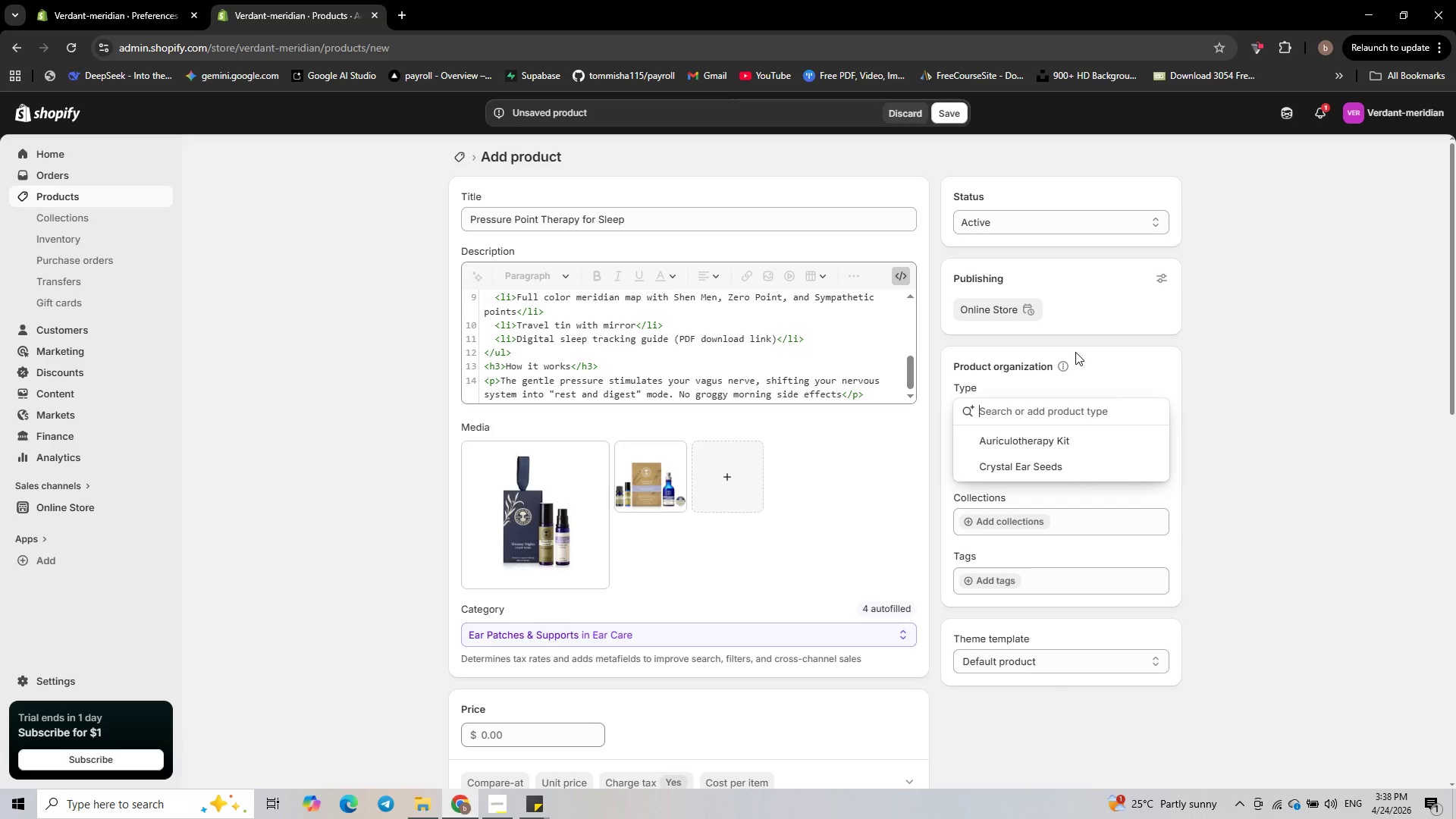 
wait(7.84)
 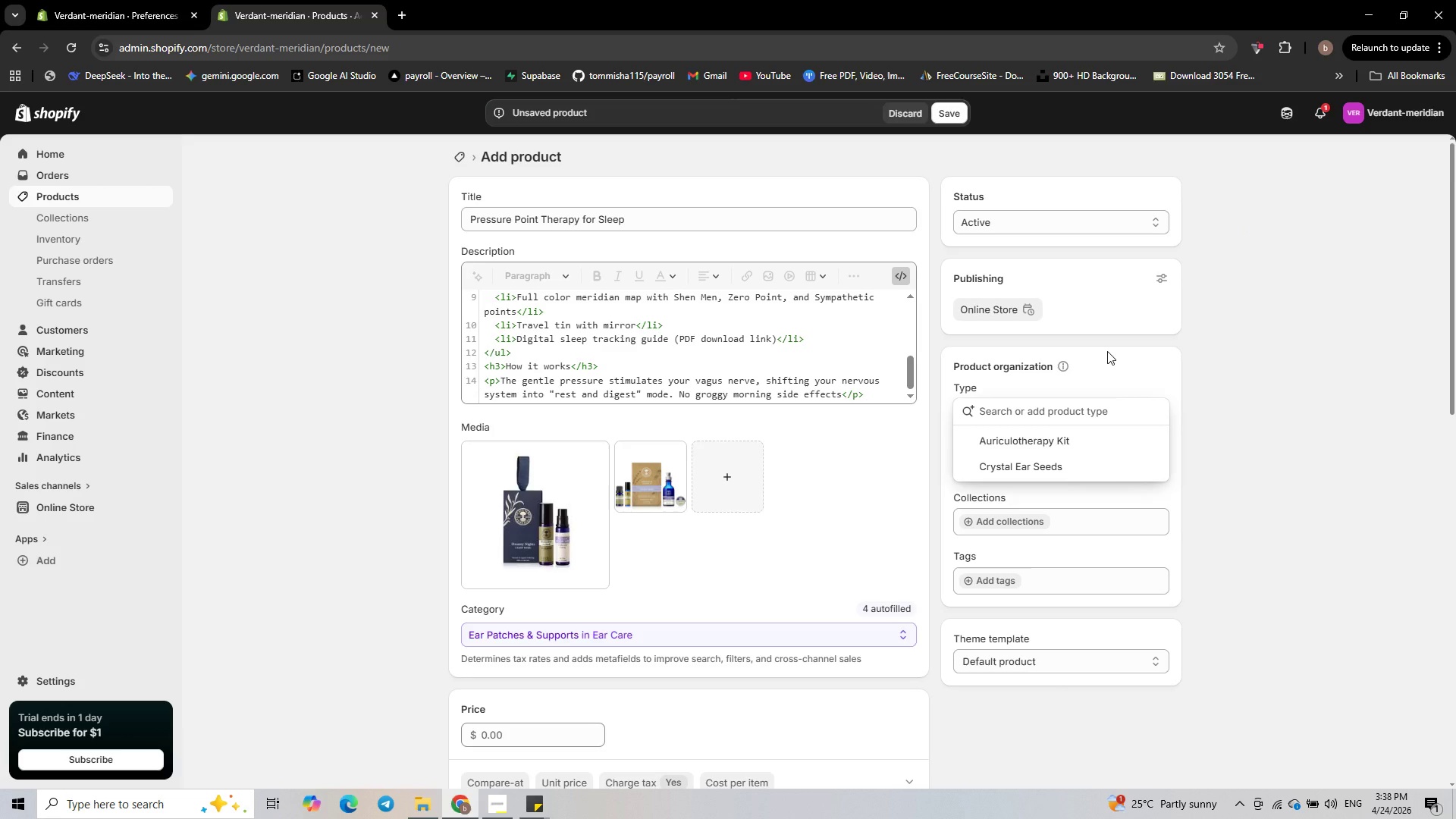 
type(Sleep )
 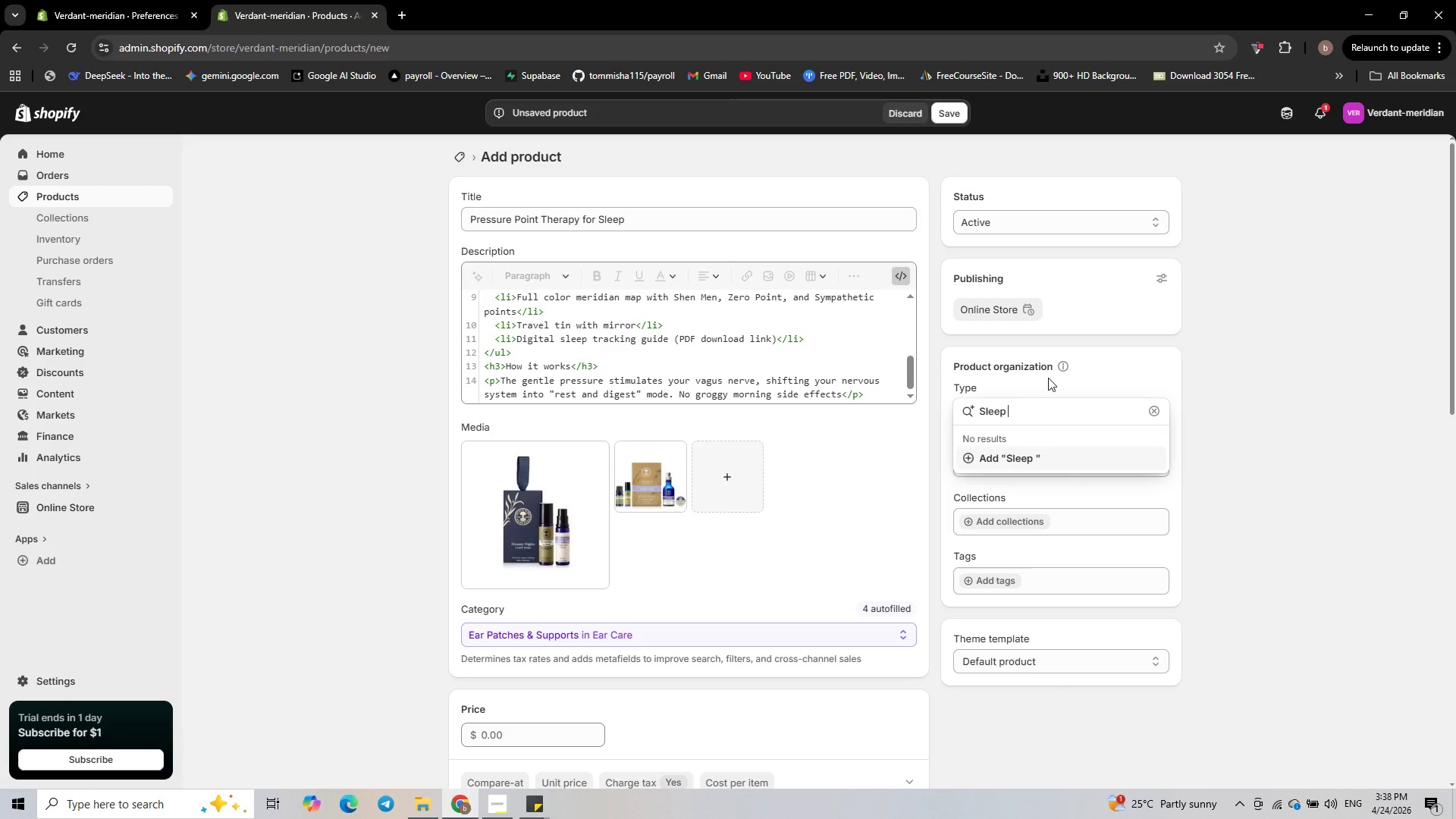 
type(Wellness Bundle)
 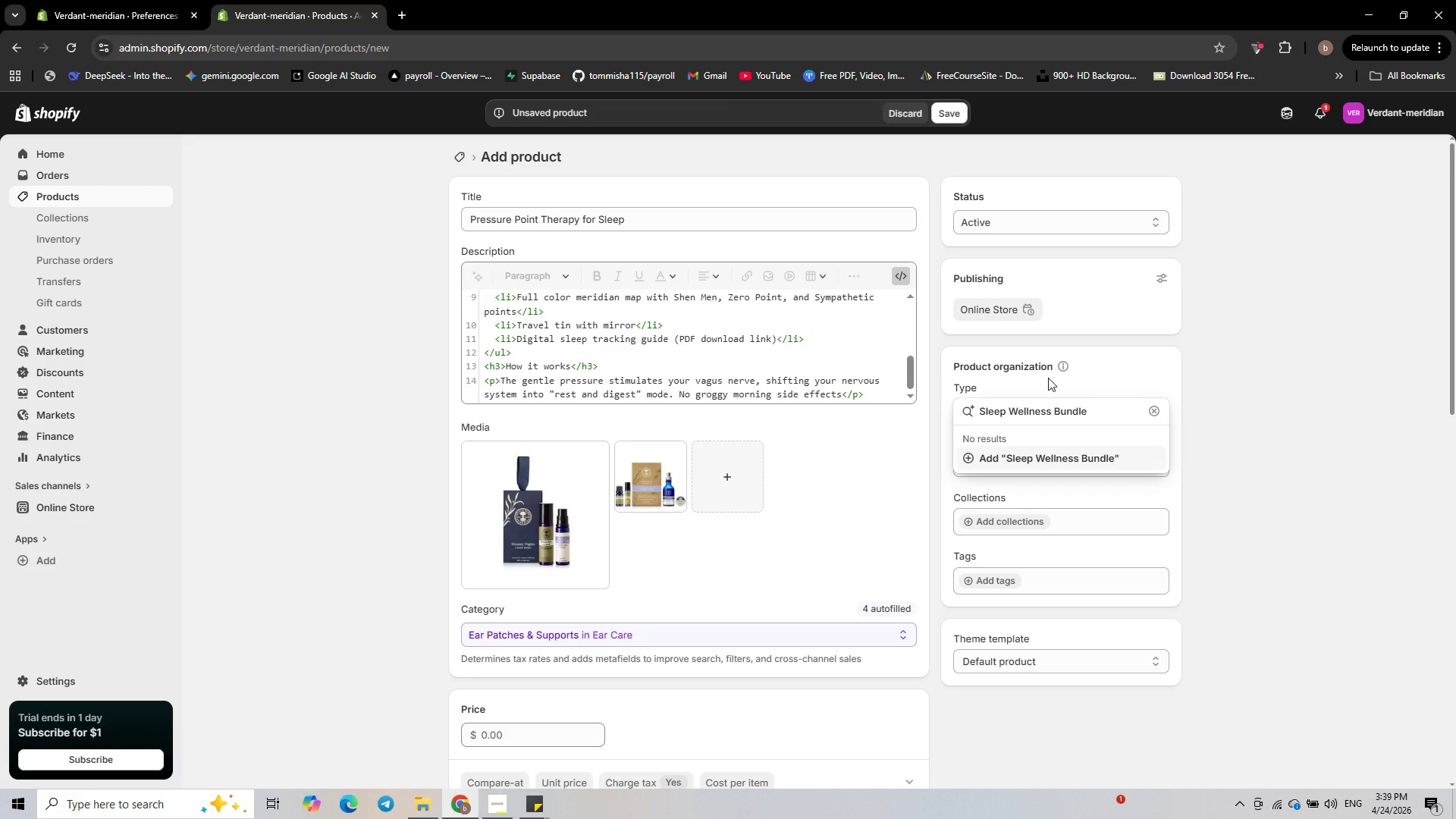 
key(Enter)
 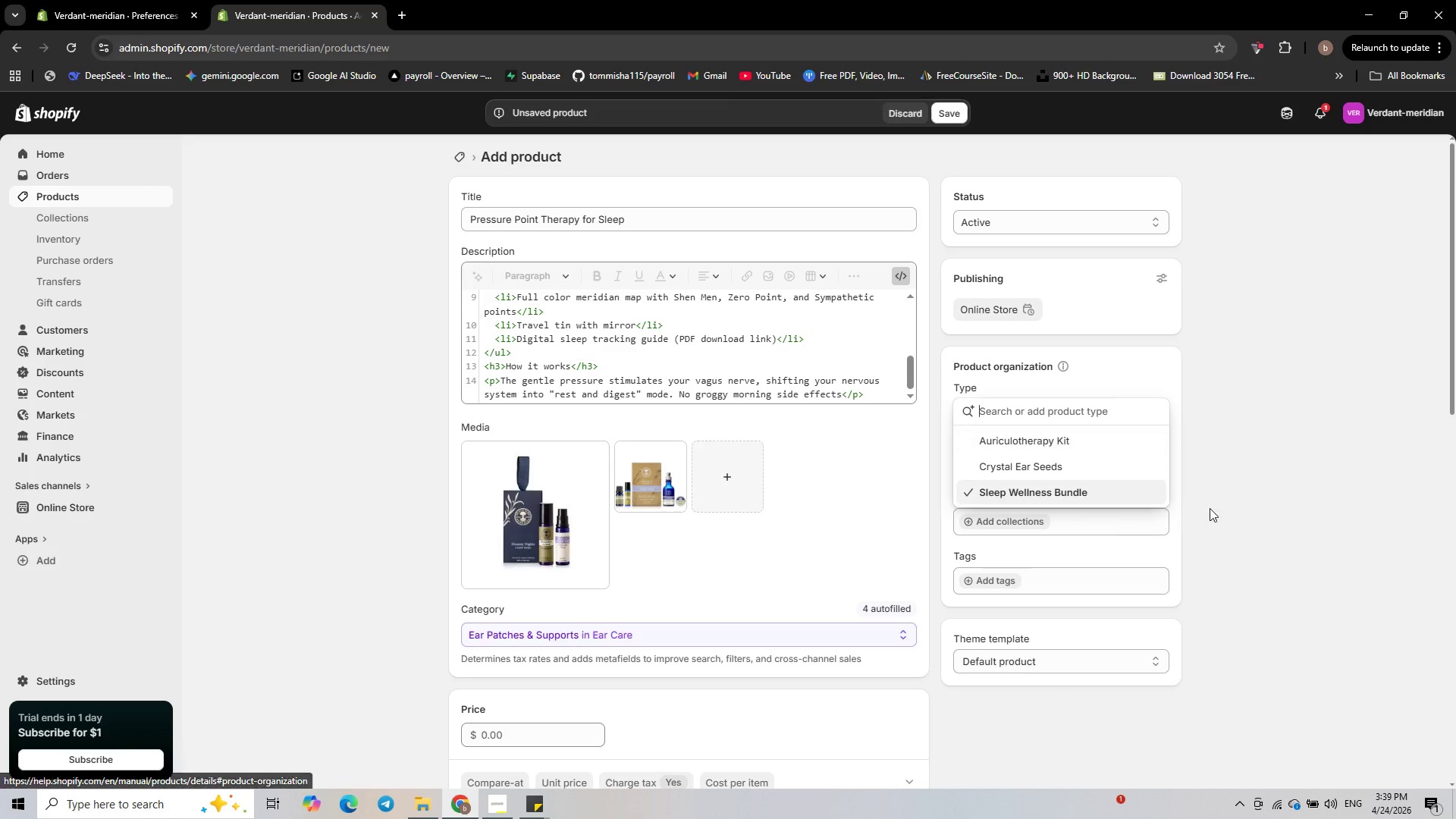 
left_click([1281, 497])
 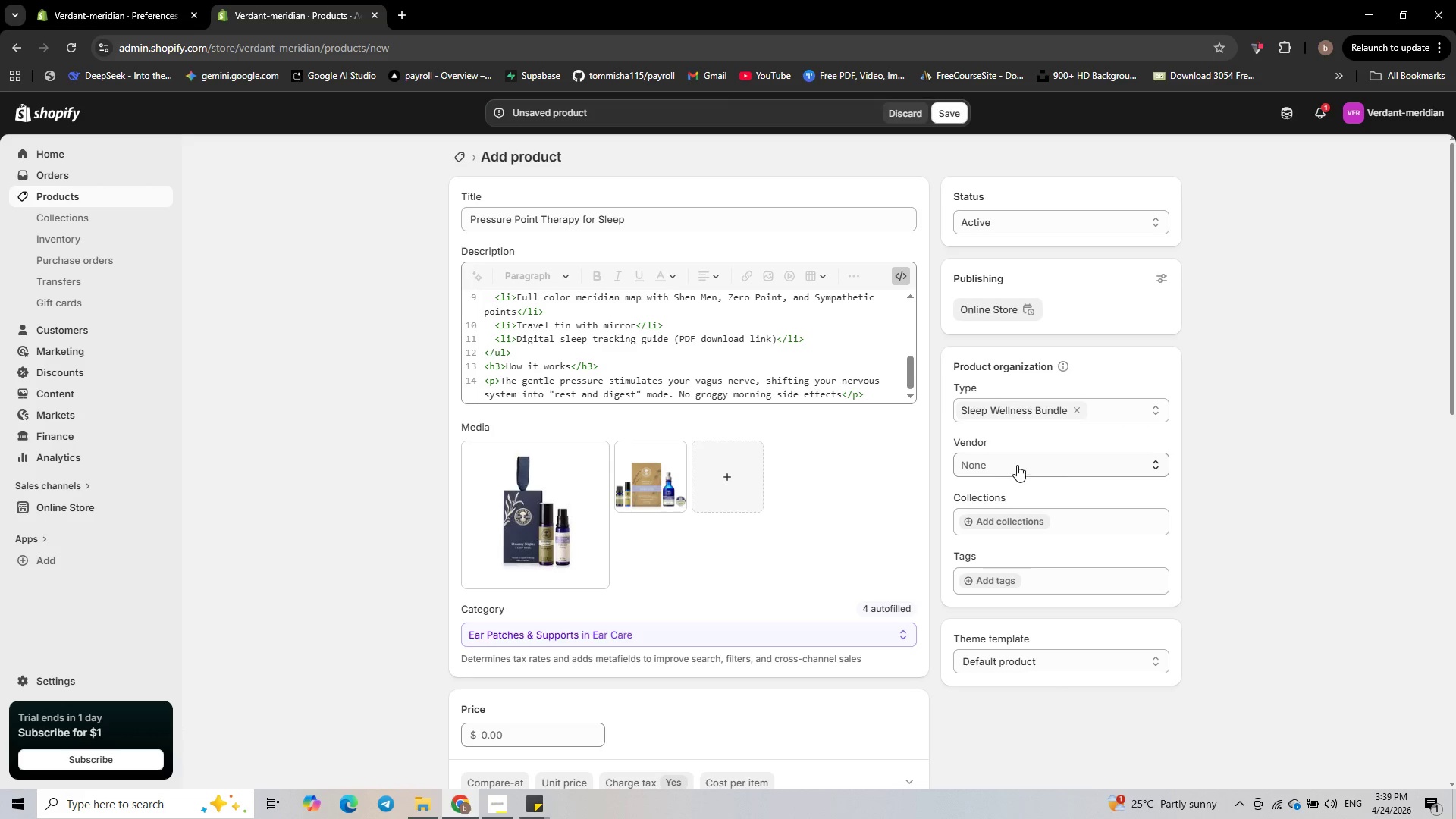 
left_click([1017, 463])
 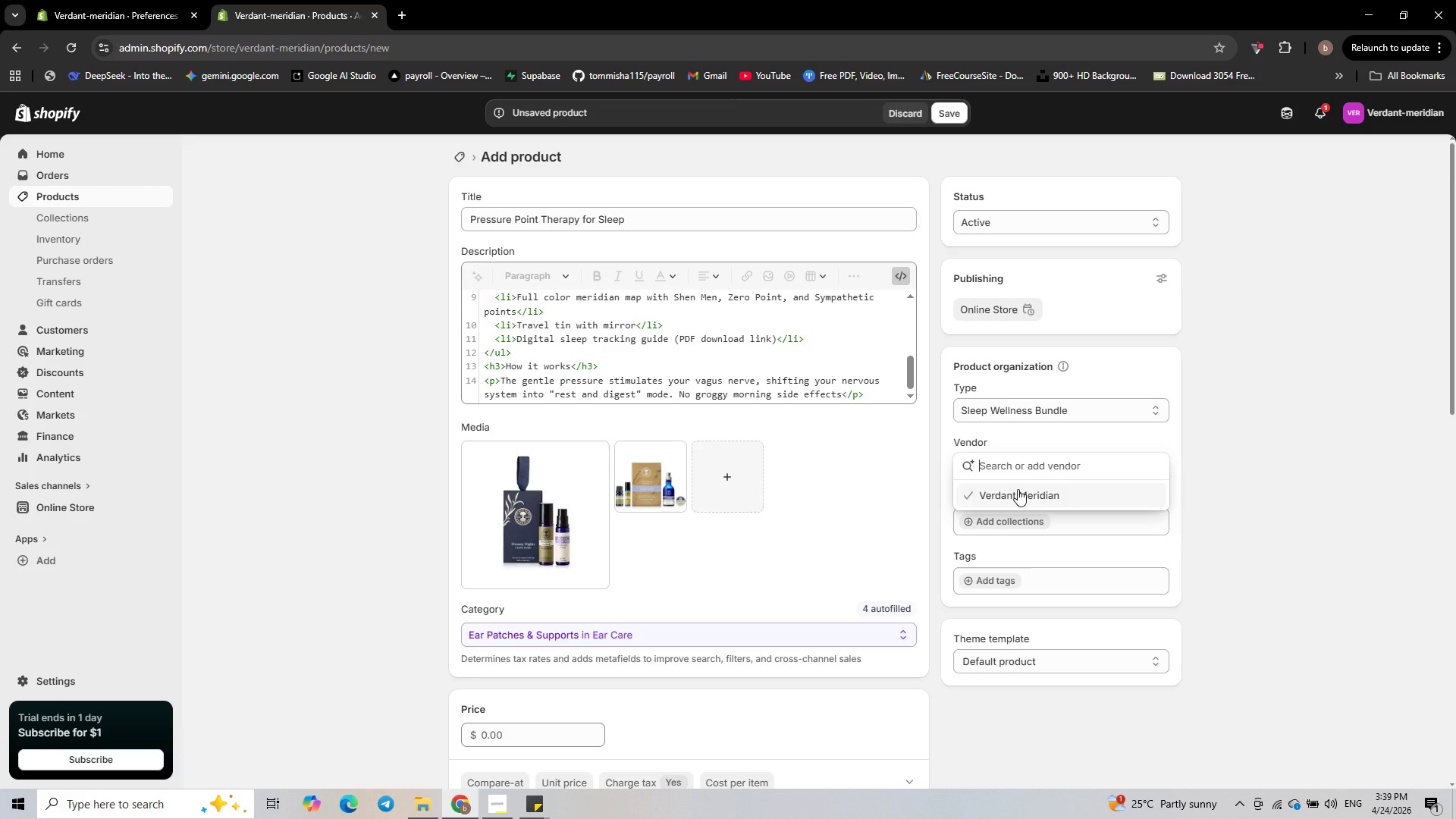 
left_click([1018, 489])
 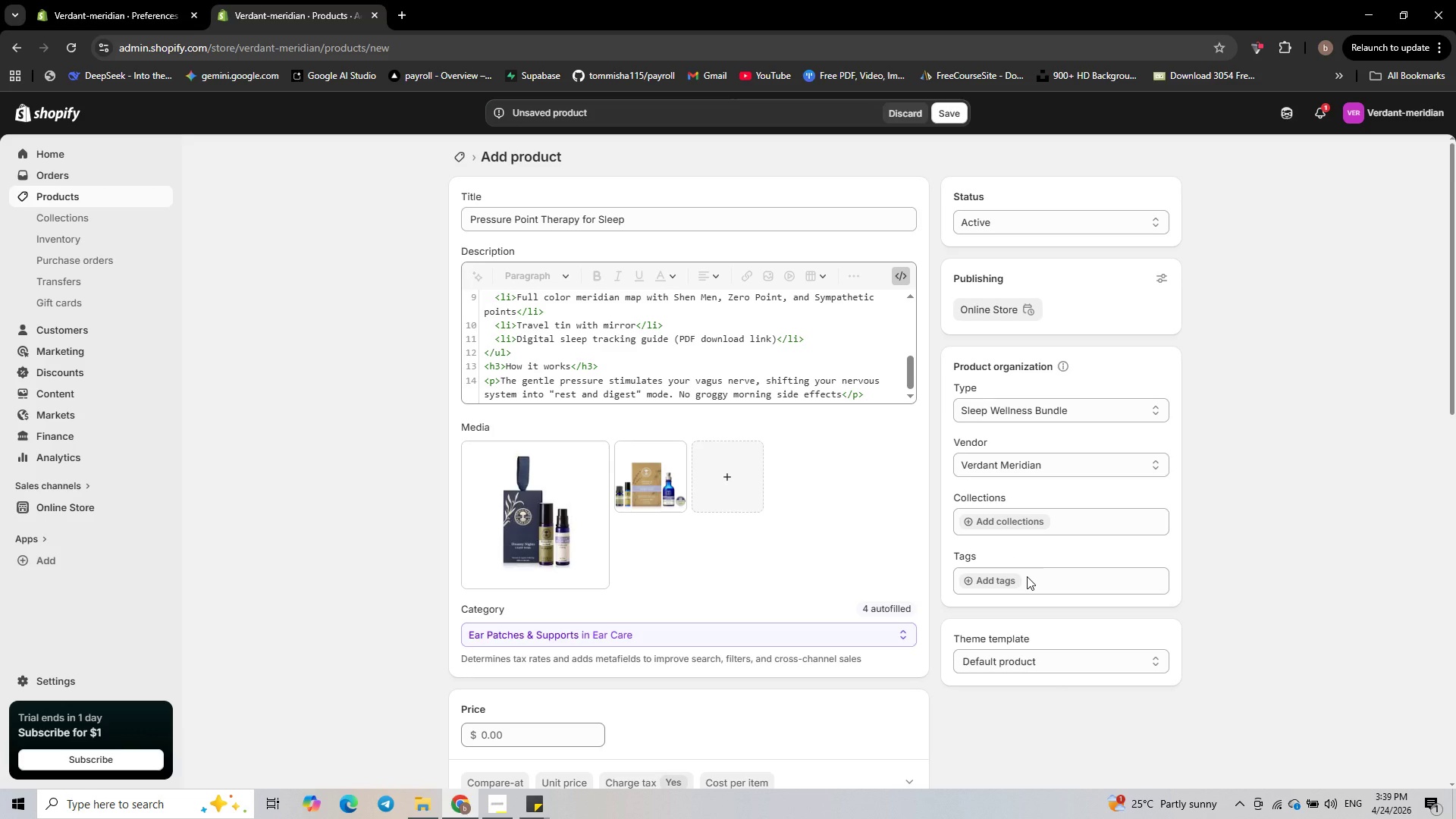 
left_click([1012, 581])
 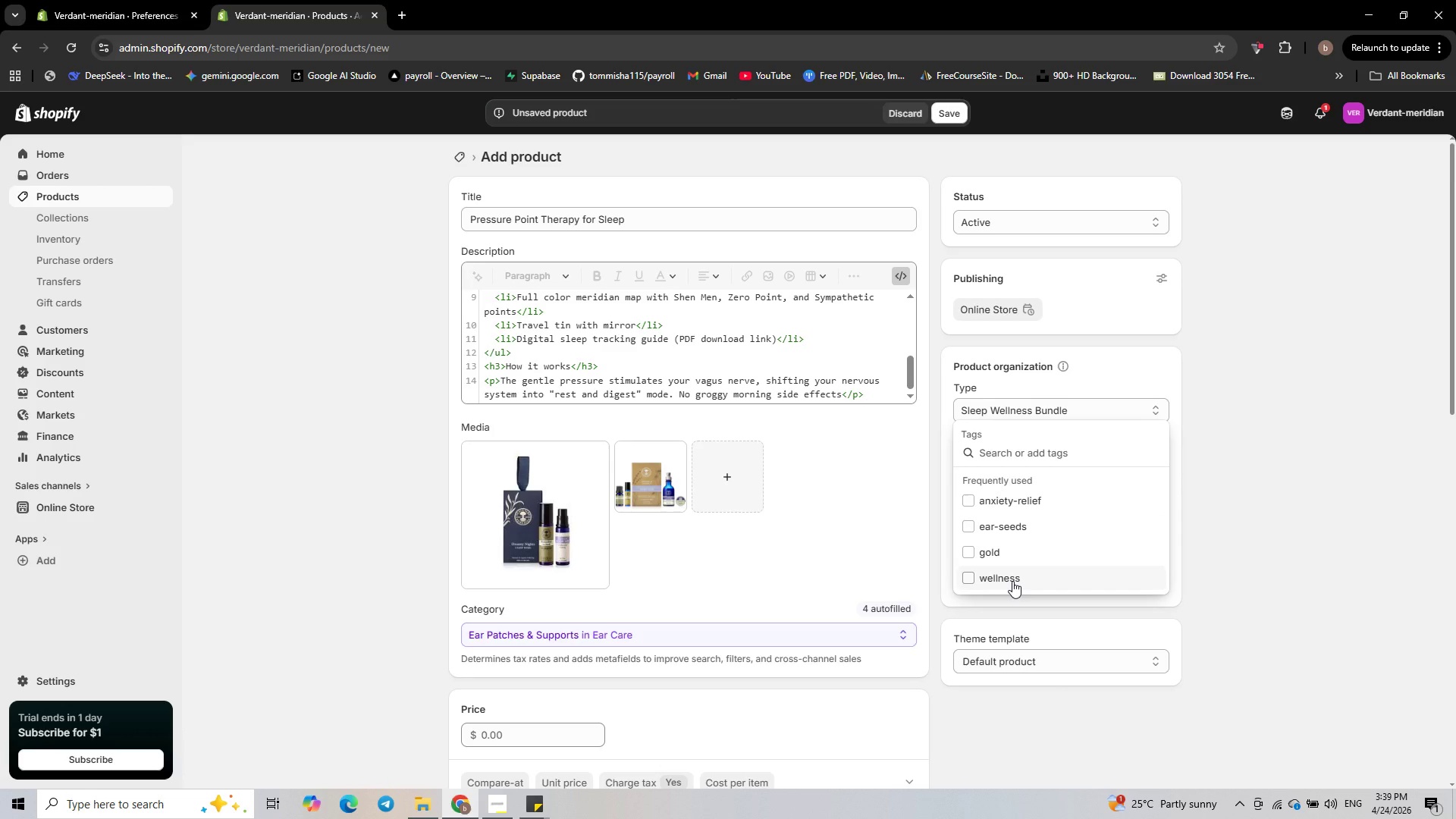 
type(sleep)
 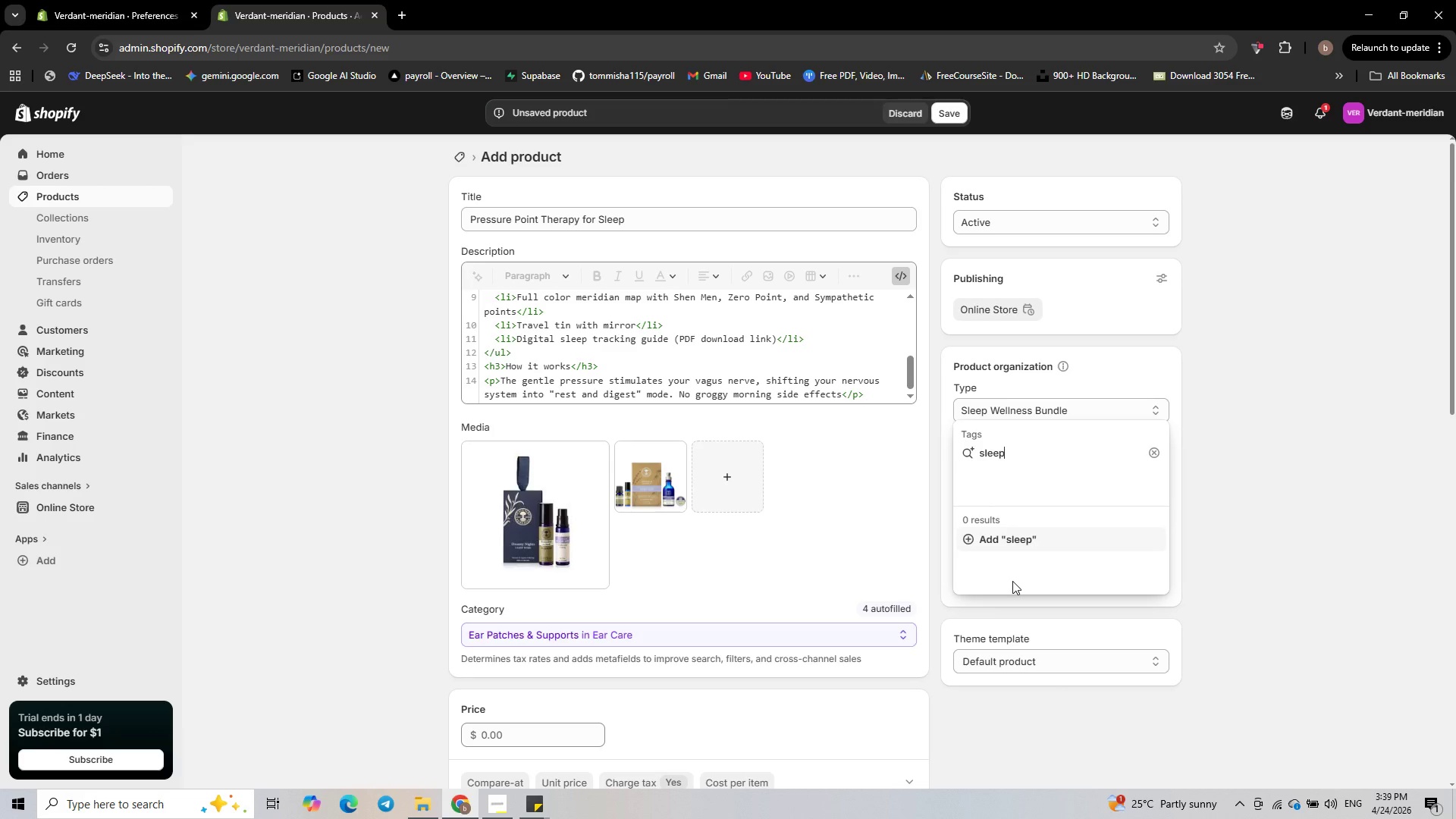 
wait(5.84)
 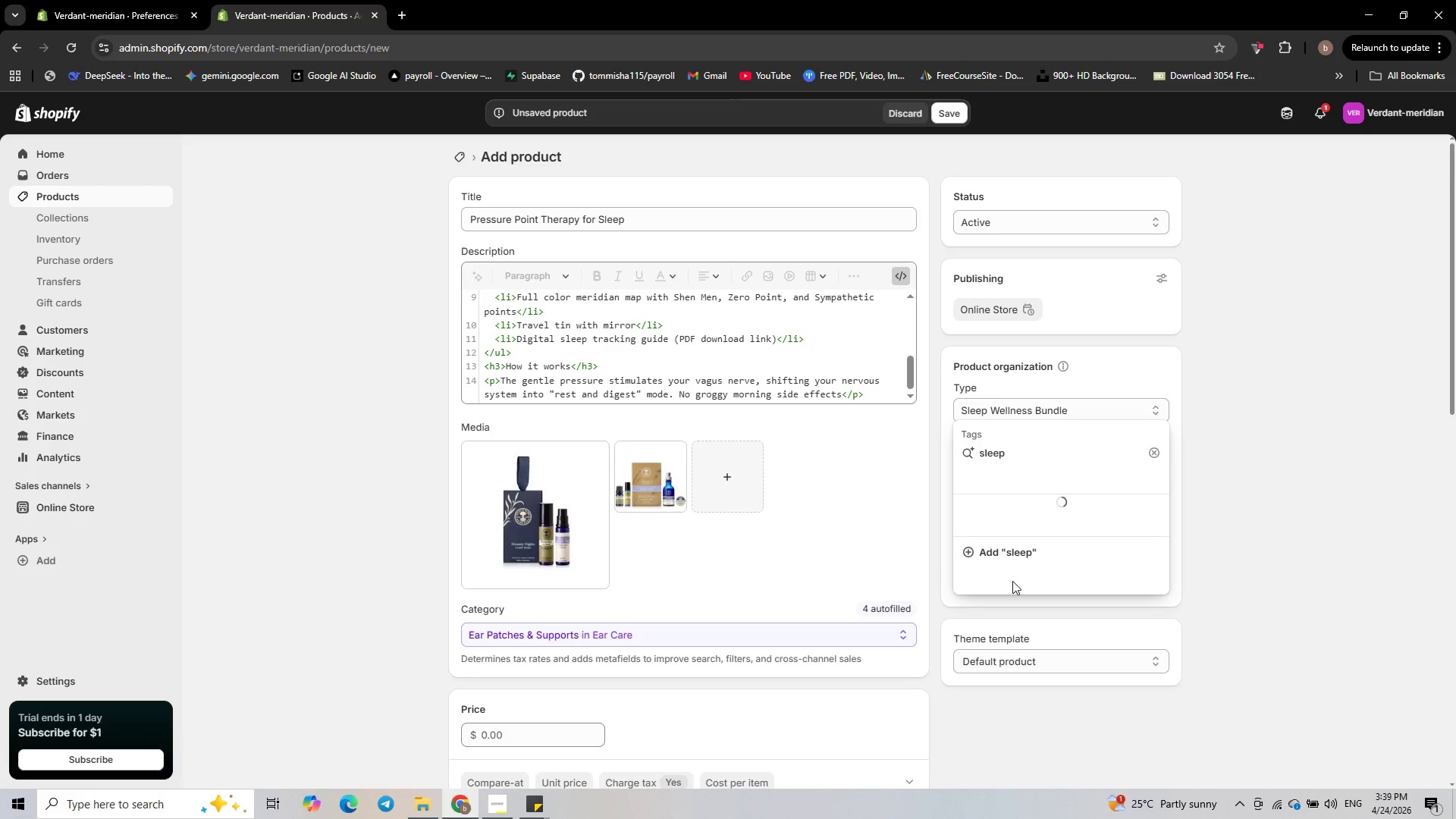 
type(-bundle)
 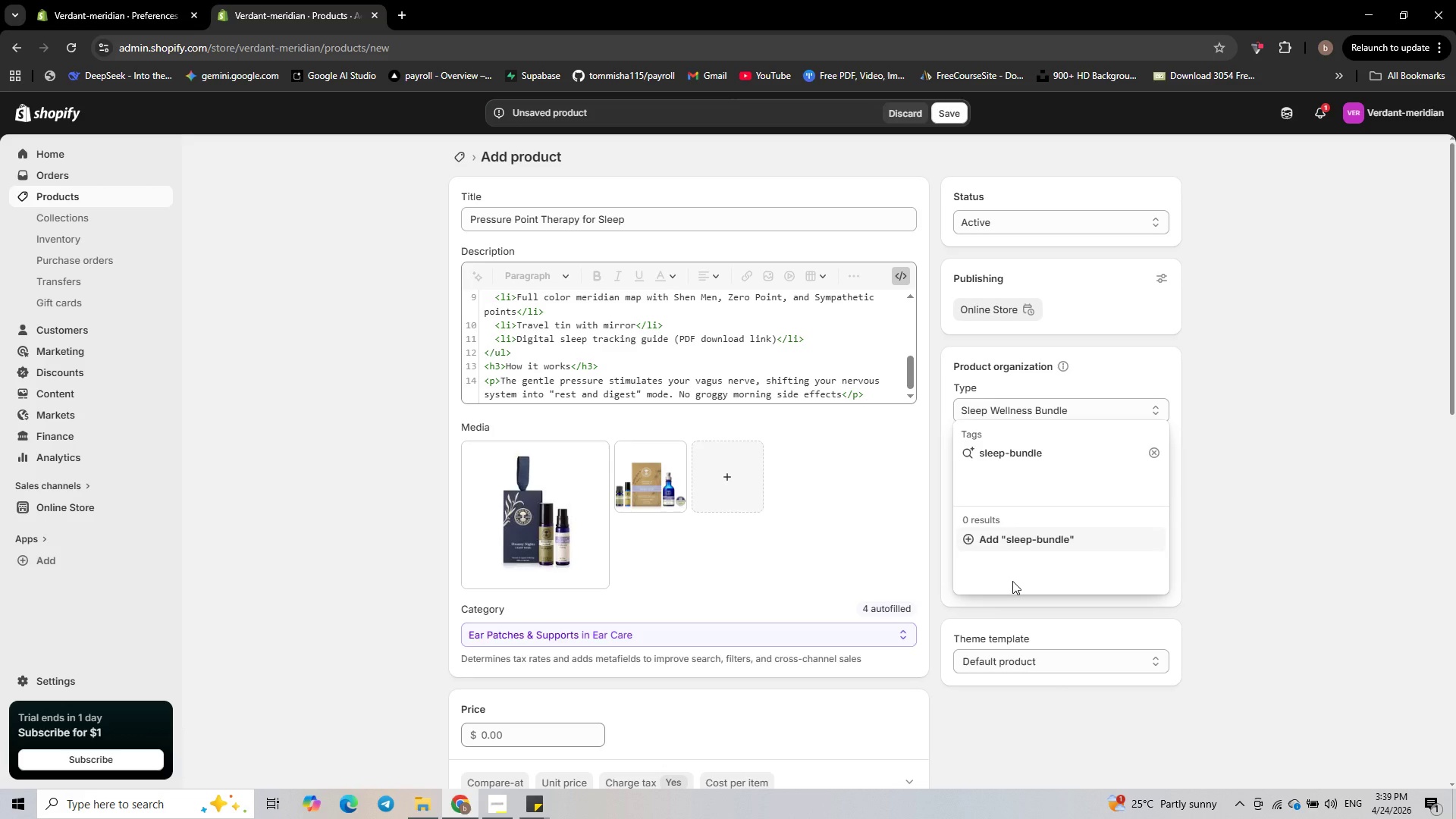 
key(Enter)
 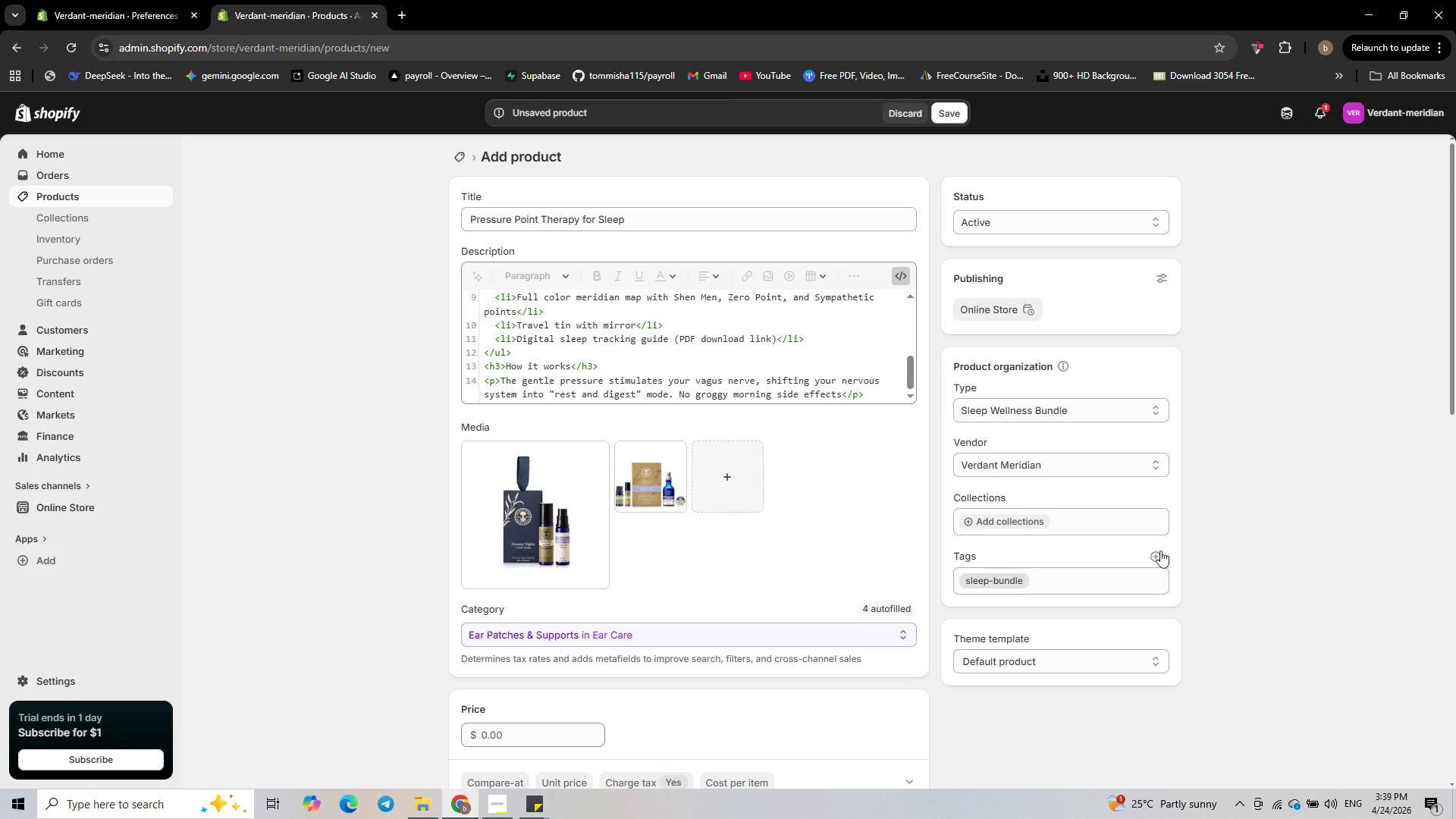 
left_click([1160, 553])
 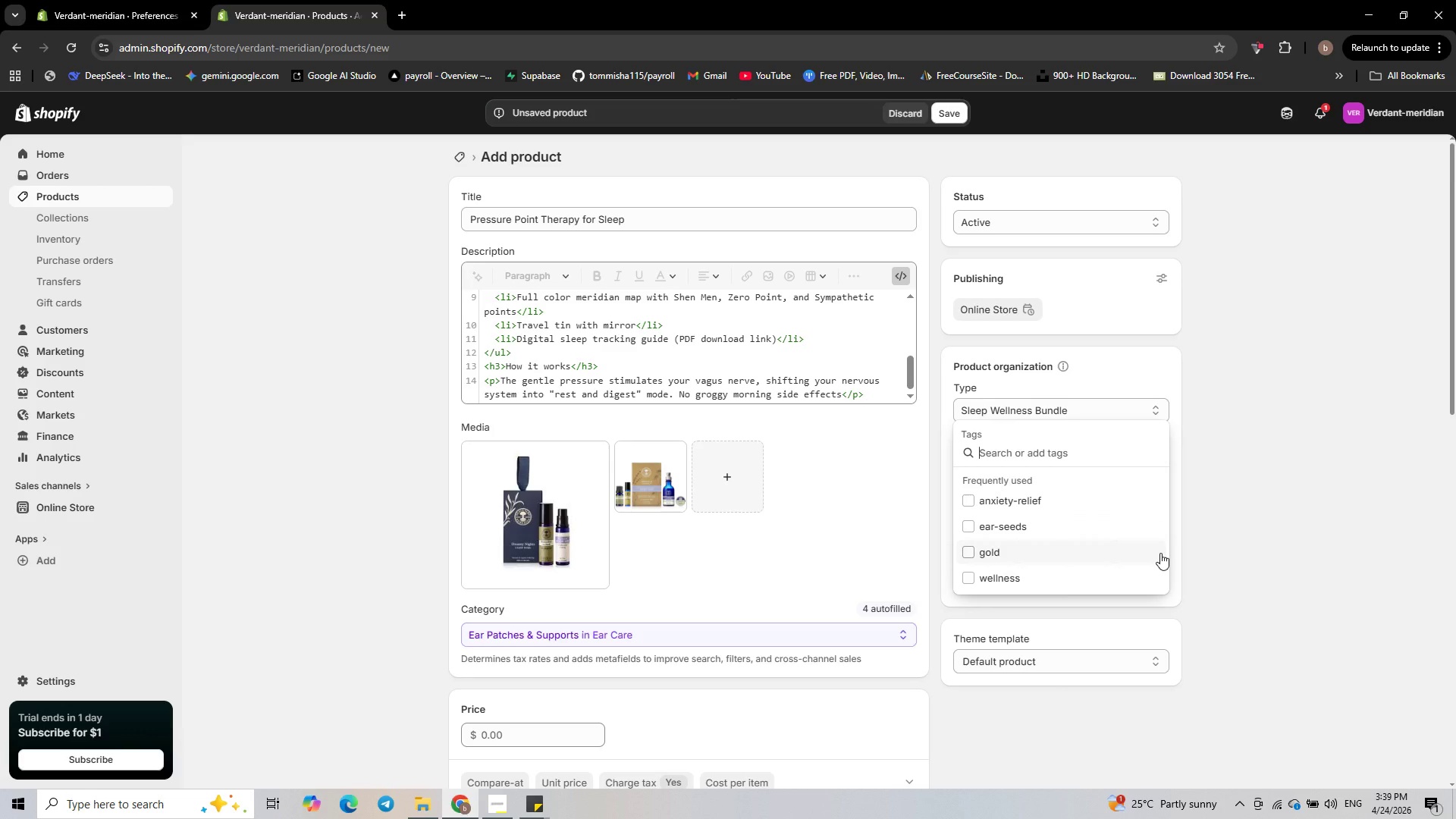 
type(i)
key(Backspace)
type(inaomnia-)
 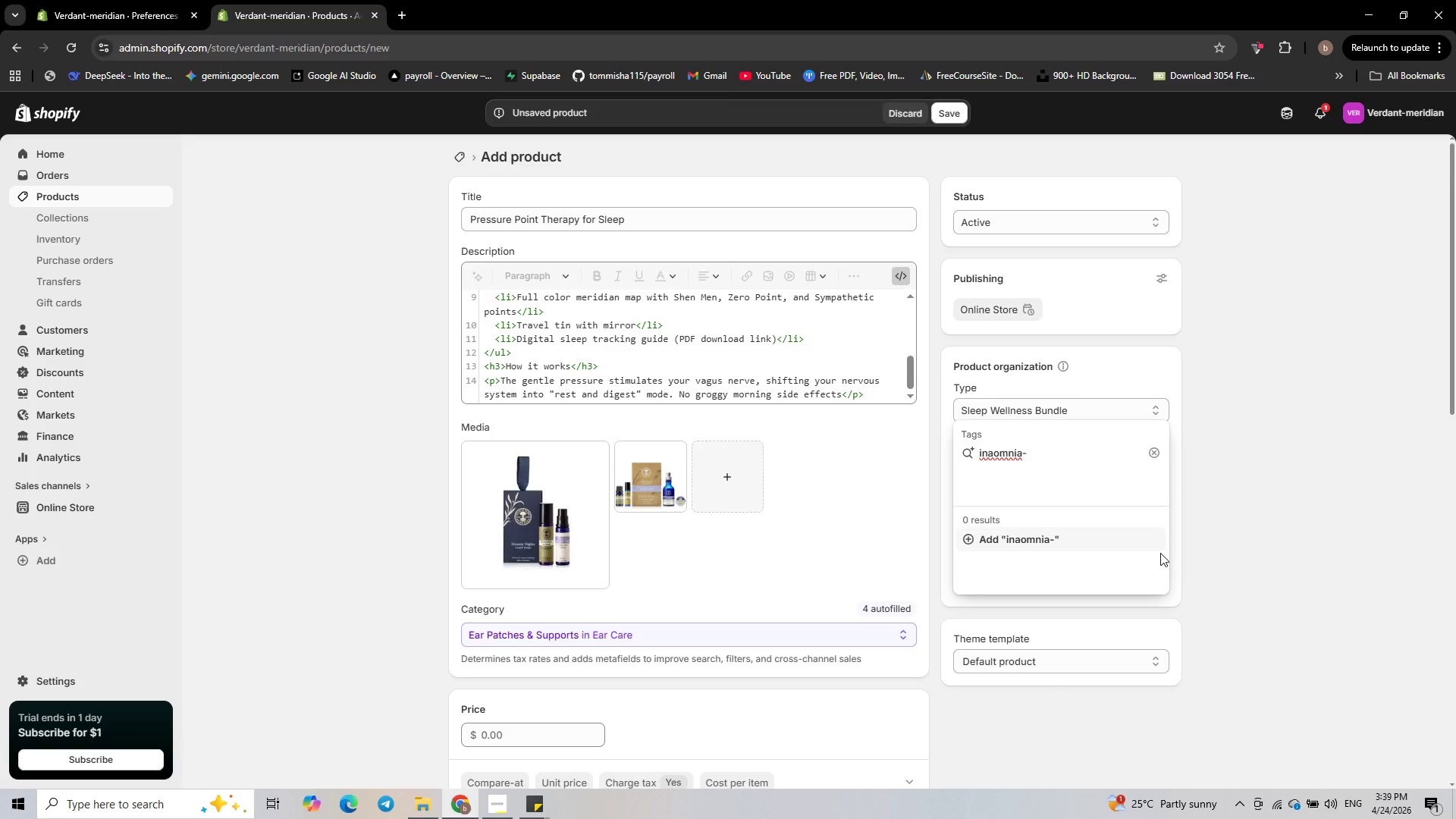 
key(ArrowLeft)
 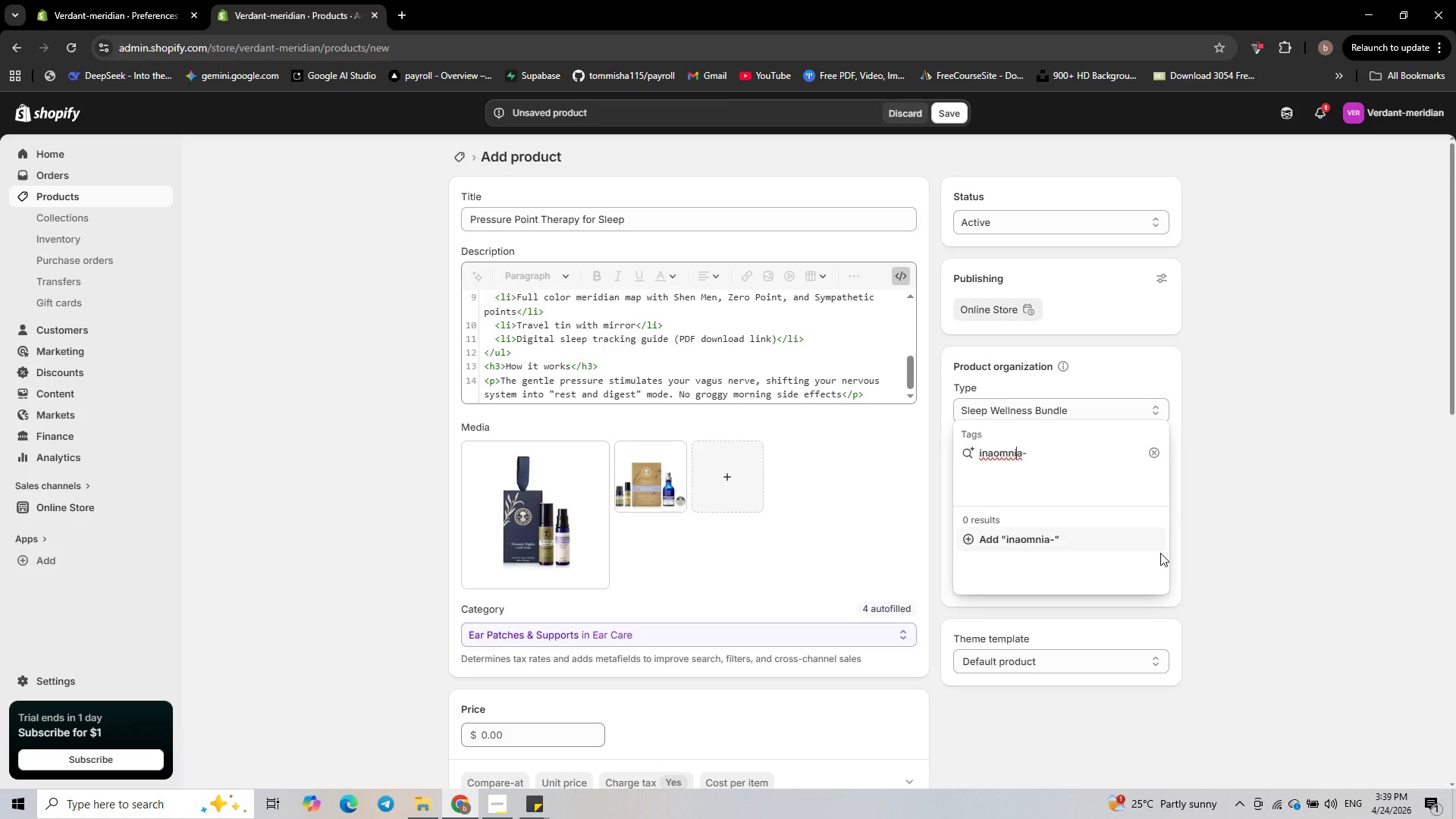 
key(ArrowLeft)
 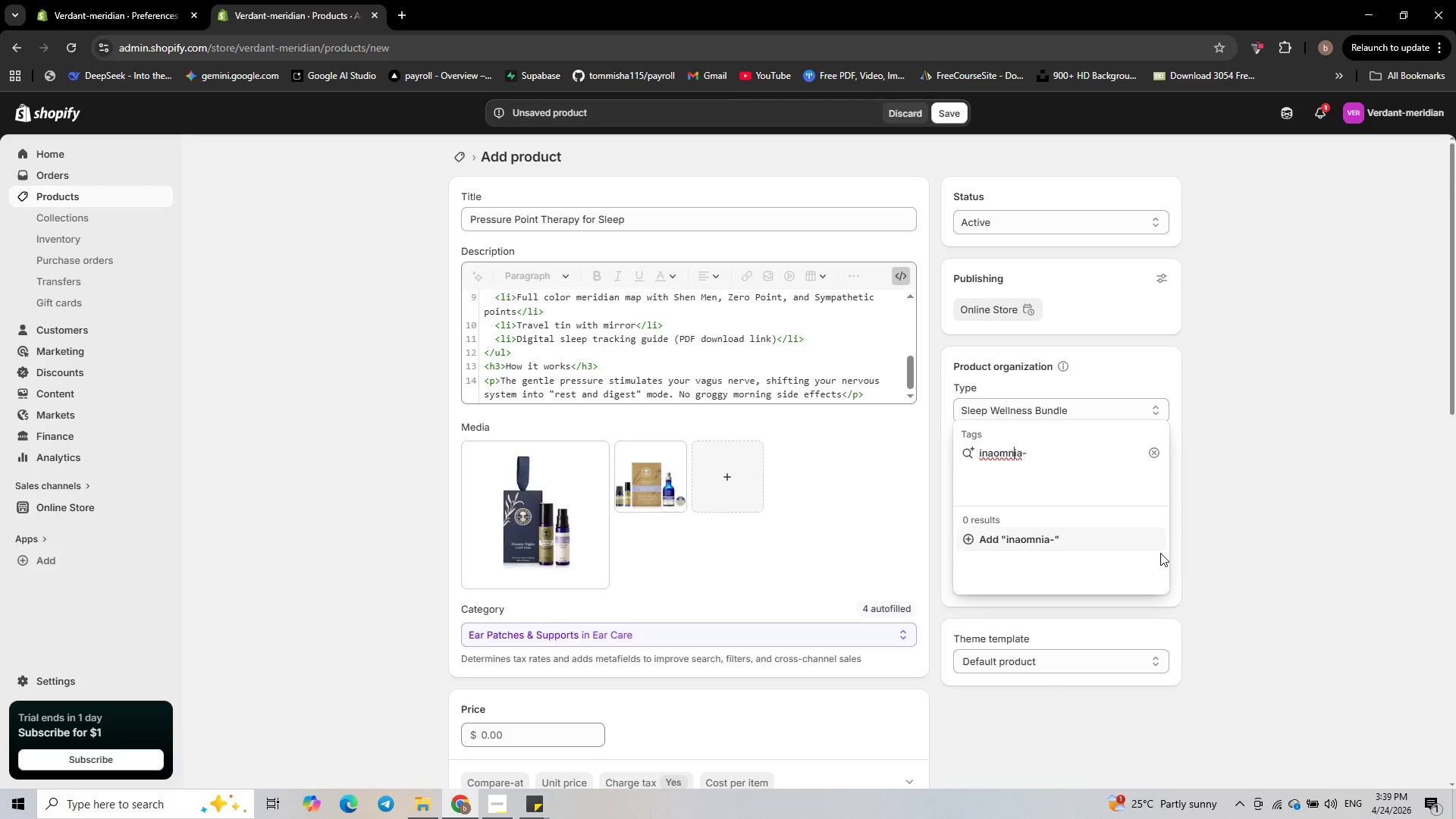 
key(ArrowLeft)
 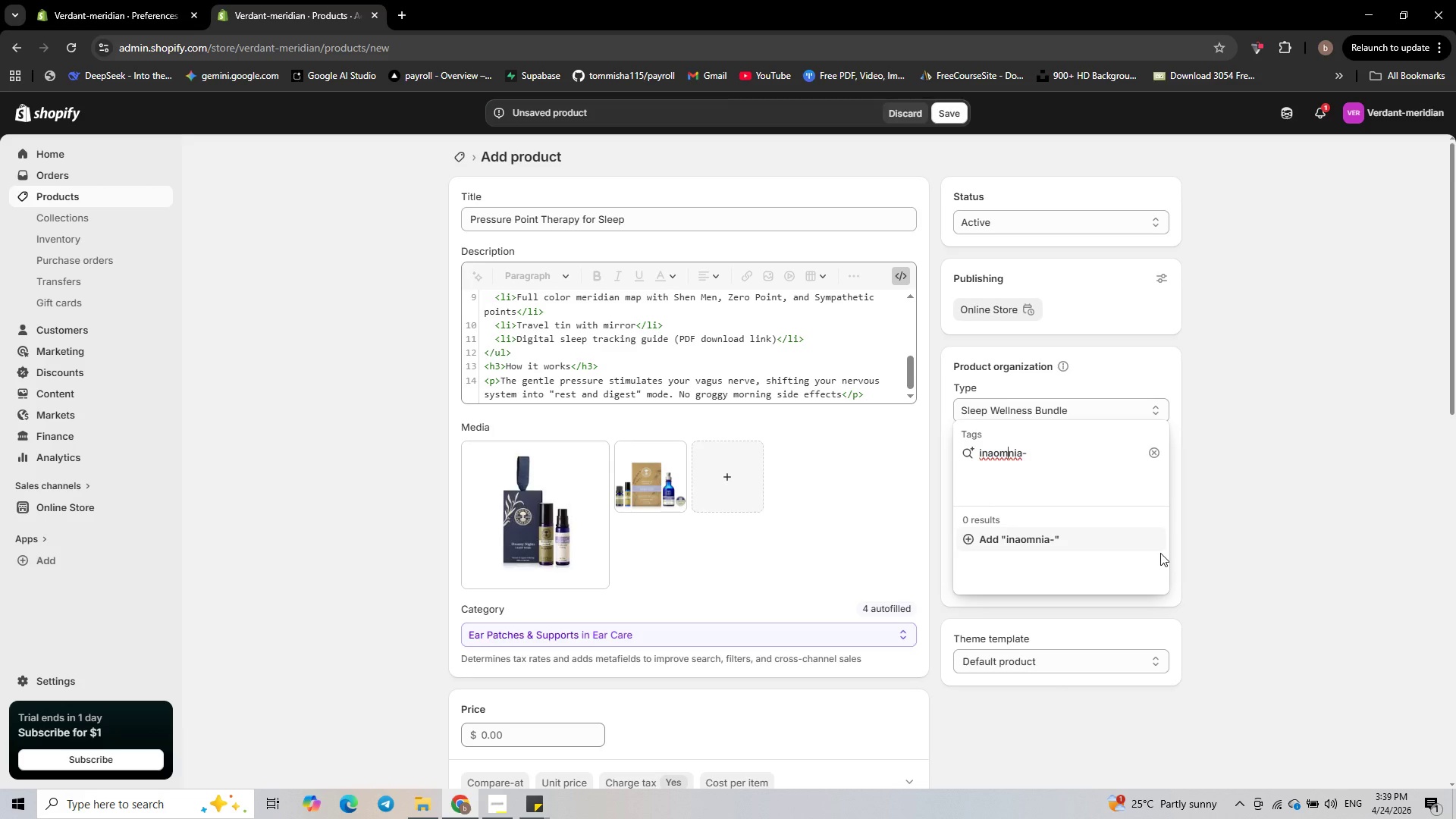 
key(ArrowLeft)
 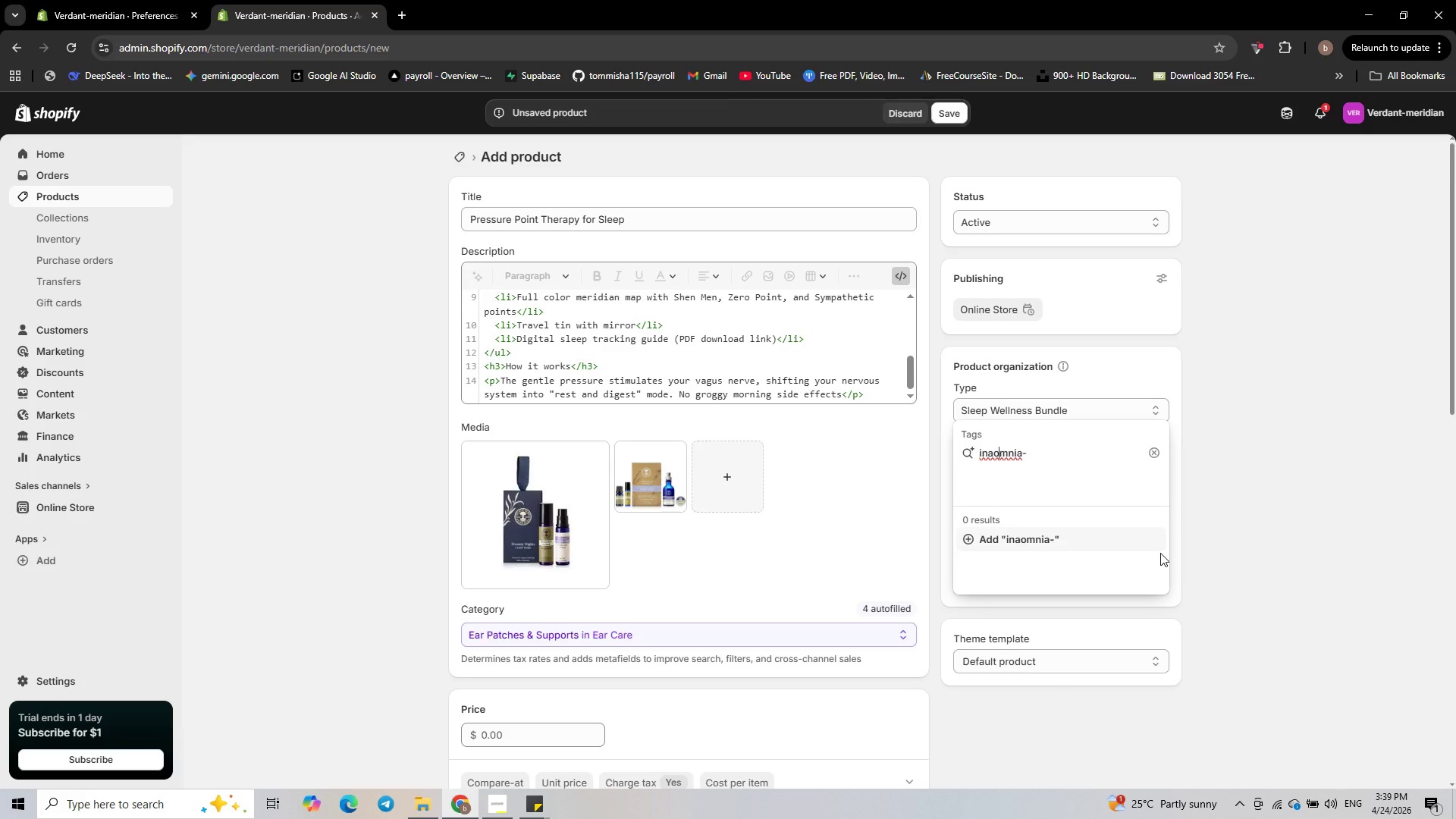 
key(ArrowLeft)
 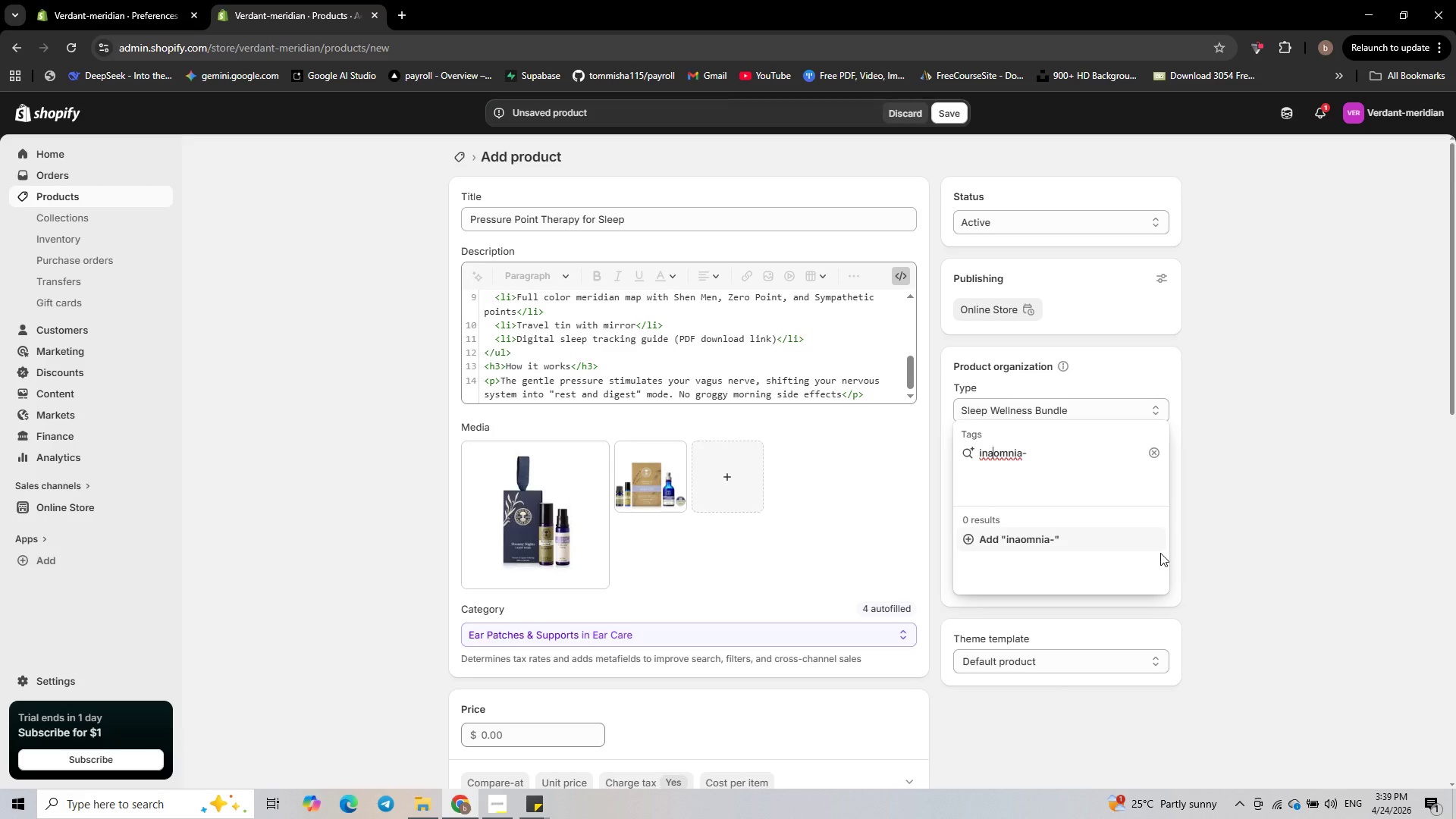 
key(ArrowLeft)
 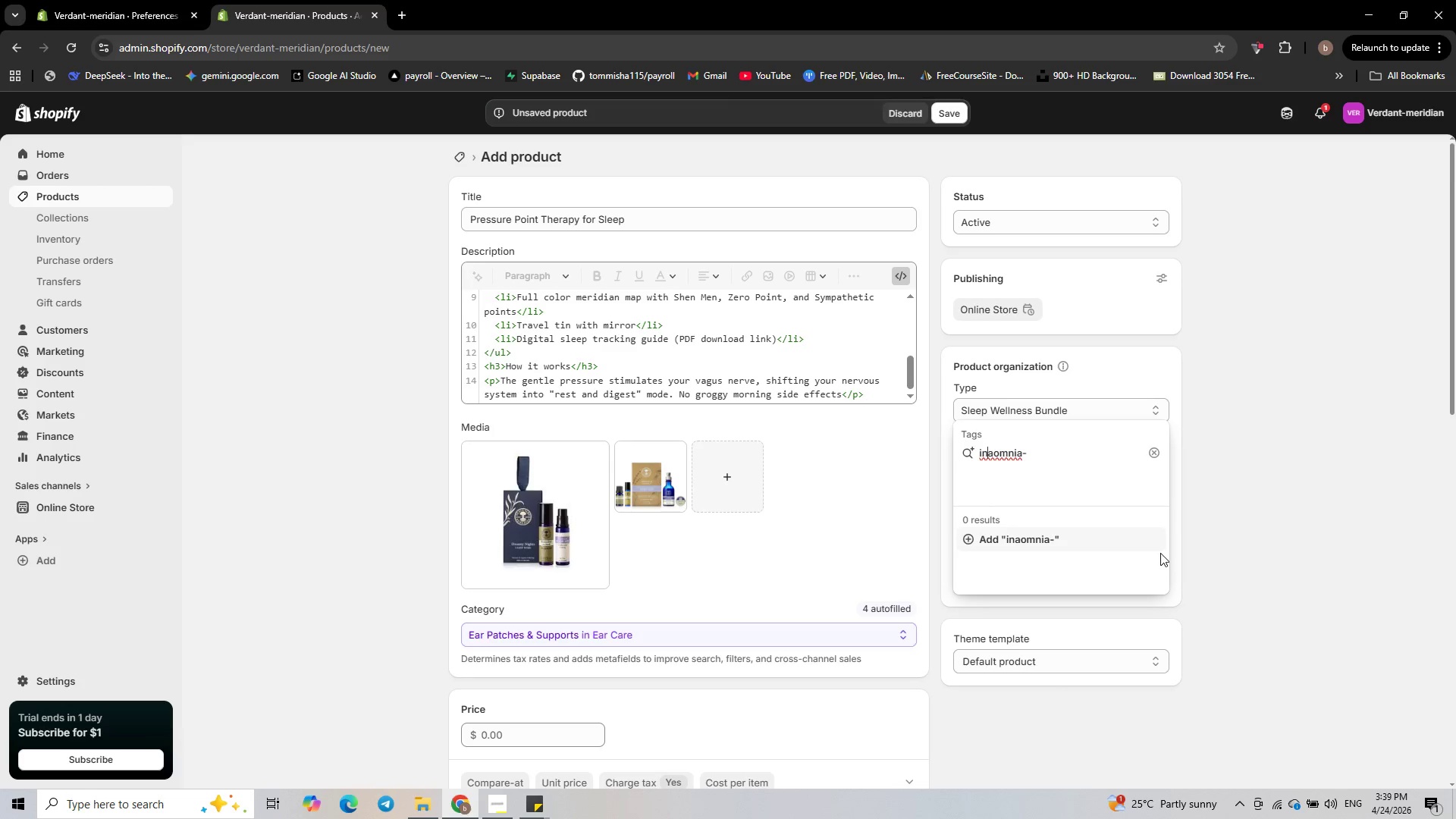 
key(ArrowLeft)
 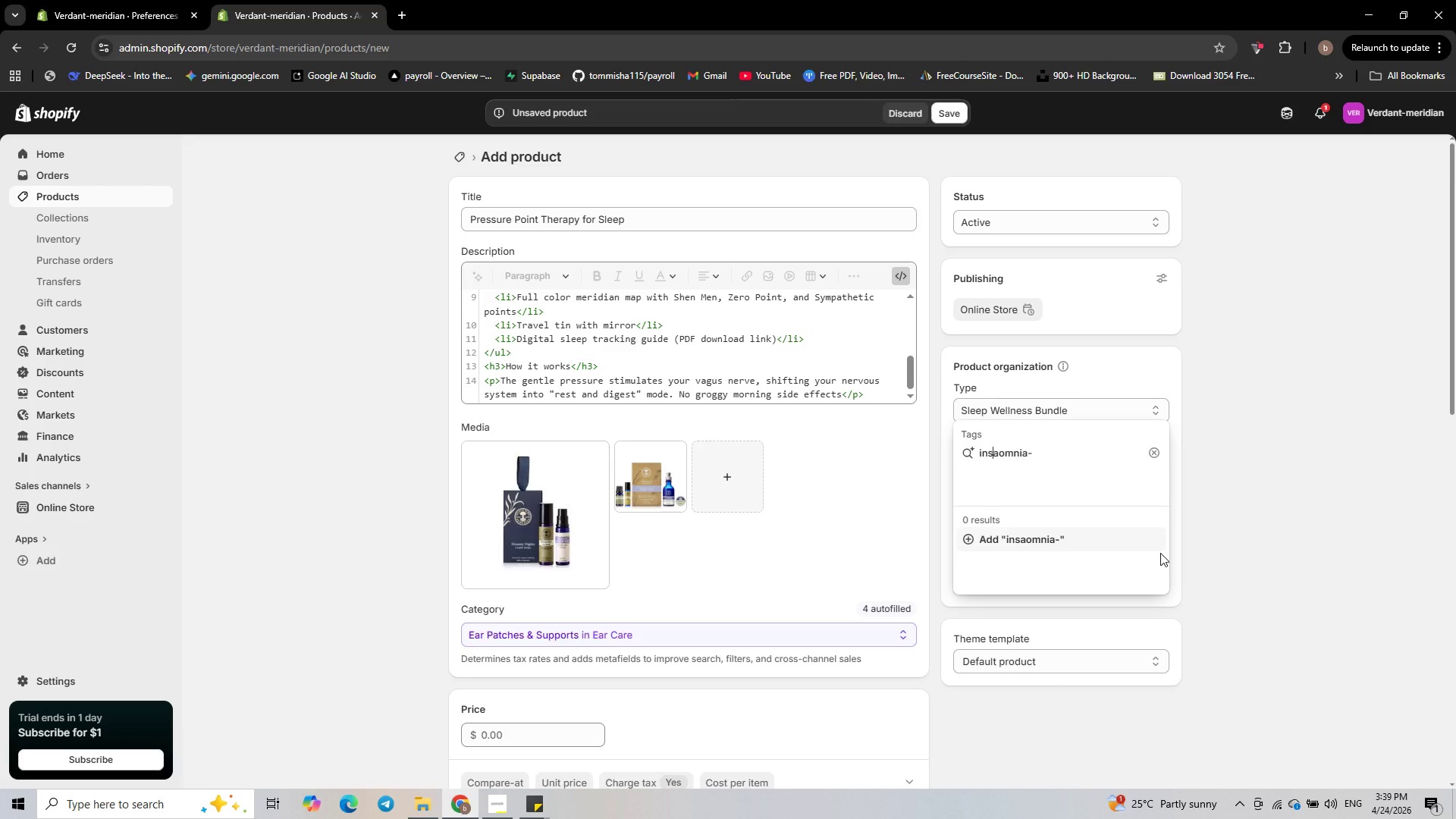 
key(S)
 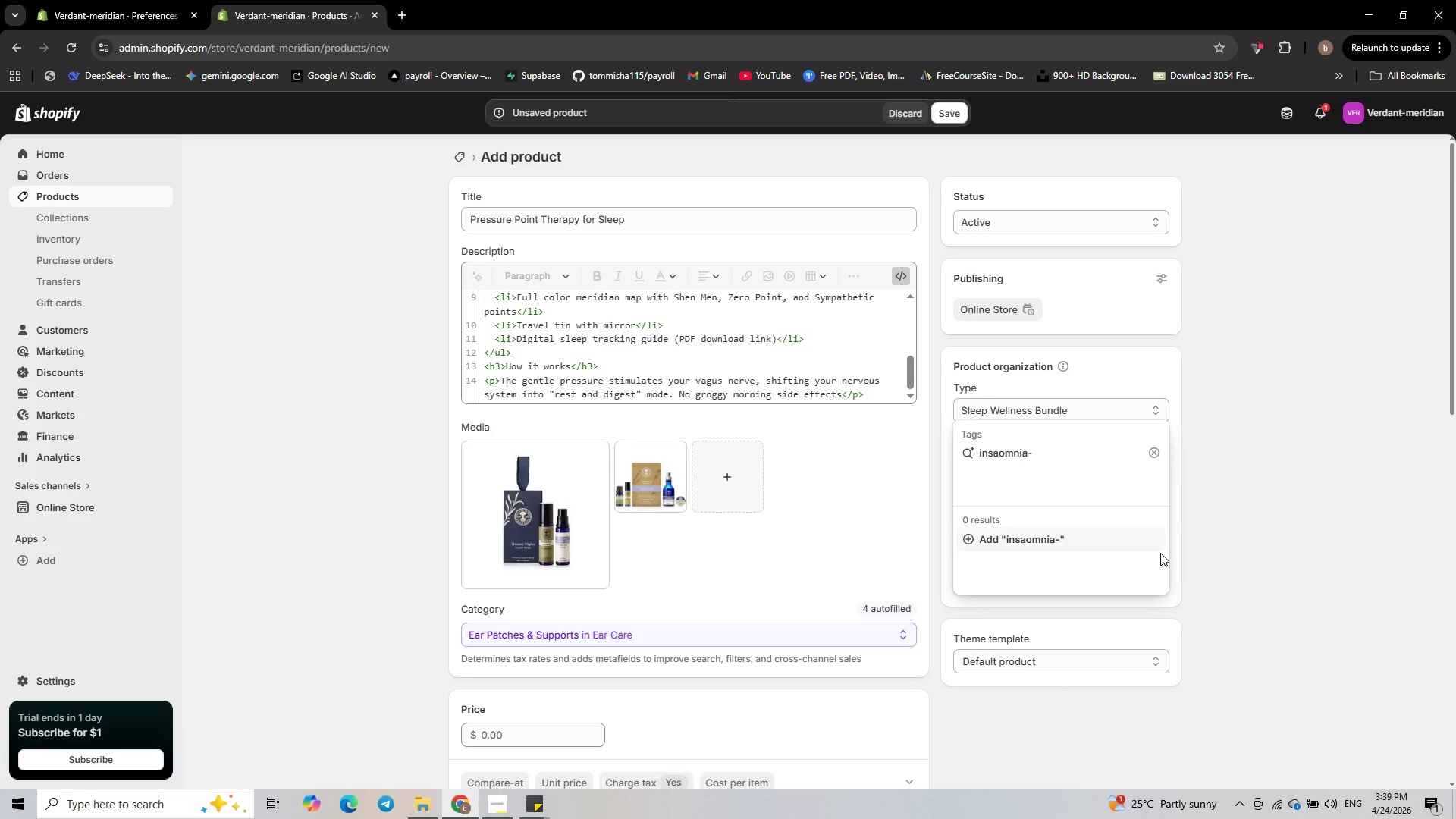 
key(ArrowRight)
 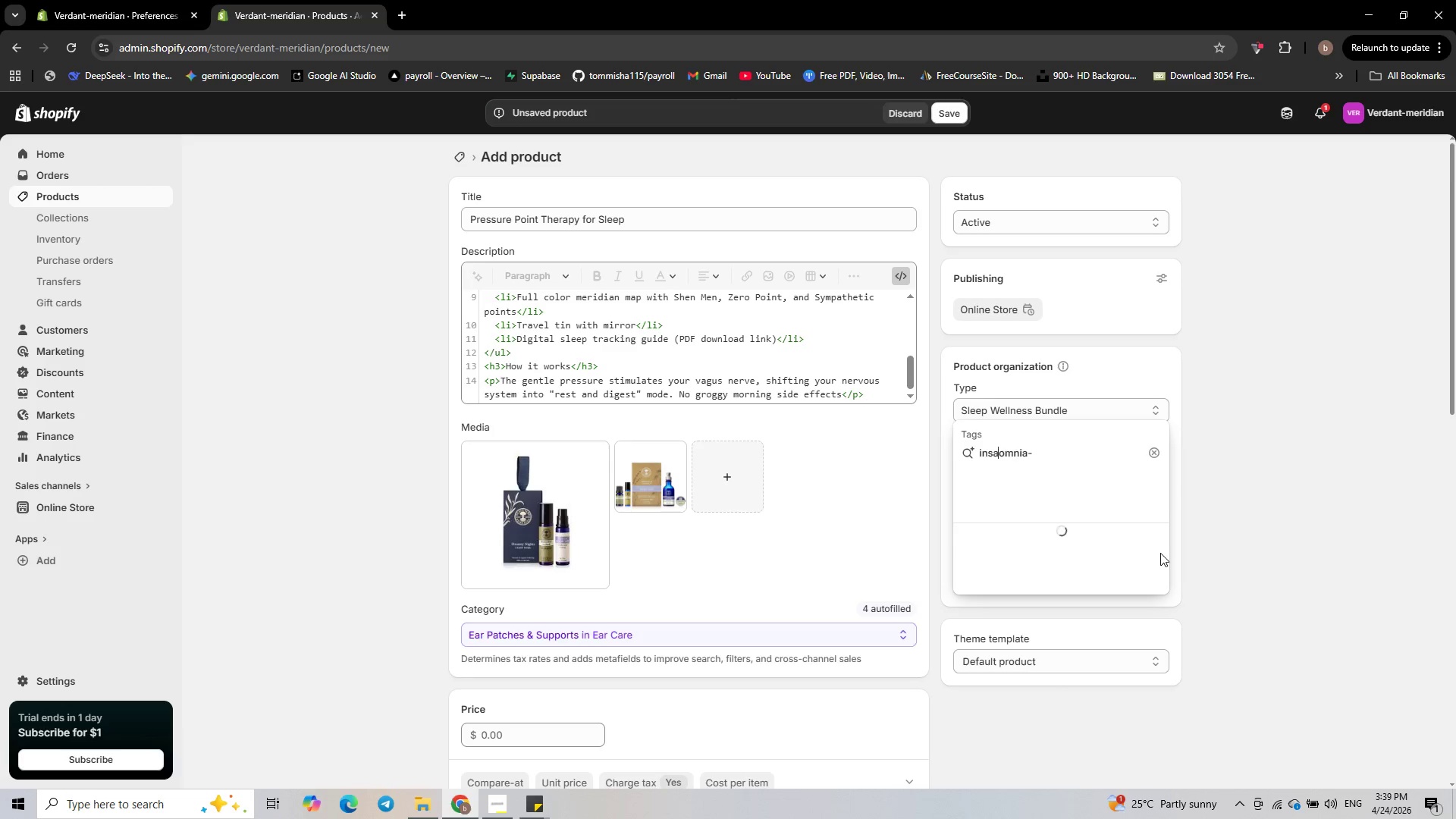 
key(Backspace)
 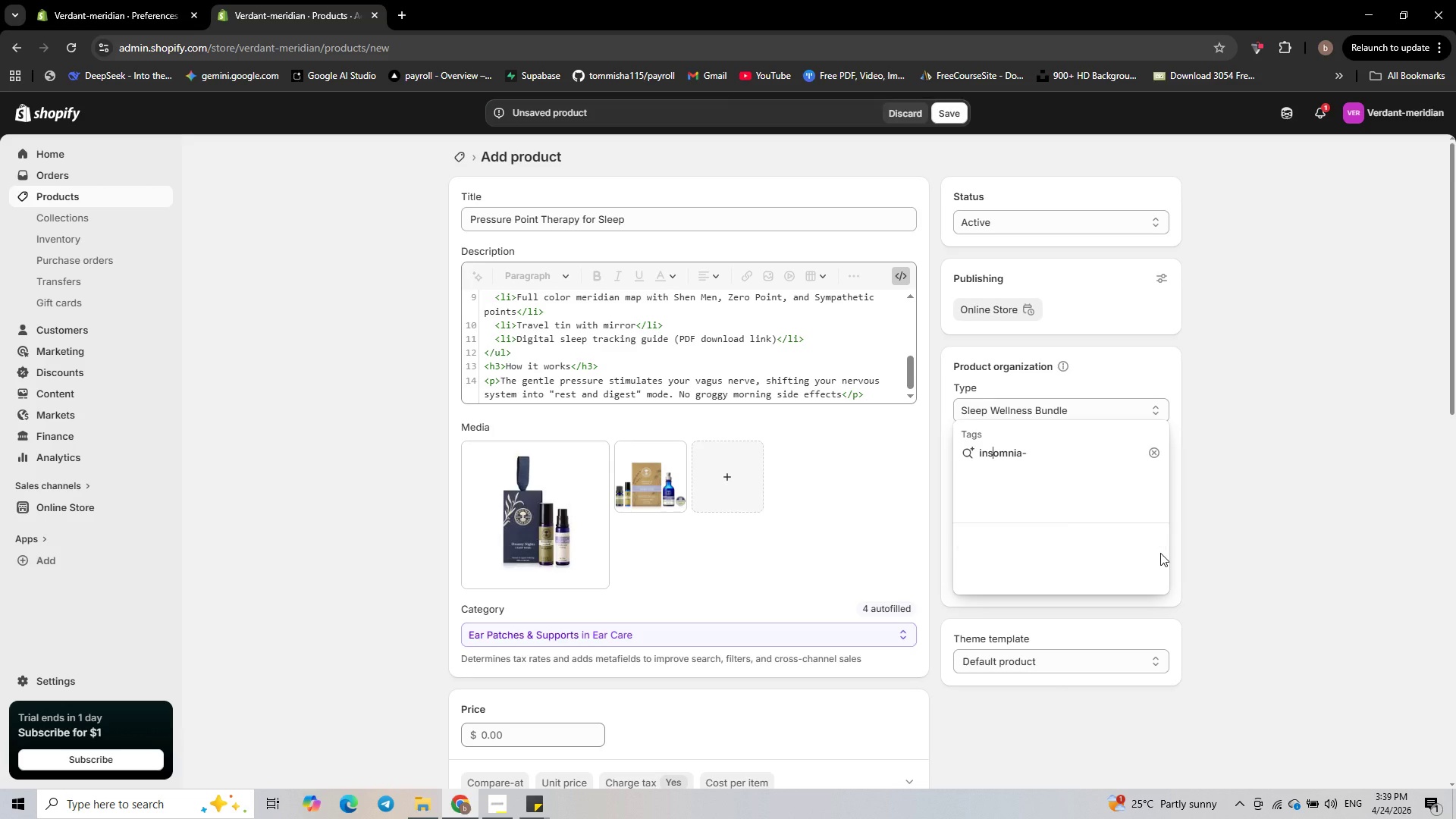 
key(ArrowRight)
 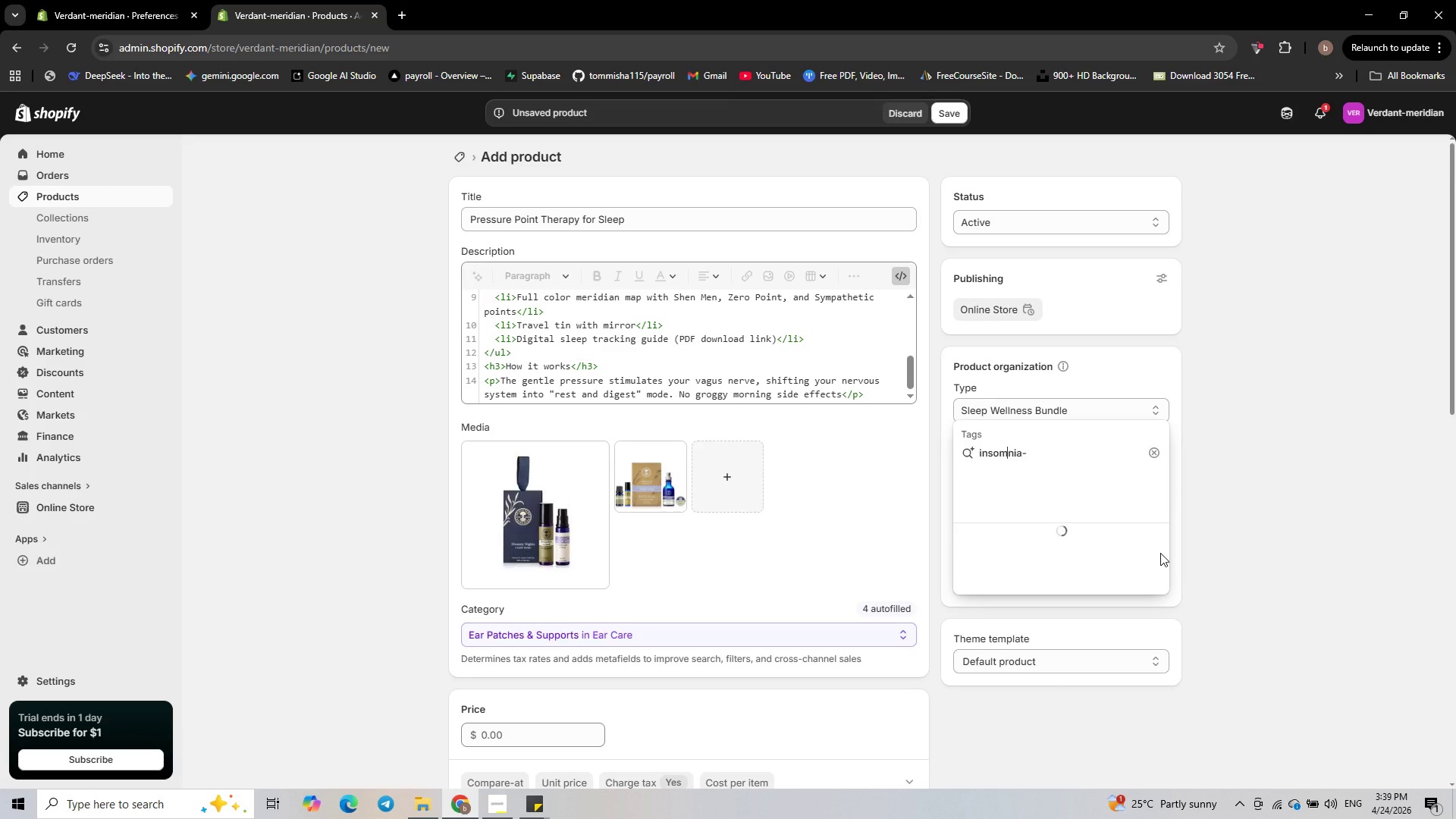 
key(ArrowRight)
 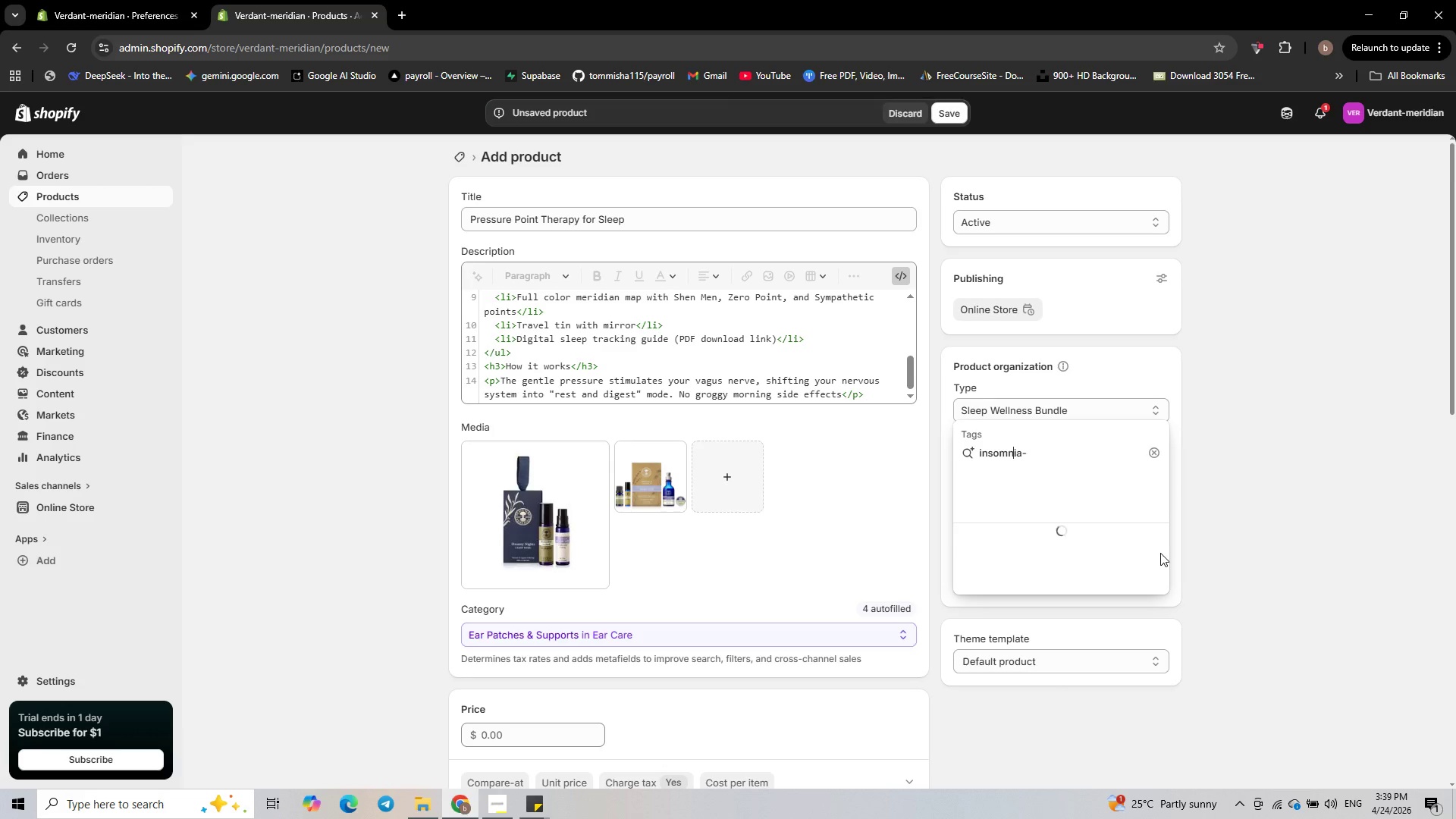 
key(ArrowRight)
 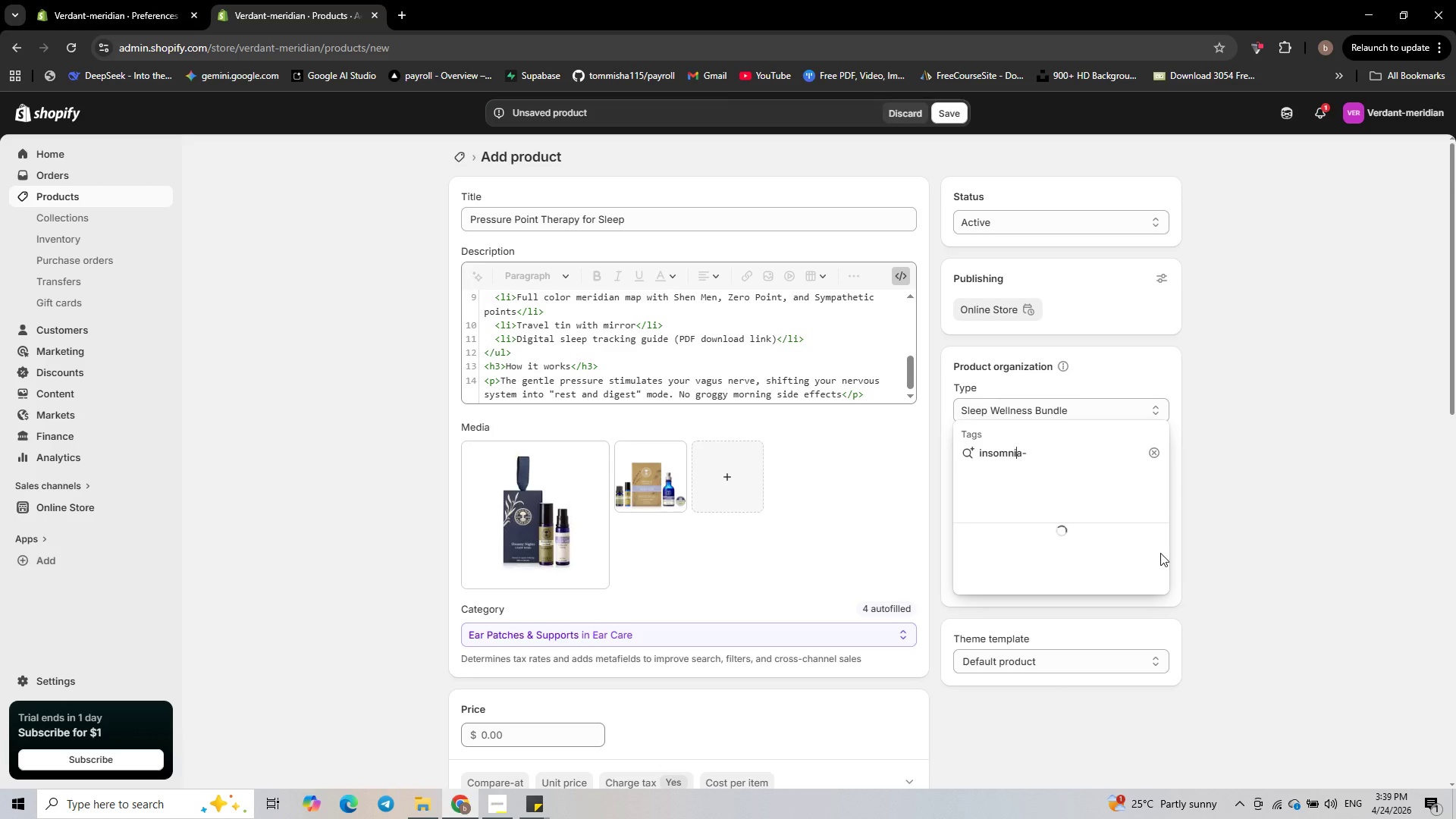 
key(ArrowRight)
 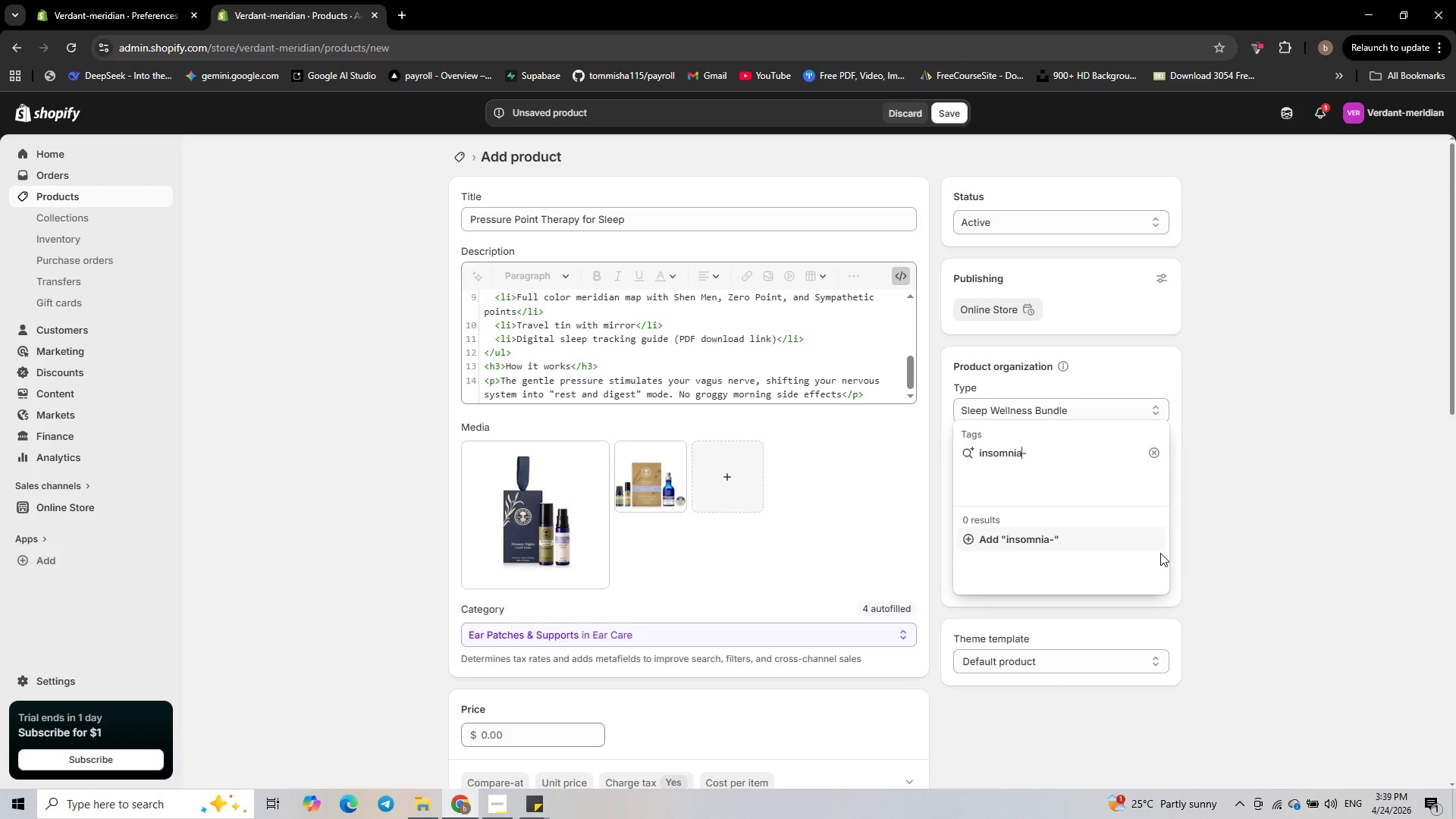 
key(ArrowRight)
 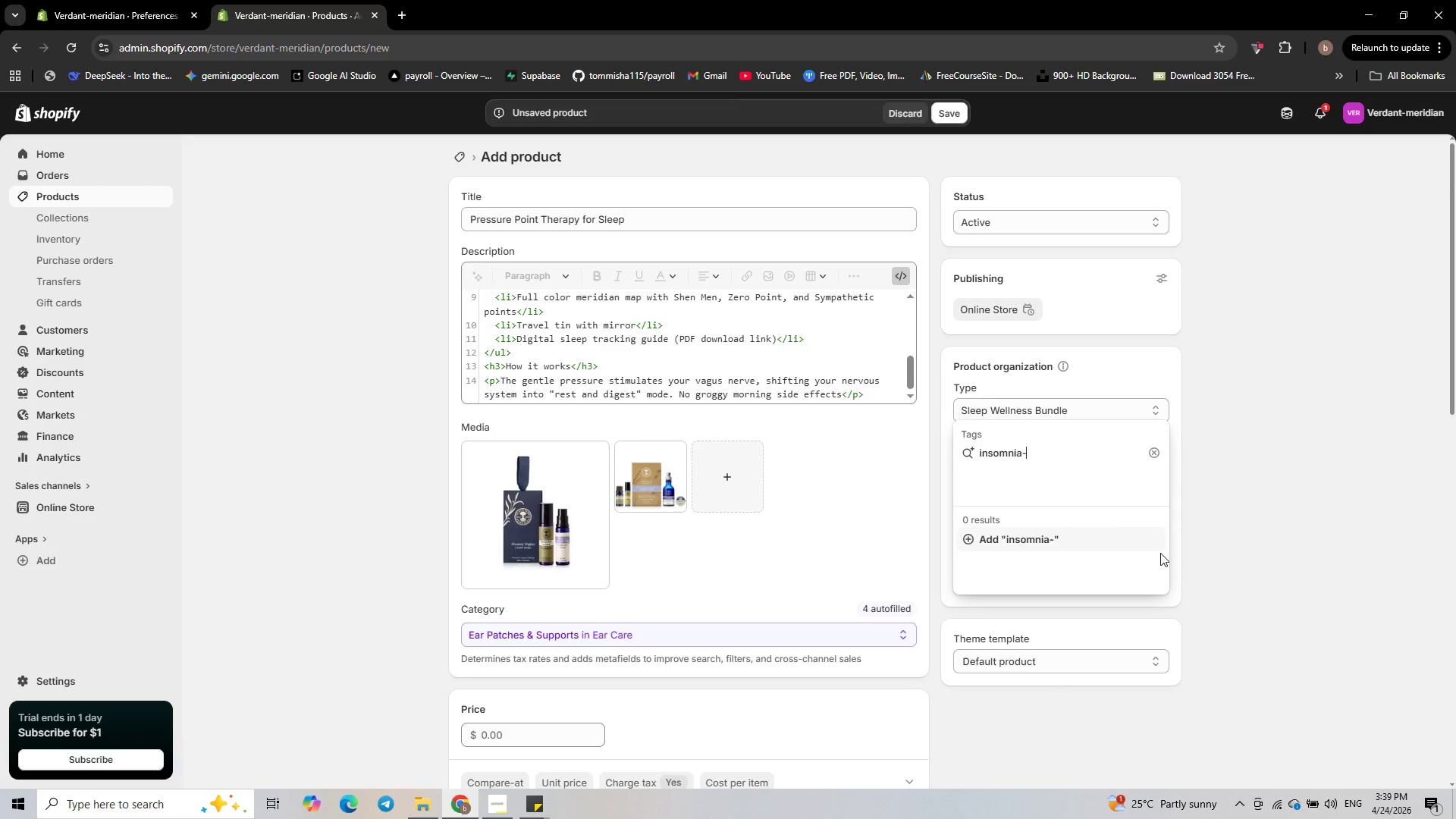 
key(ArrowRight)
 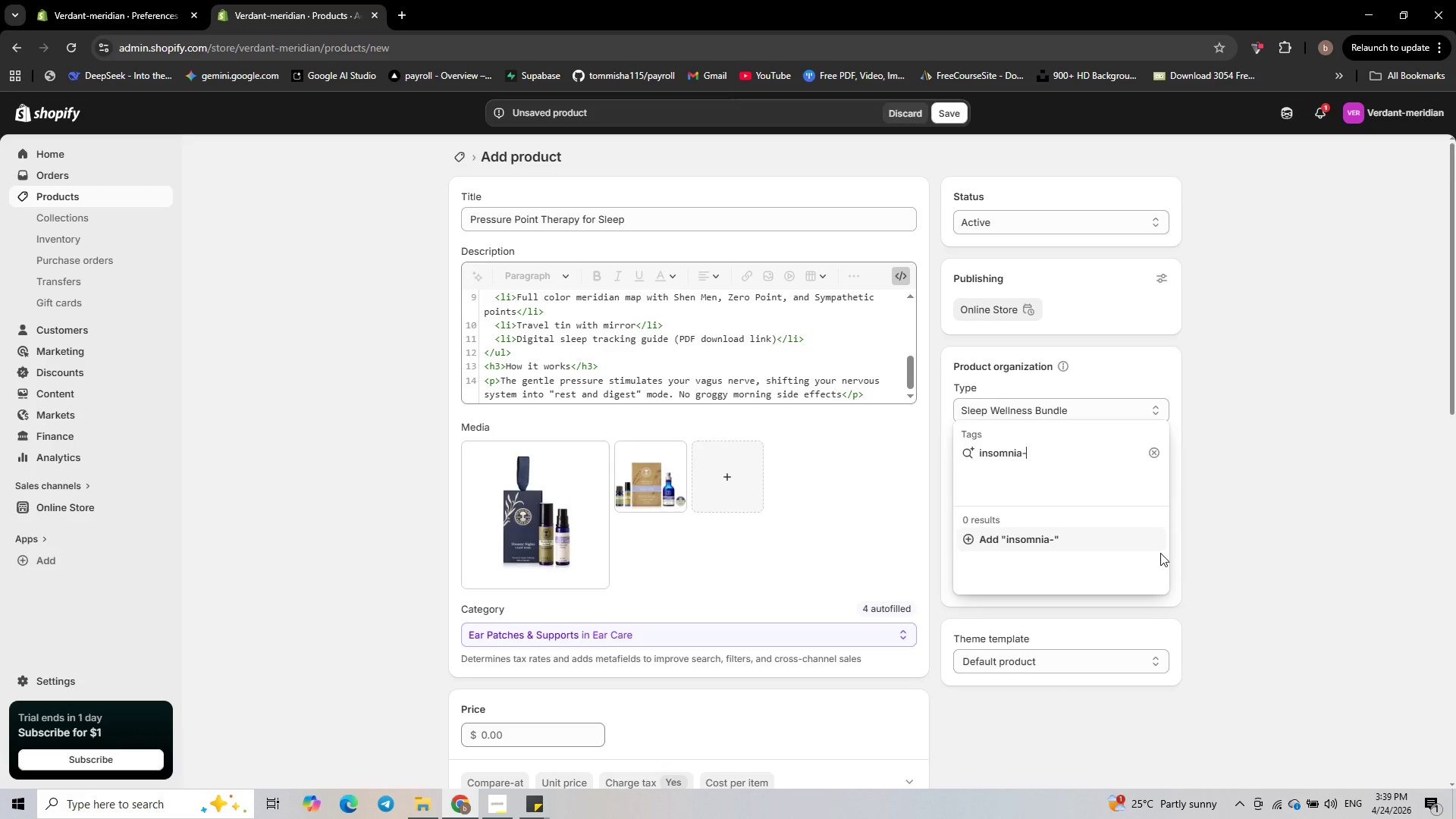 
type(relief)
 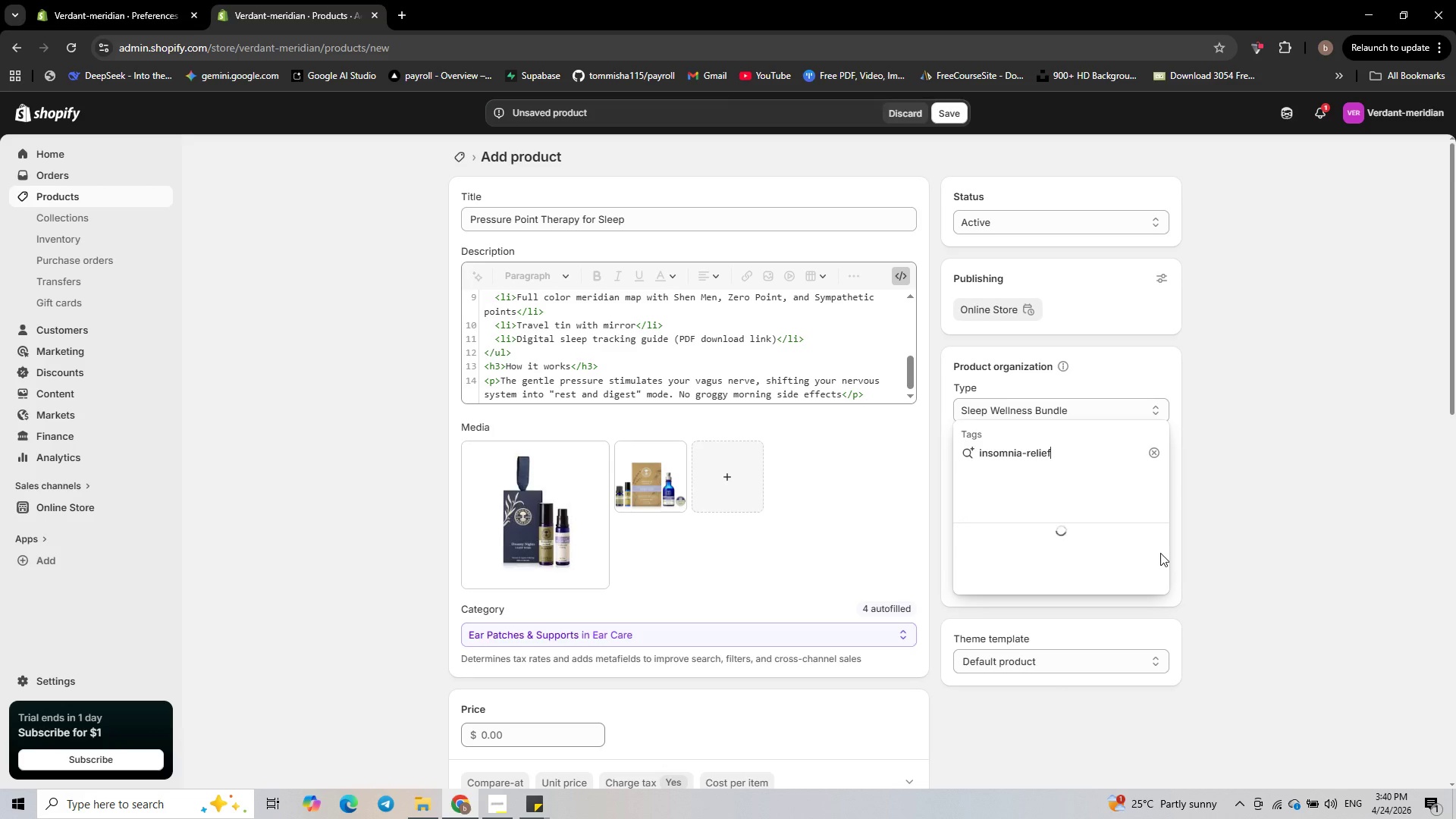 
key(Enter)
 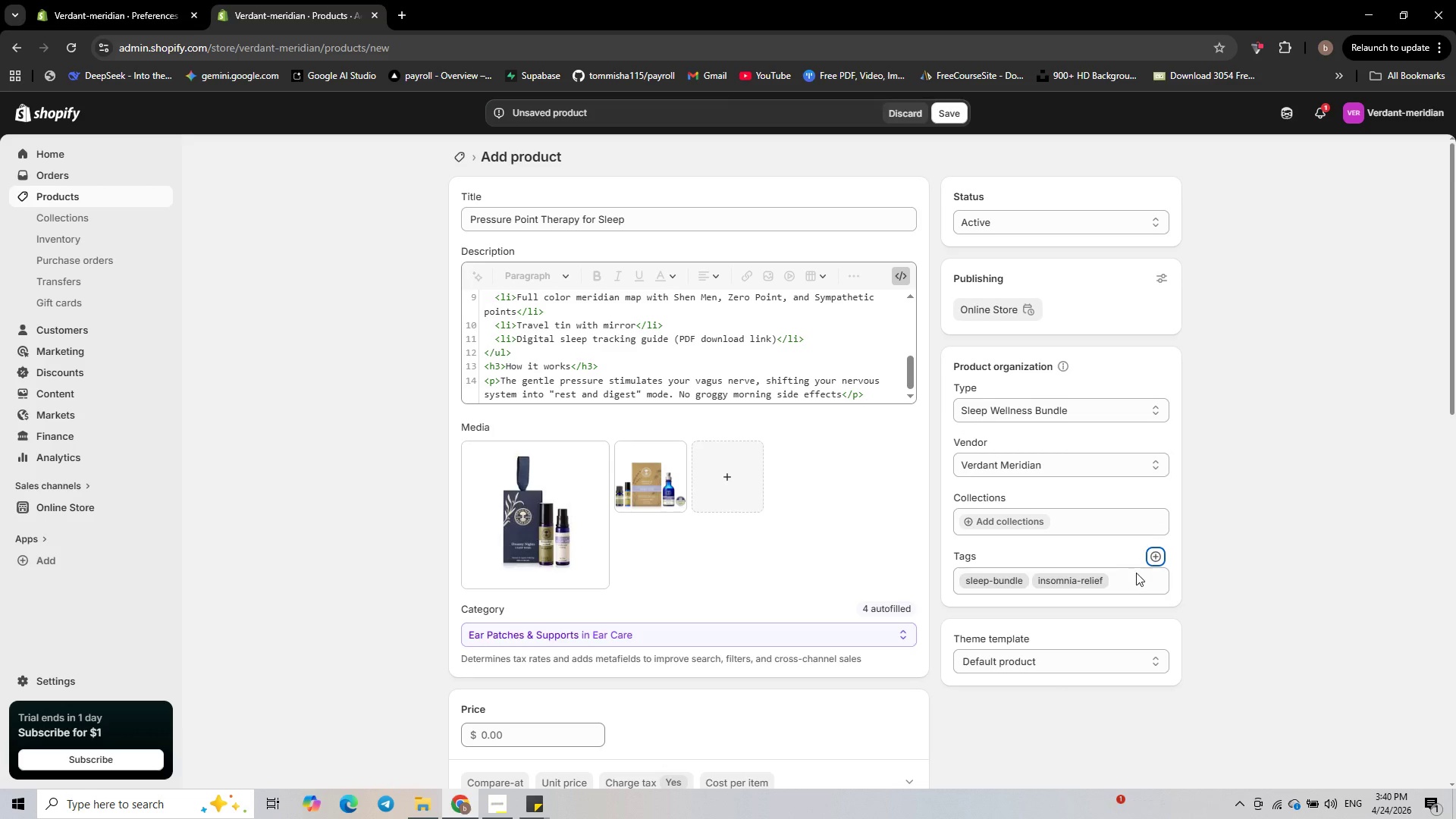 
left_click([1162, 557])
 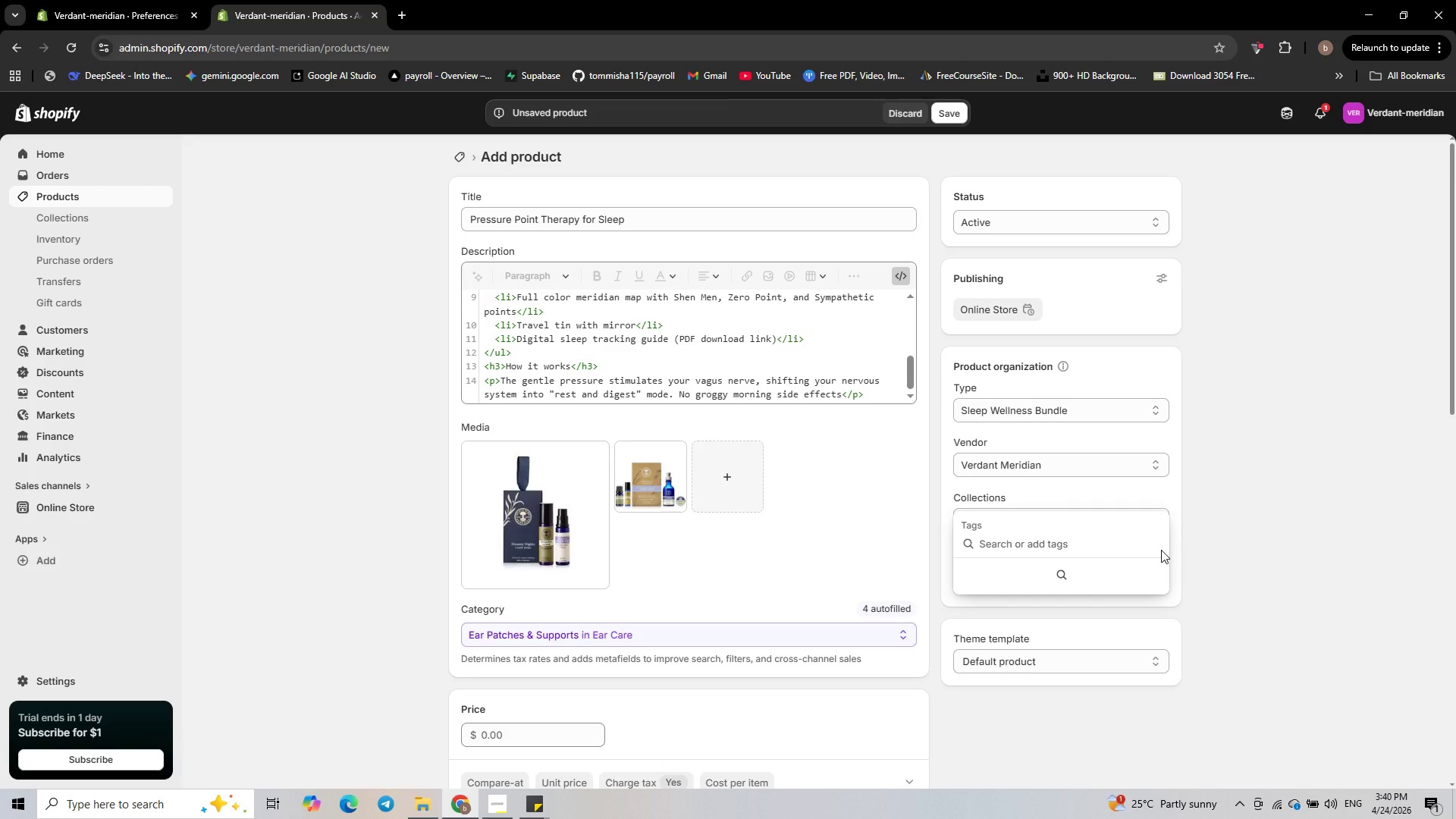 
wait(6.94)
 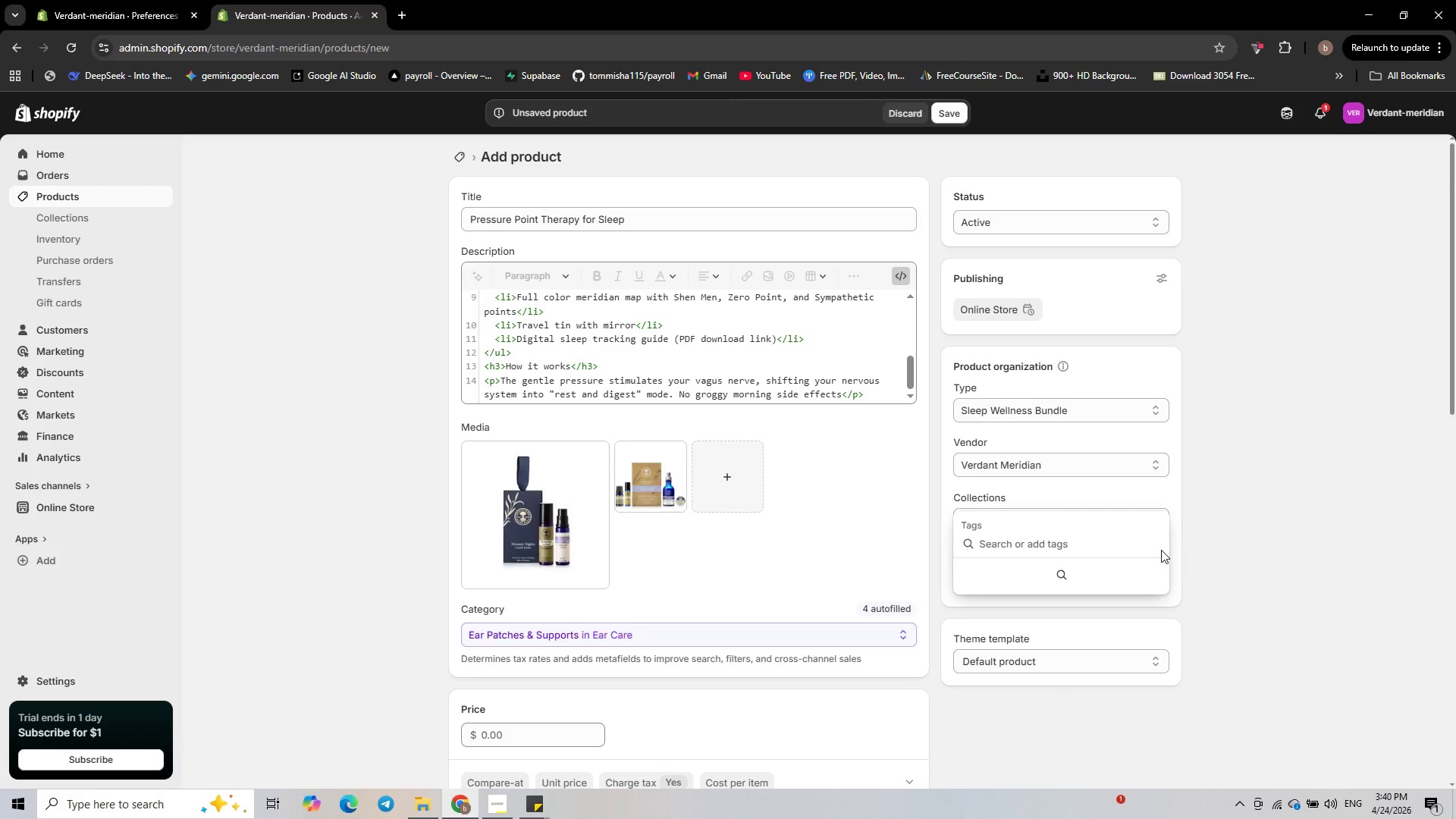 
type(press)
 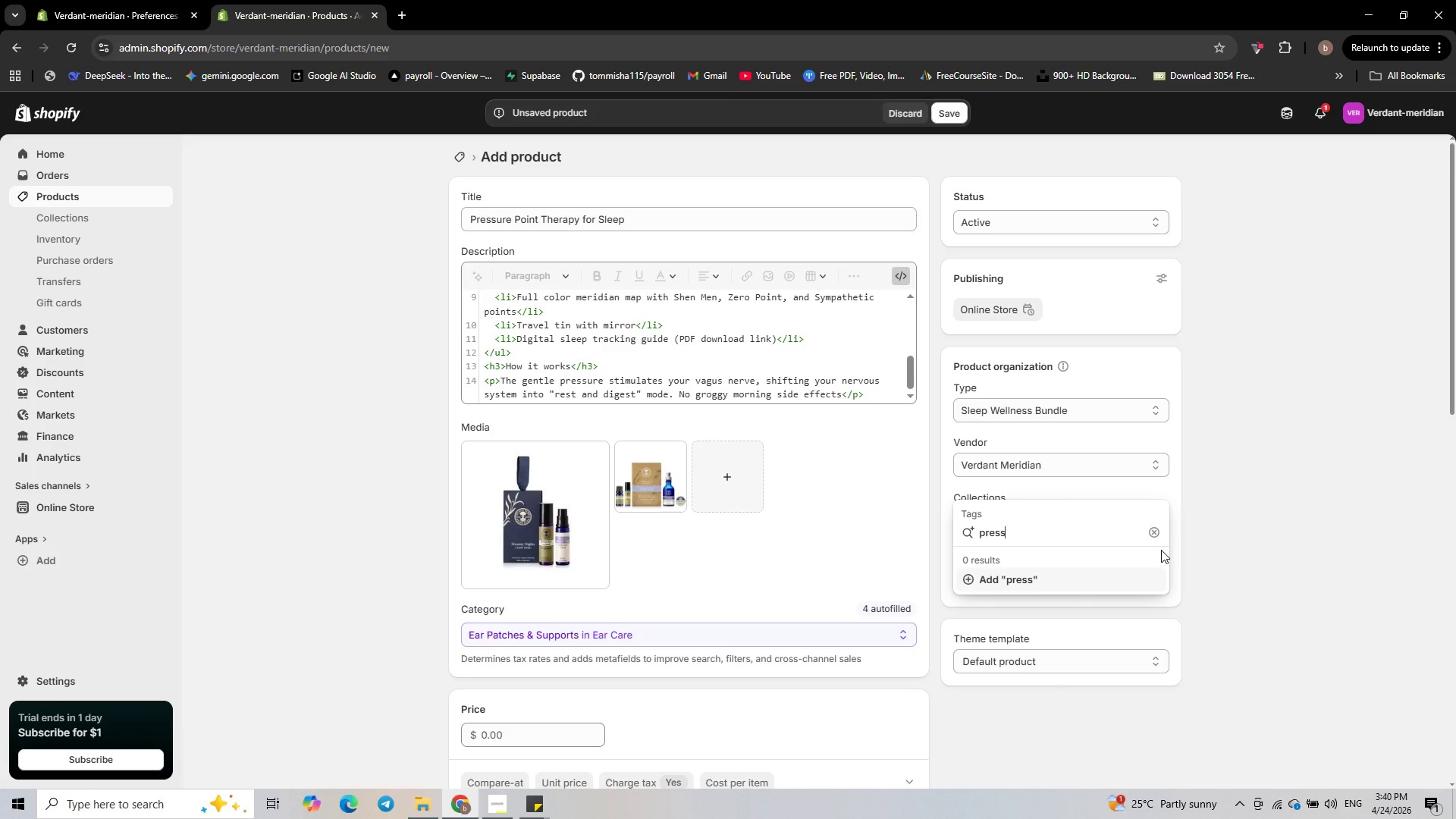 
wait(5.34)
 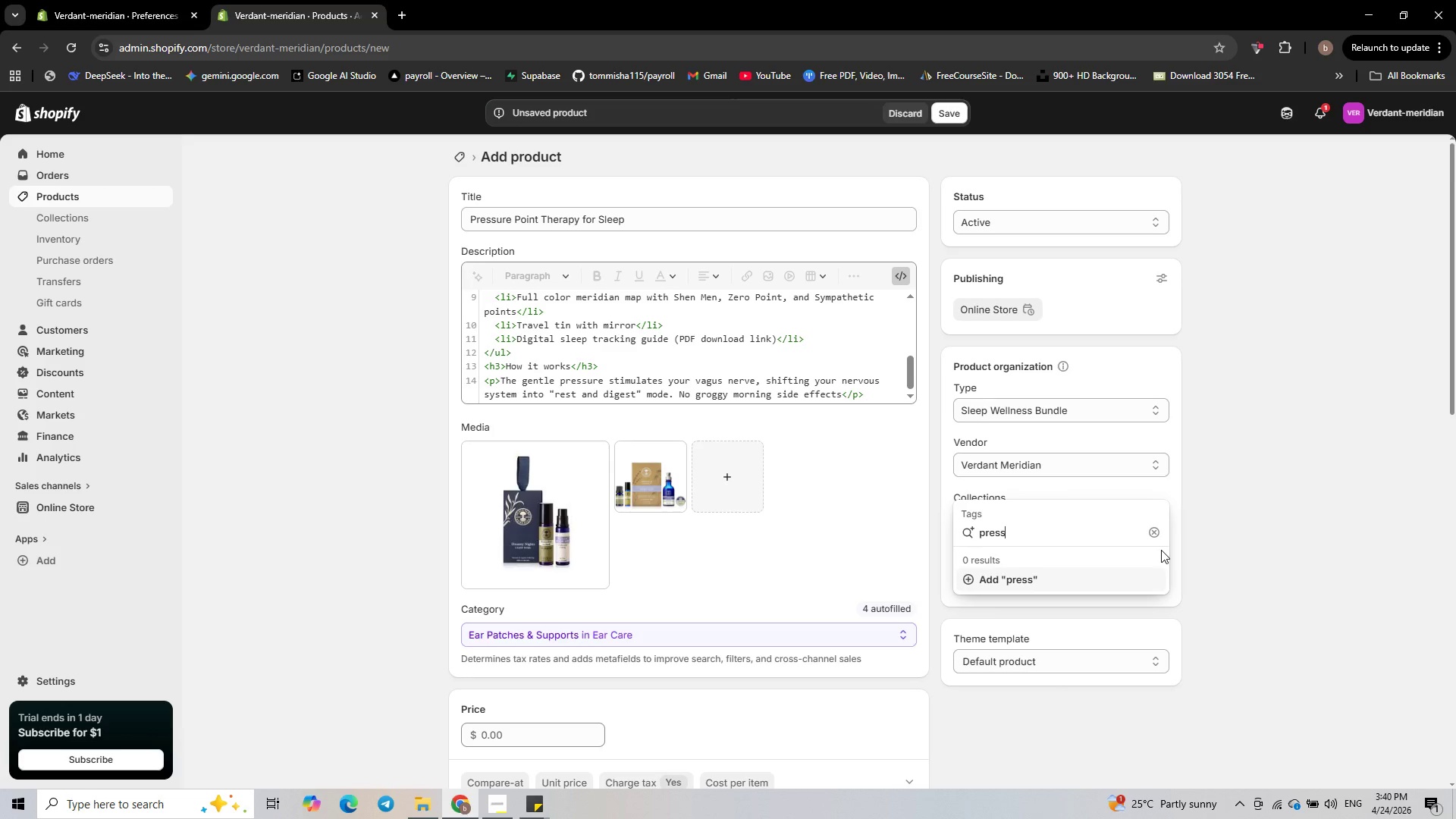 
type(ure-point-therapy)
 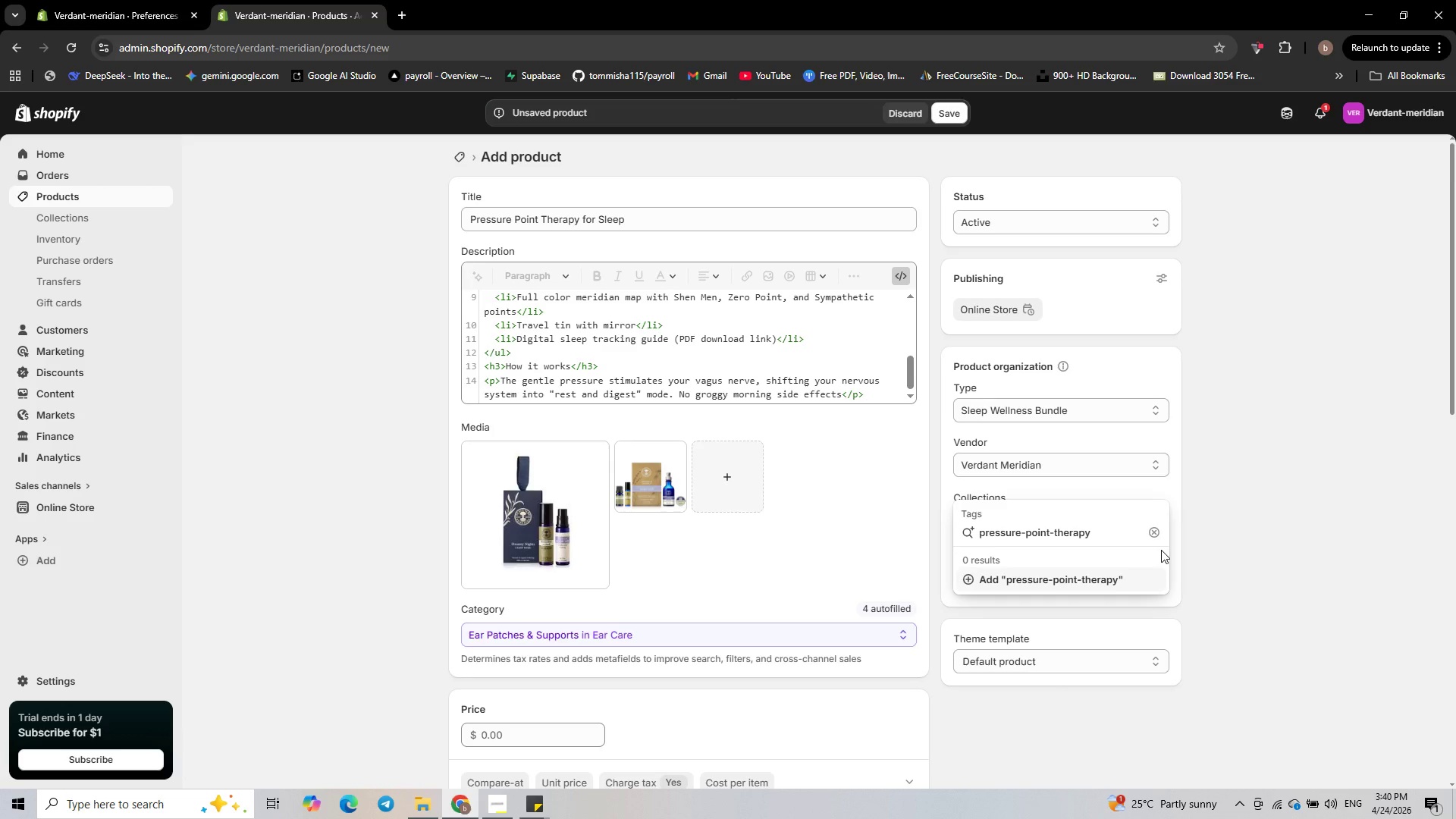 
key(Enter)
 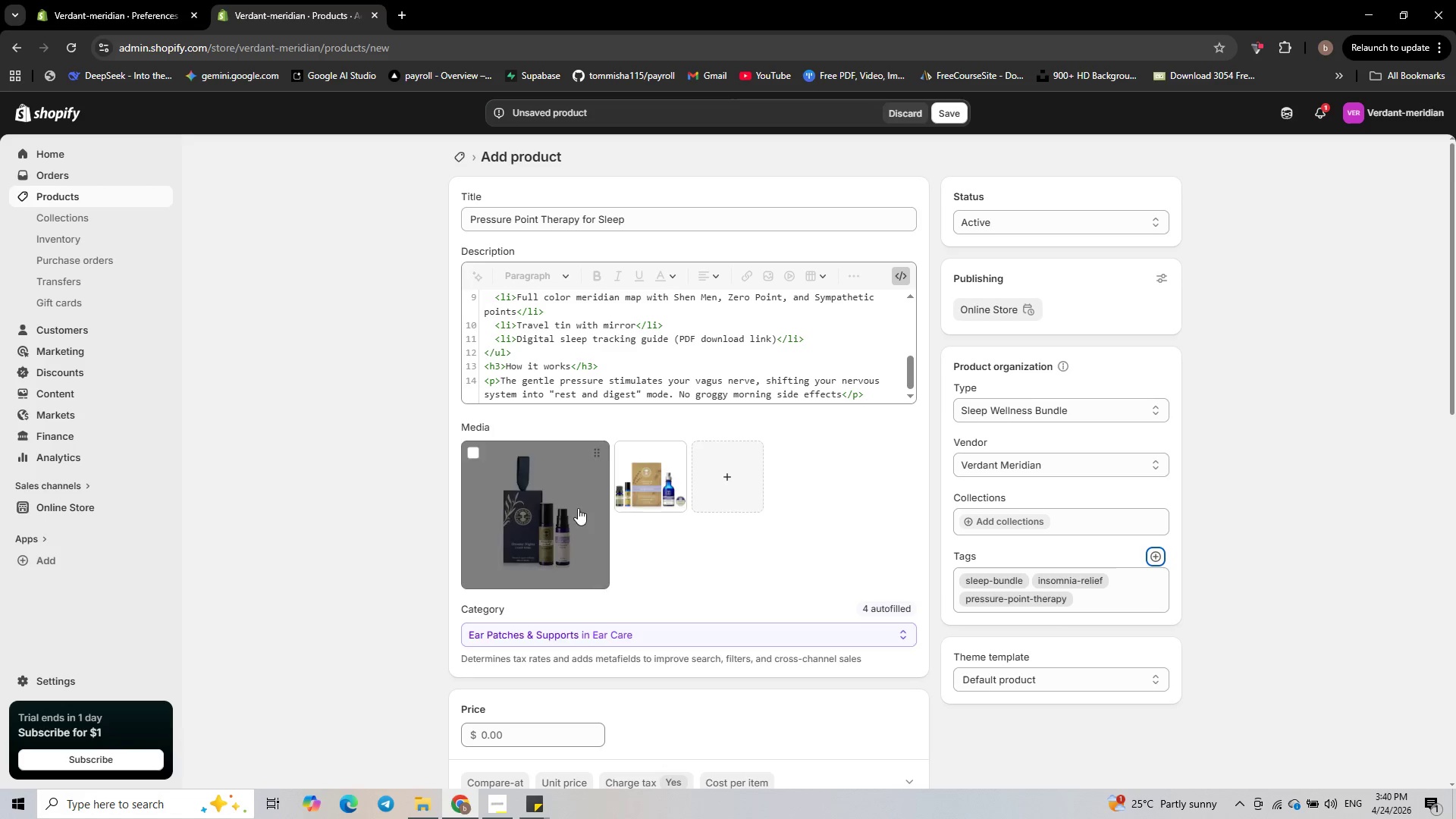 
left_click_drag(start_coordinate=[664, 488], to_coordinate=[554, 535])
 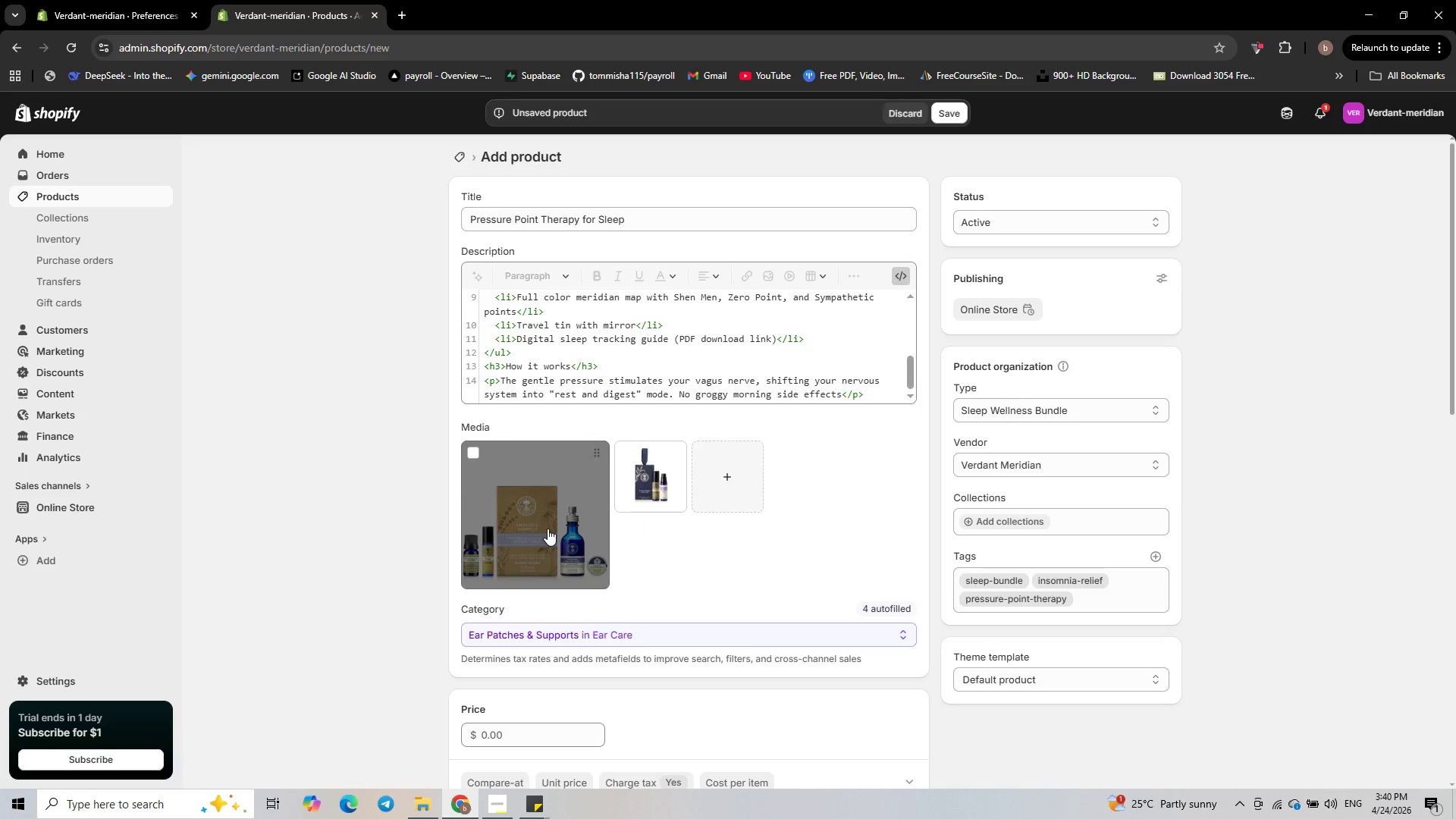 
left_click([548, 529])
 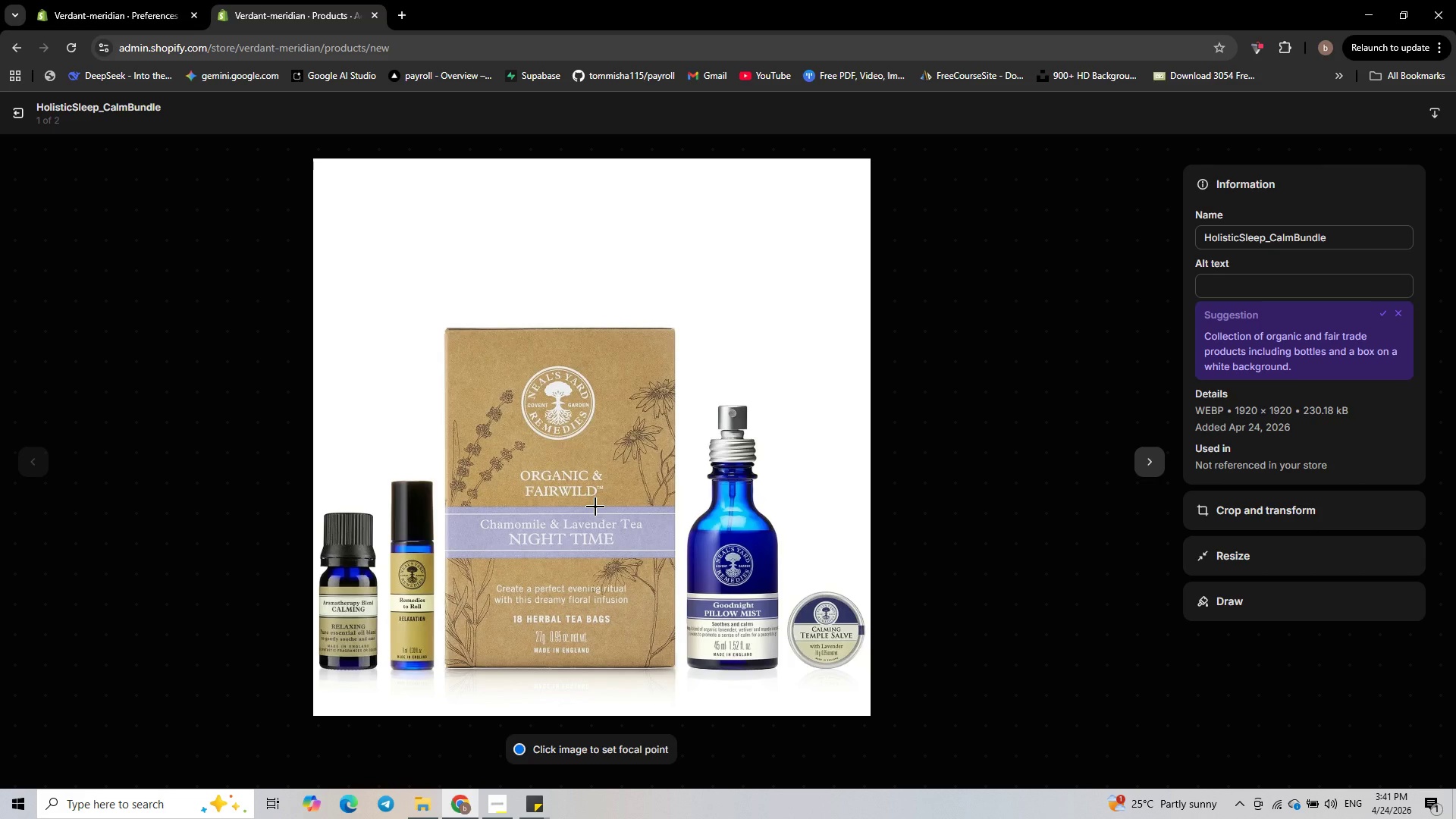 
wait(51.78)
 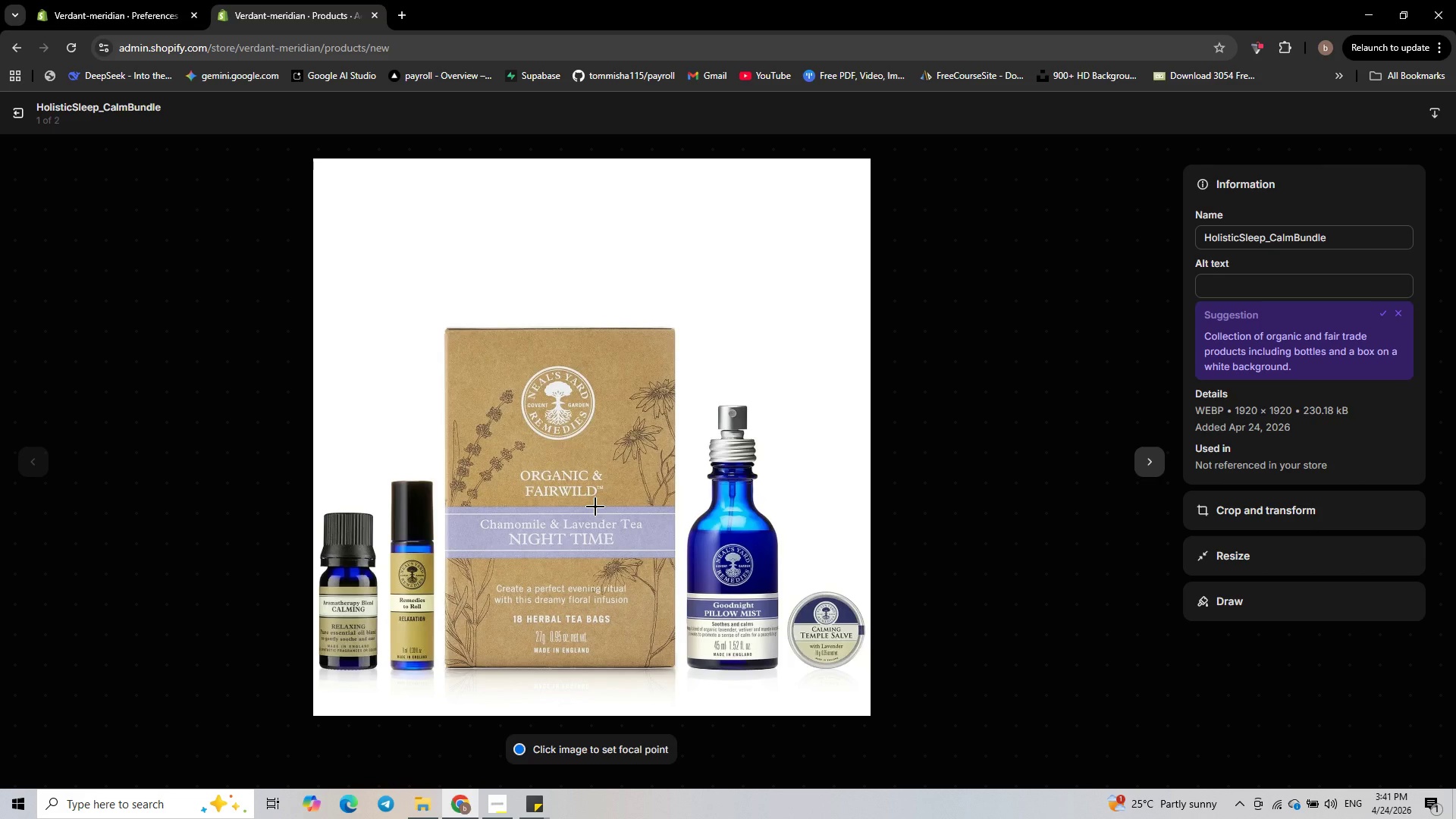 
left_click([1304, 282])
 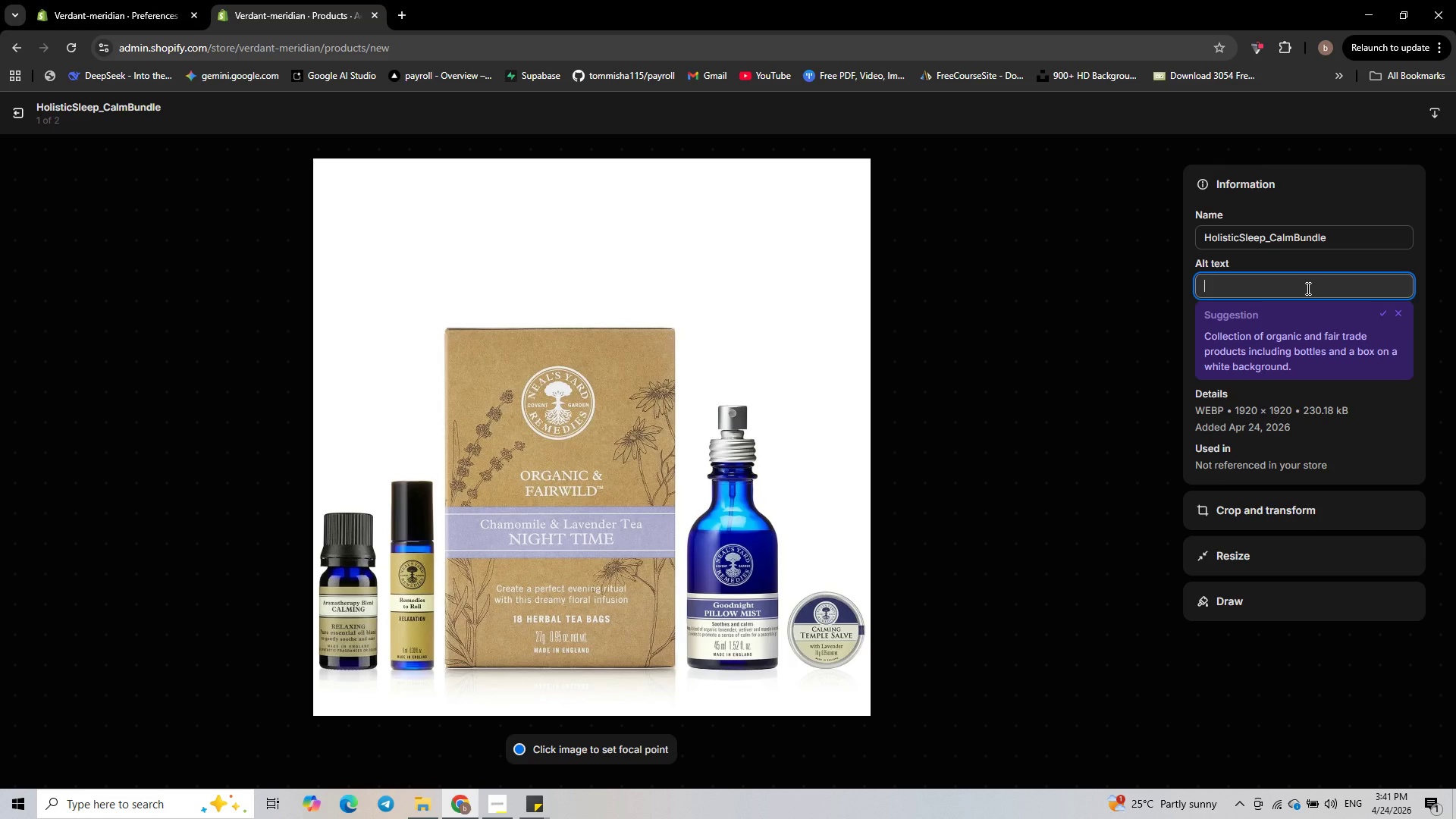 
type(Hol)
 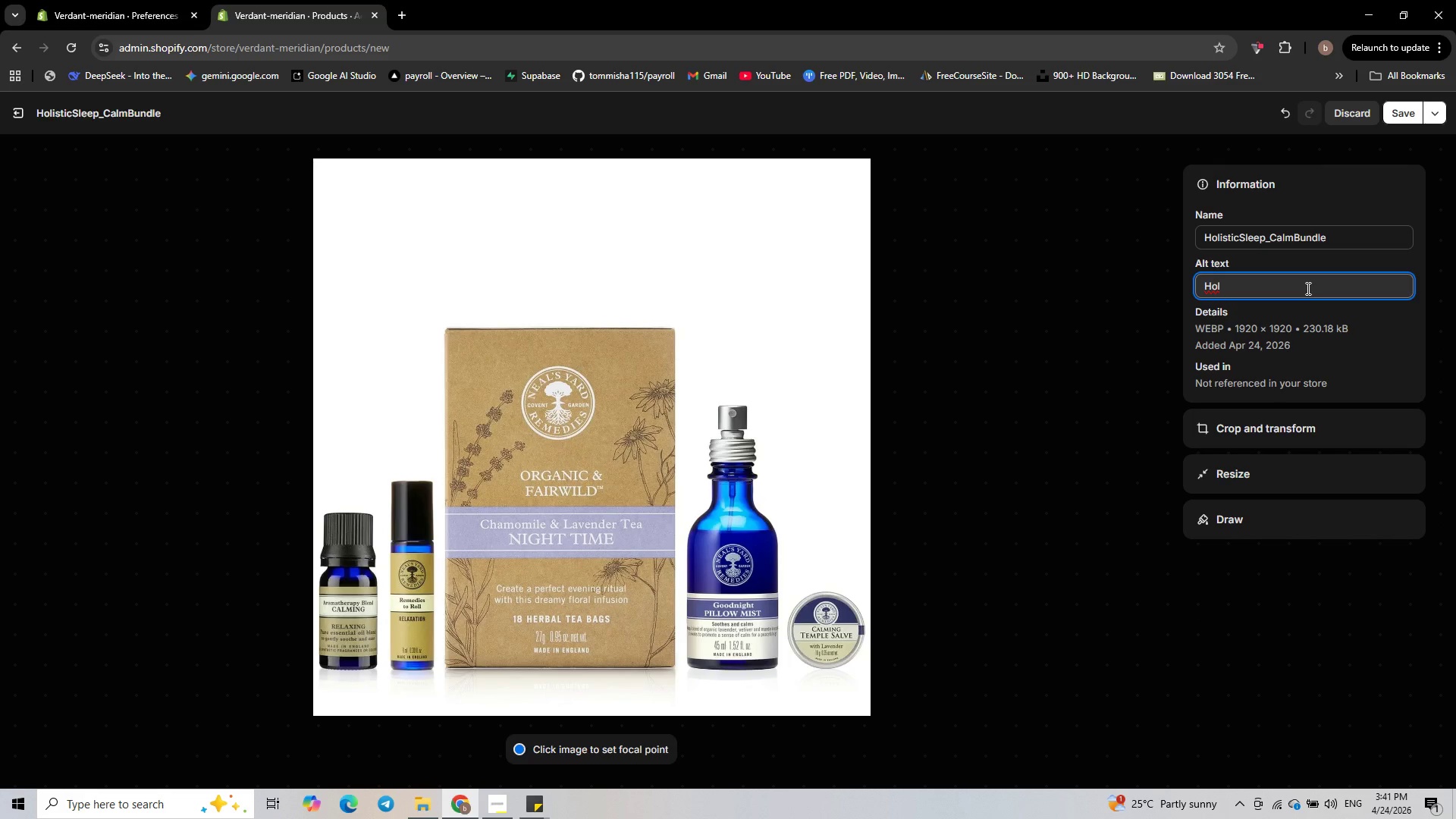 
type(istc )
key(Backspace)
 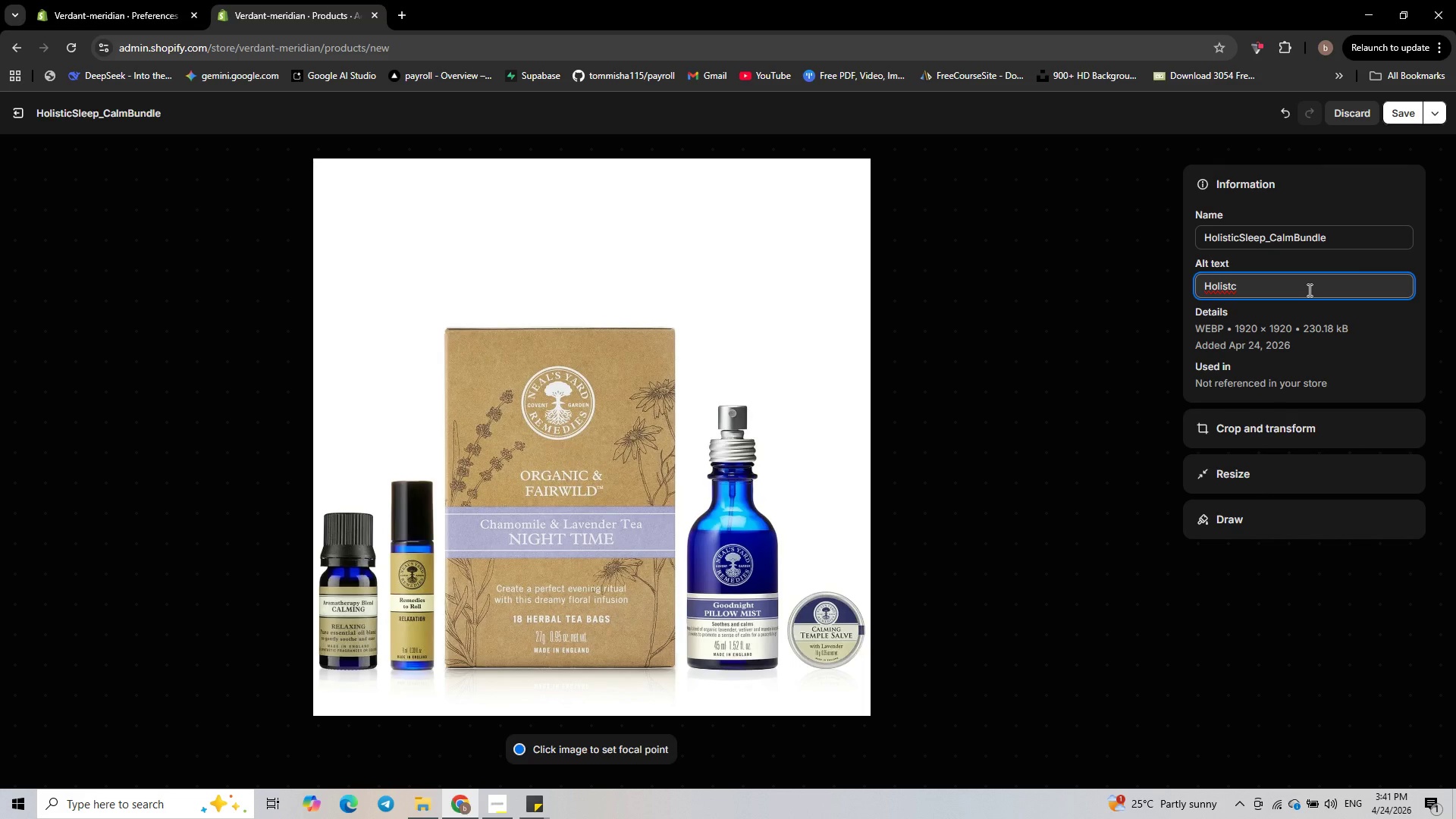 
wait(7.88)
 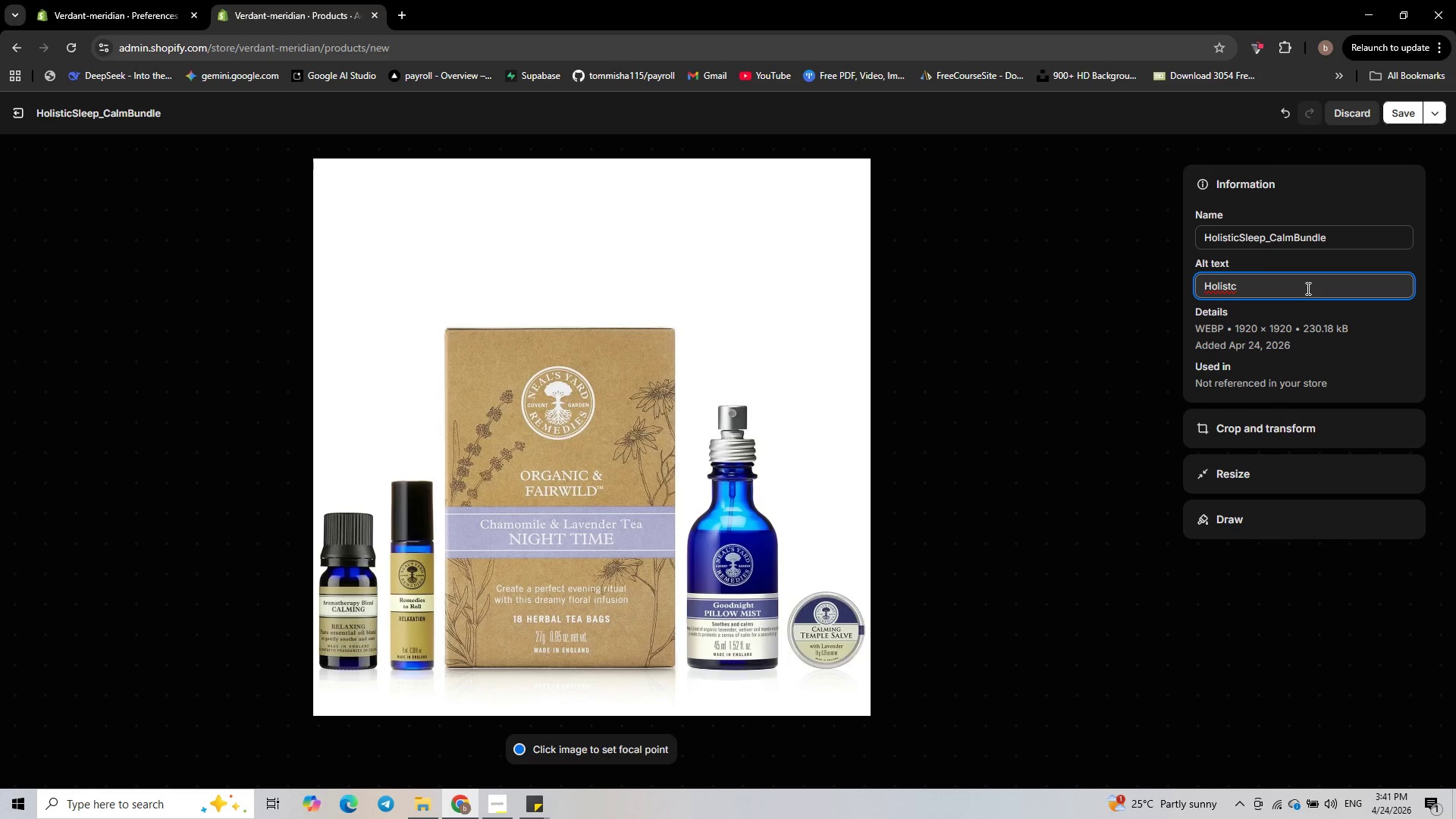 
key(ArrowLeft)
 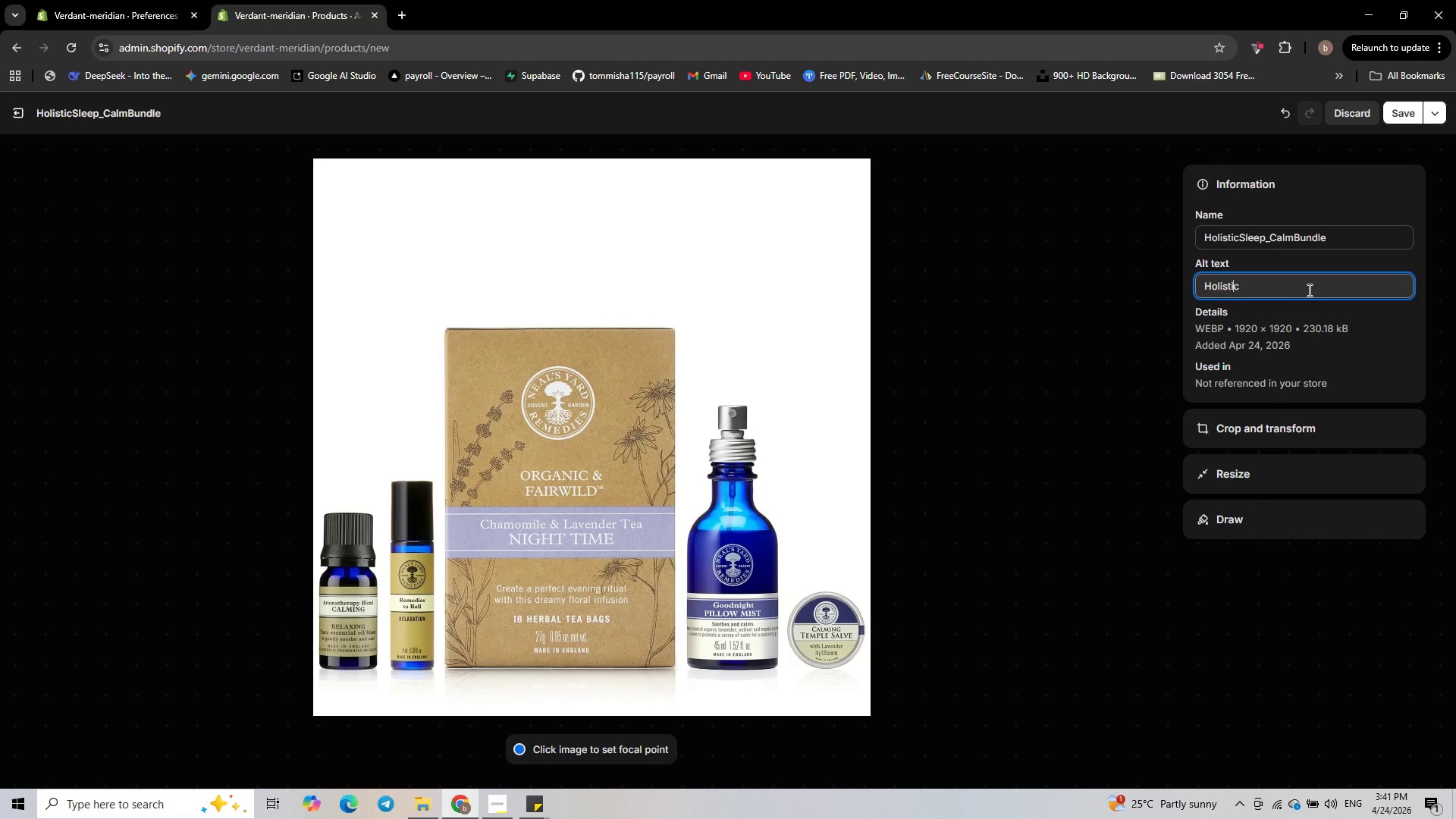 
key(I)
 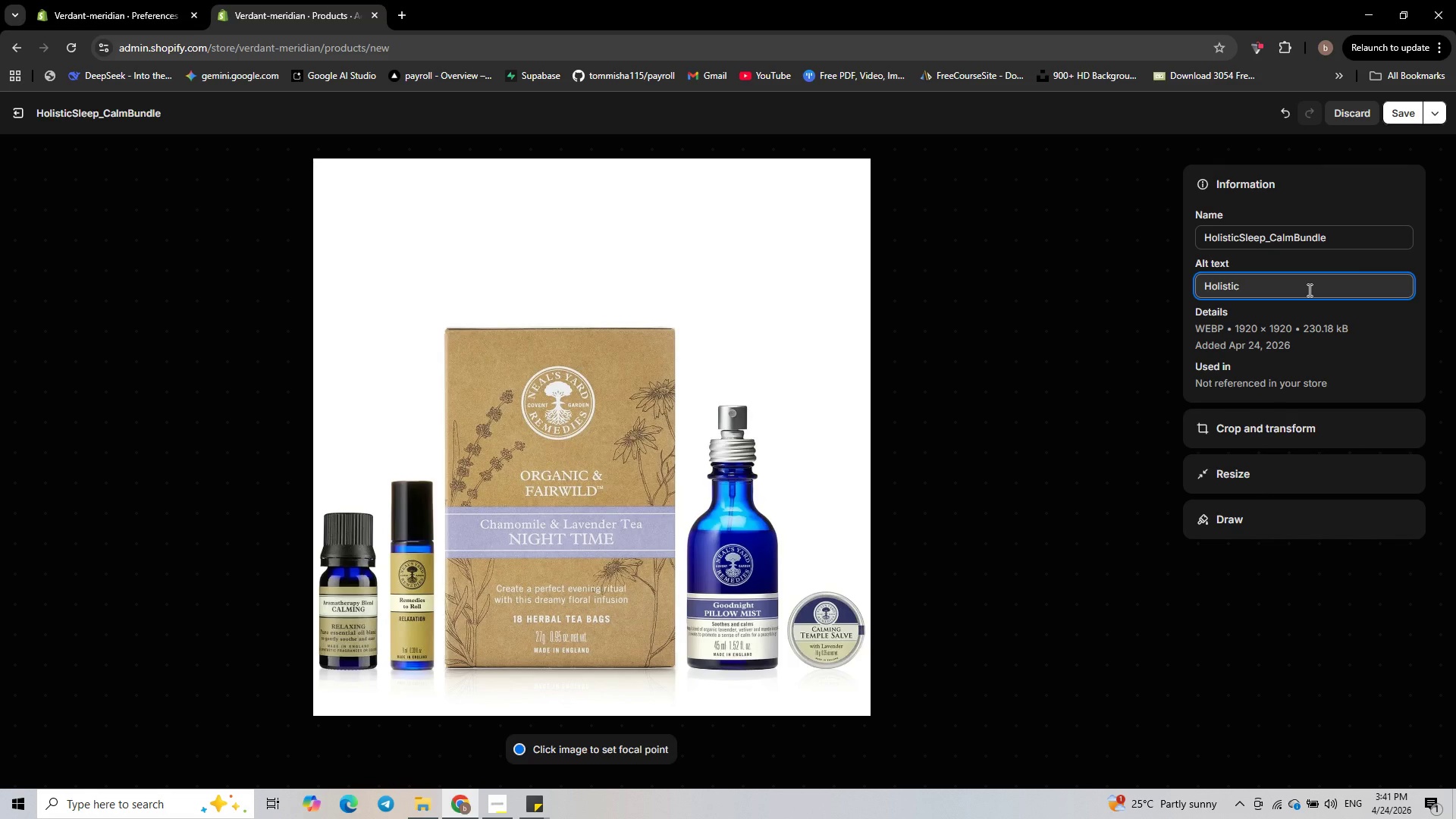 
key(Numpad0)
 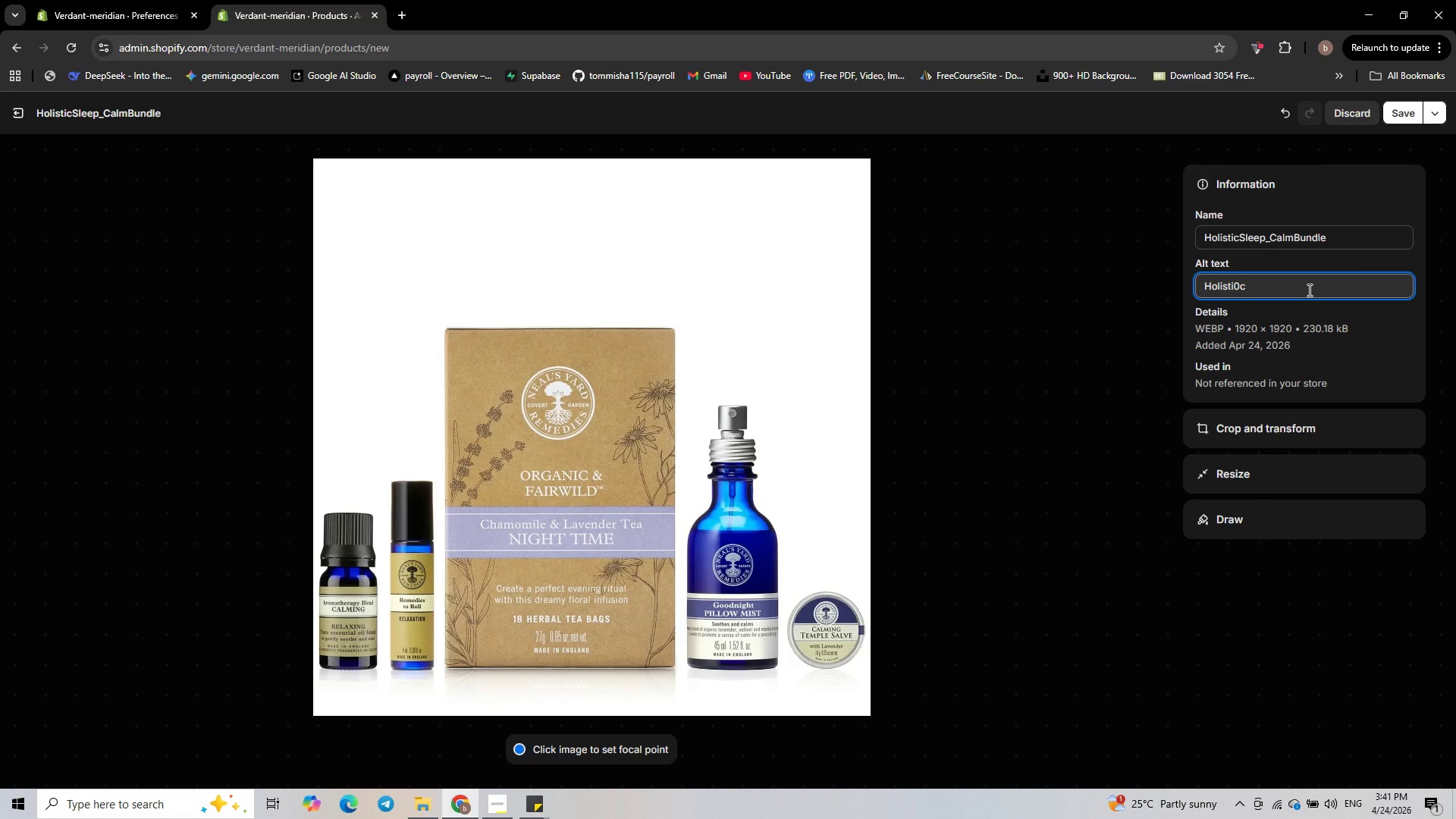 
key(Backspace)
 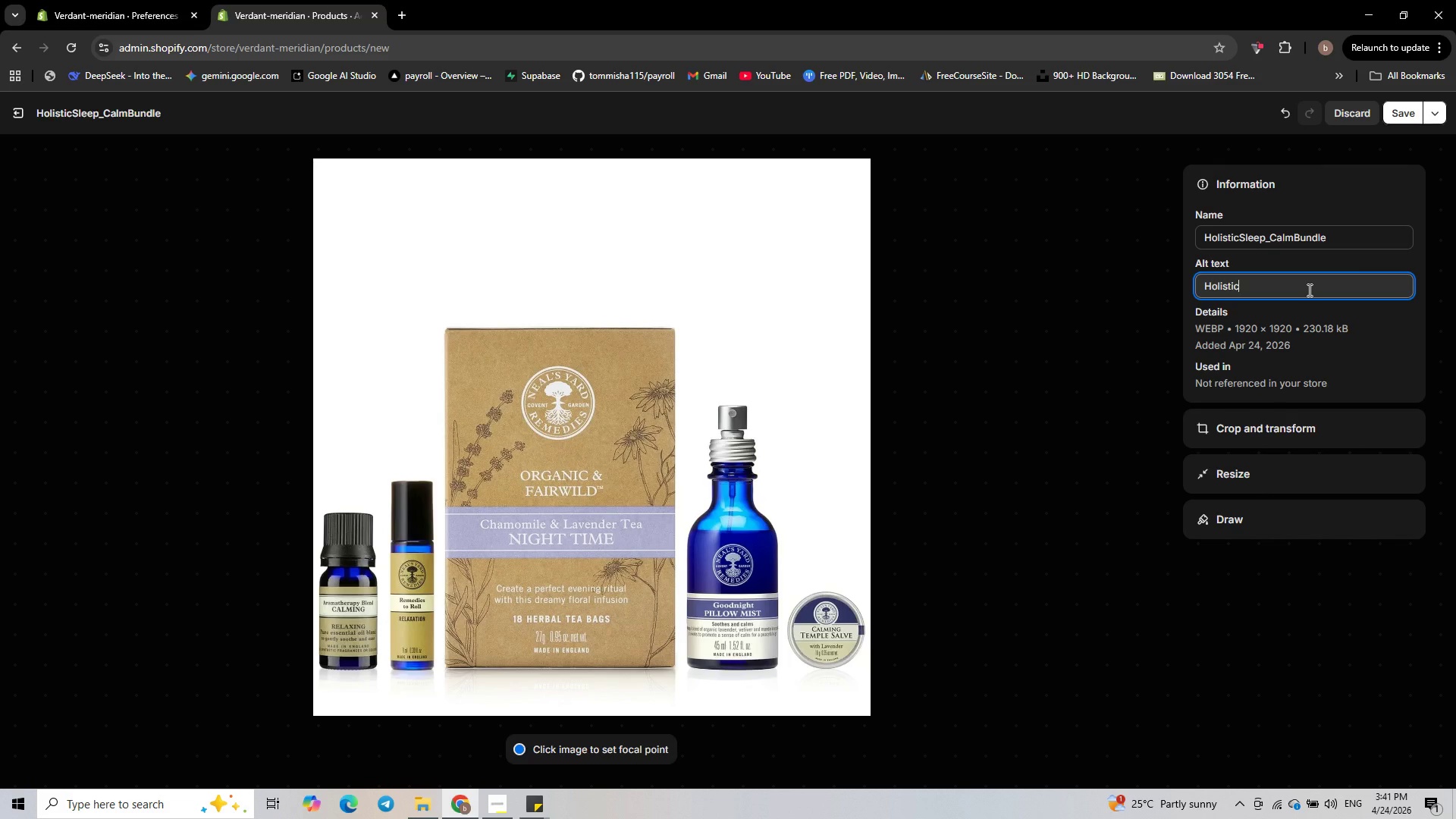 
key(ArrowRight)
 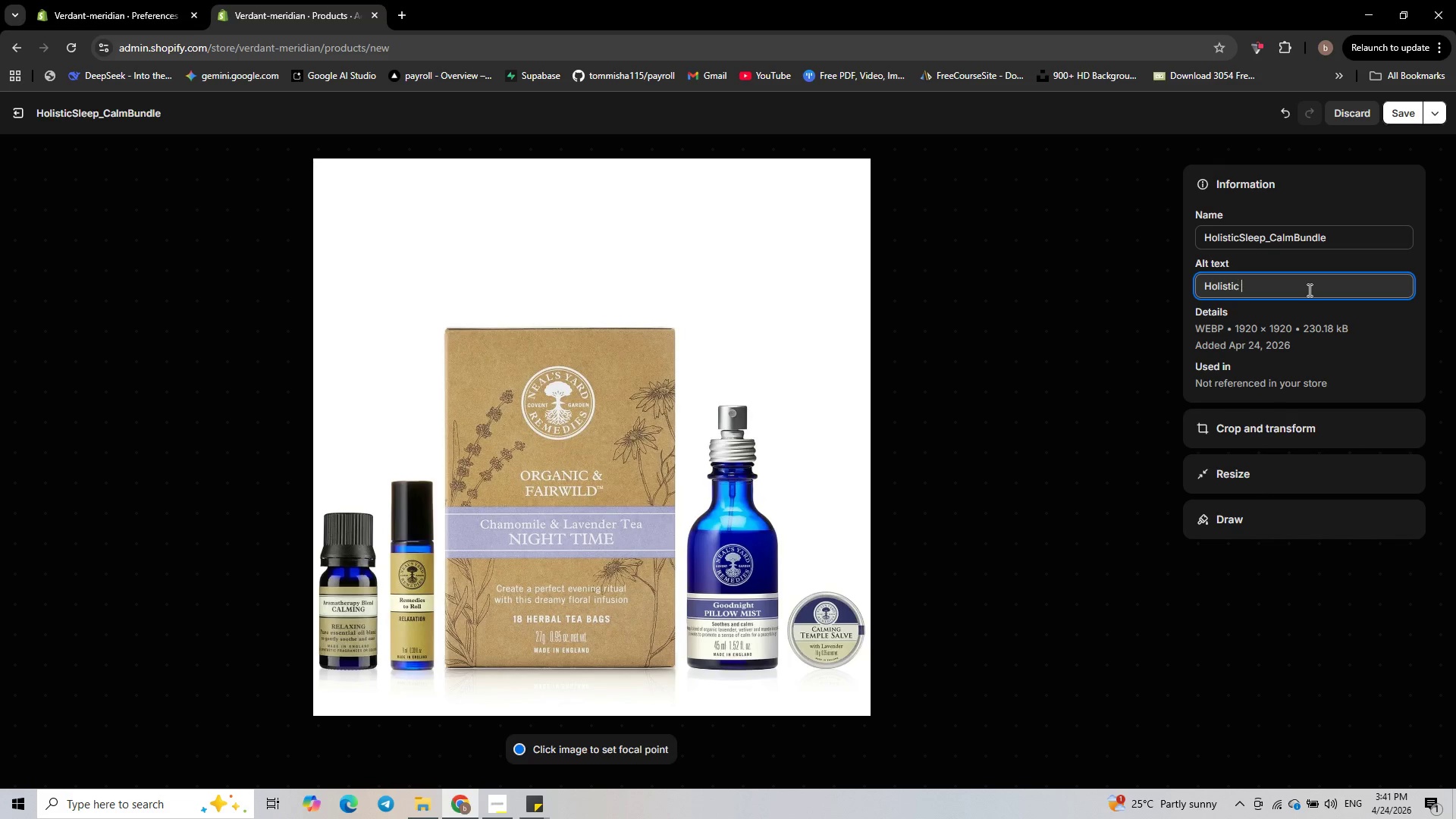 
key(Space)
 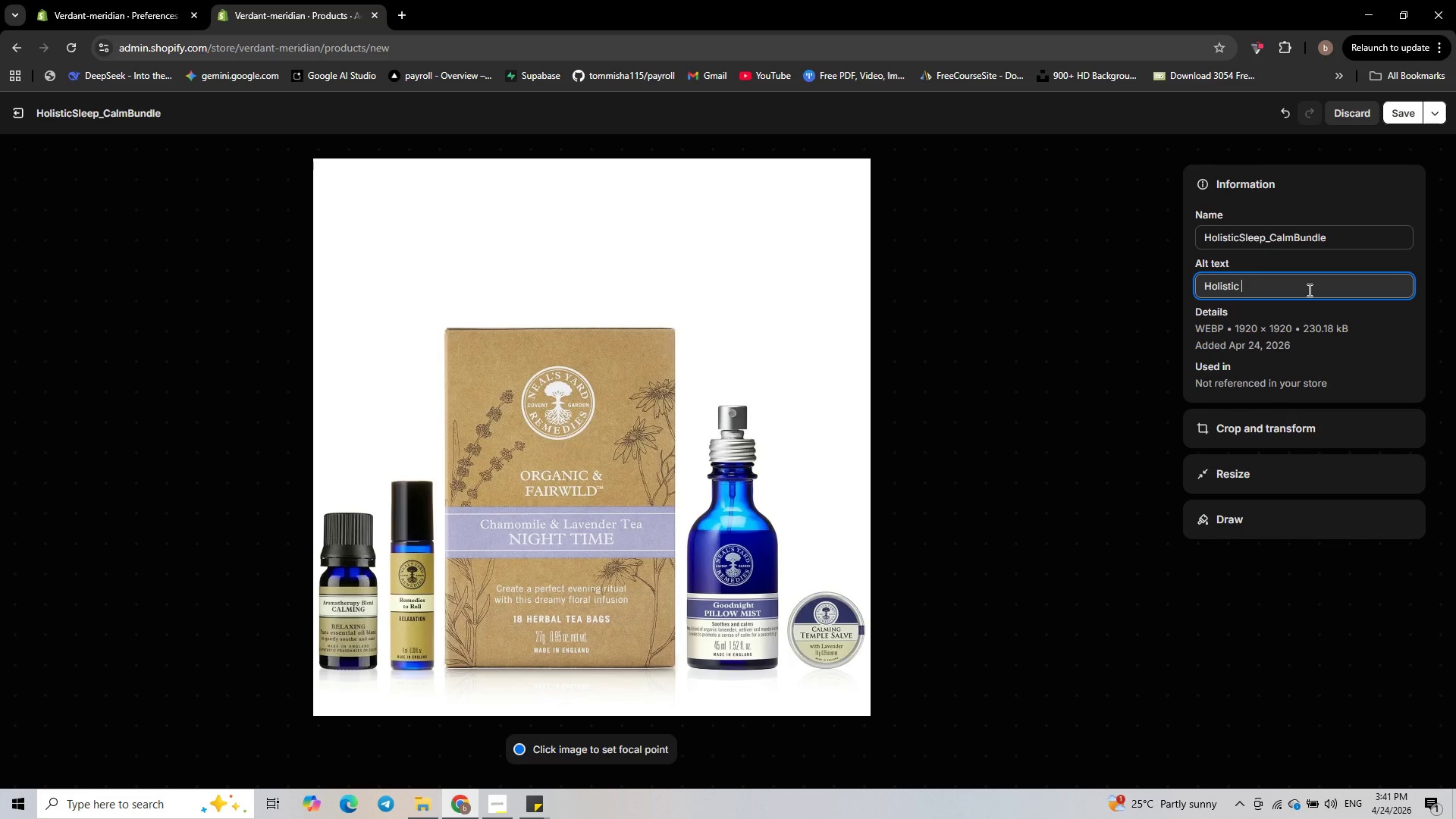 
type(sleep bundle with ra)
key(Backspace)
key(Backspace)
type(ear )
 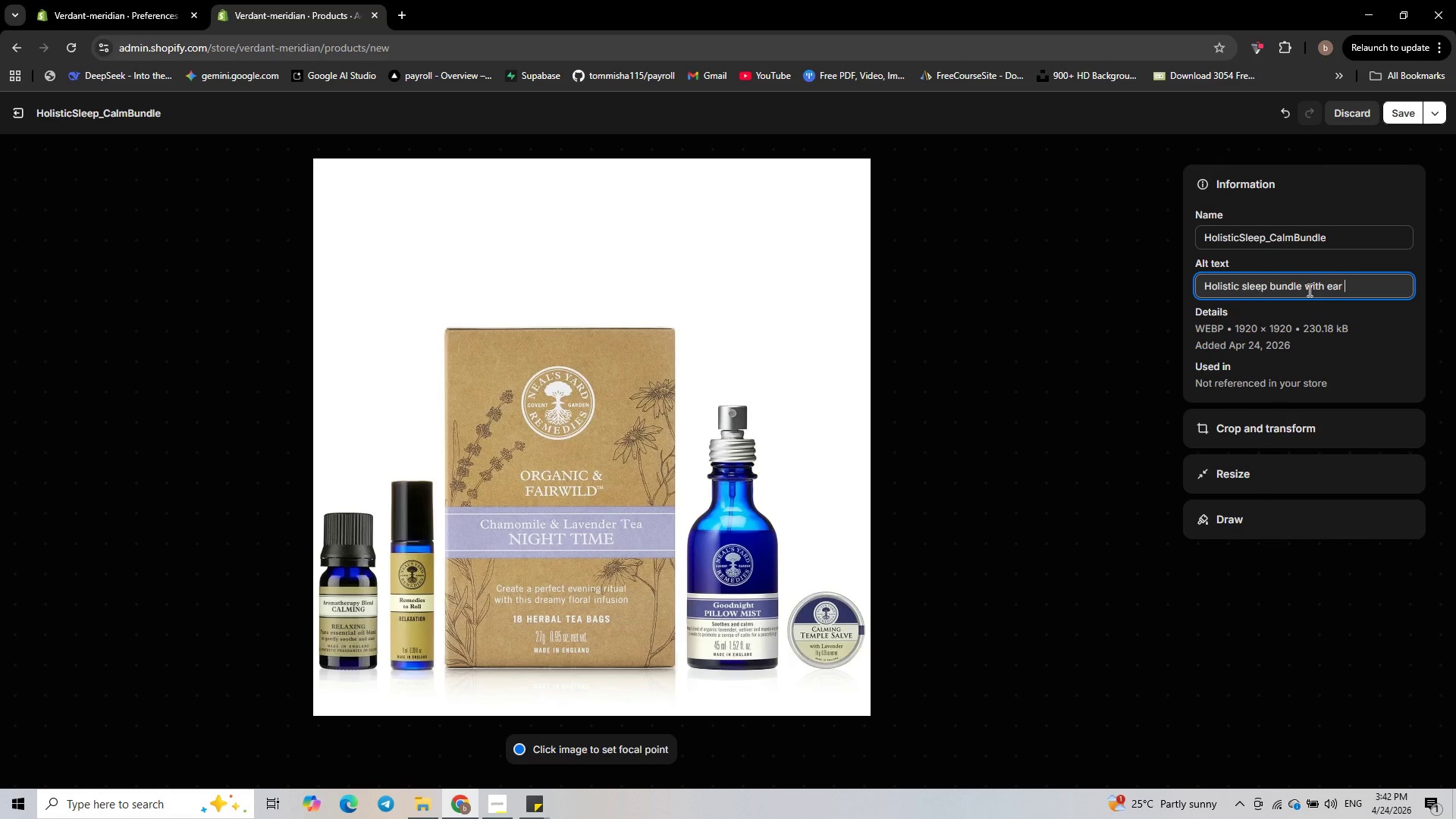 
type(seeds and )
 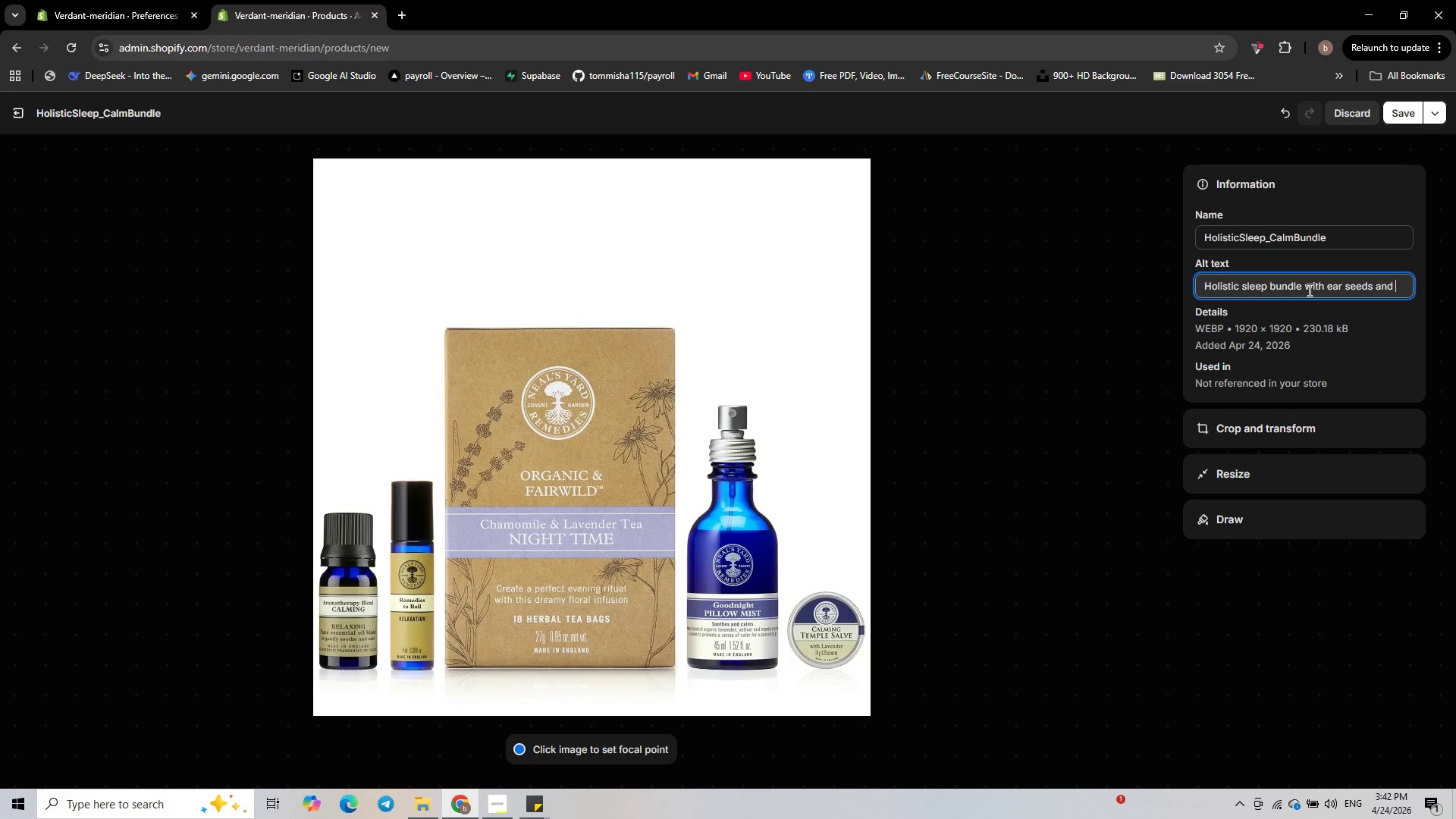 
type(acupressure beads )
 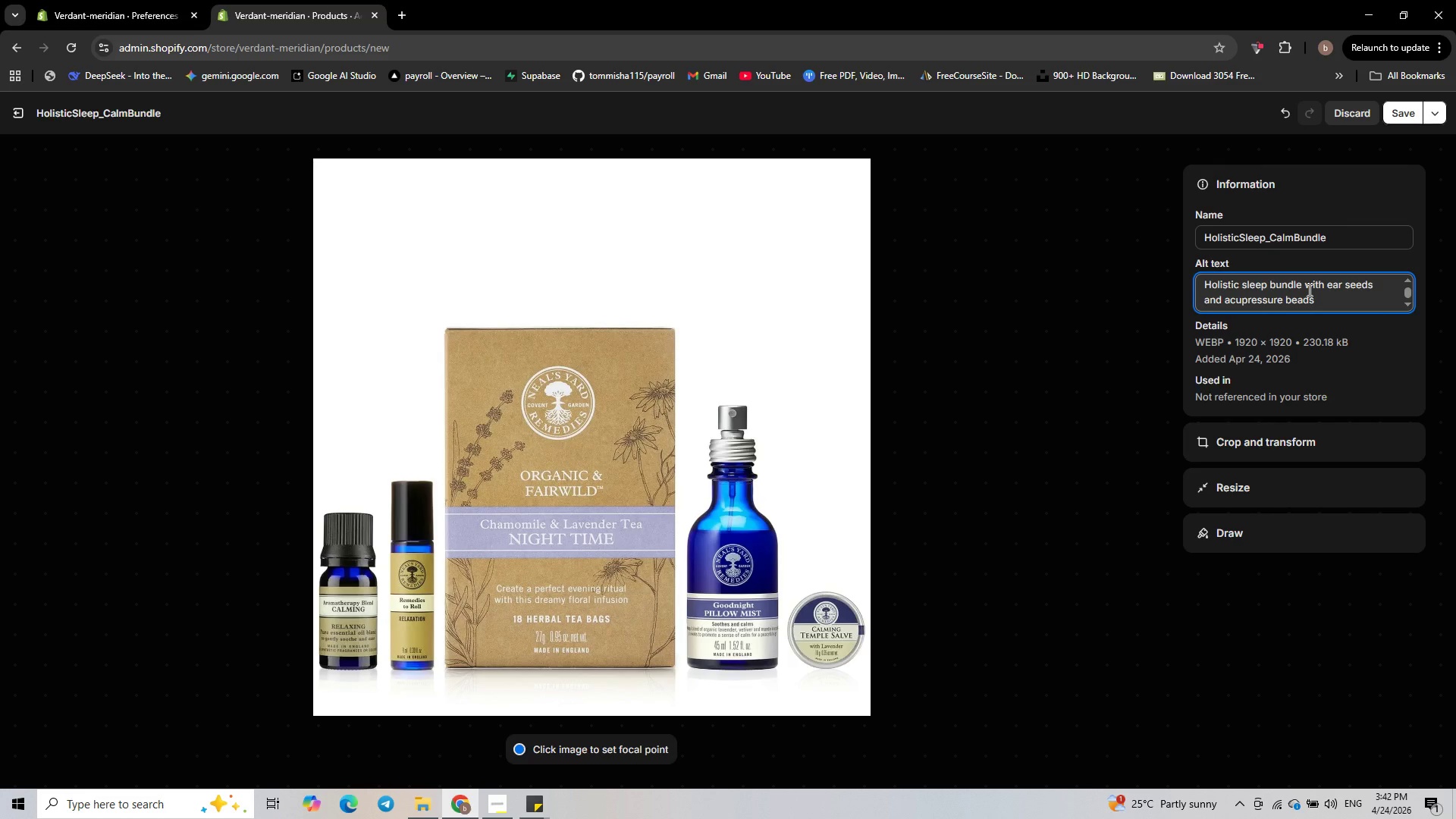 
type(for is)
key(Backspace)
type(nsi)
key(Backspace)
type(omnia relief - )
 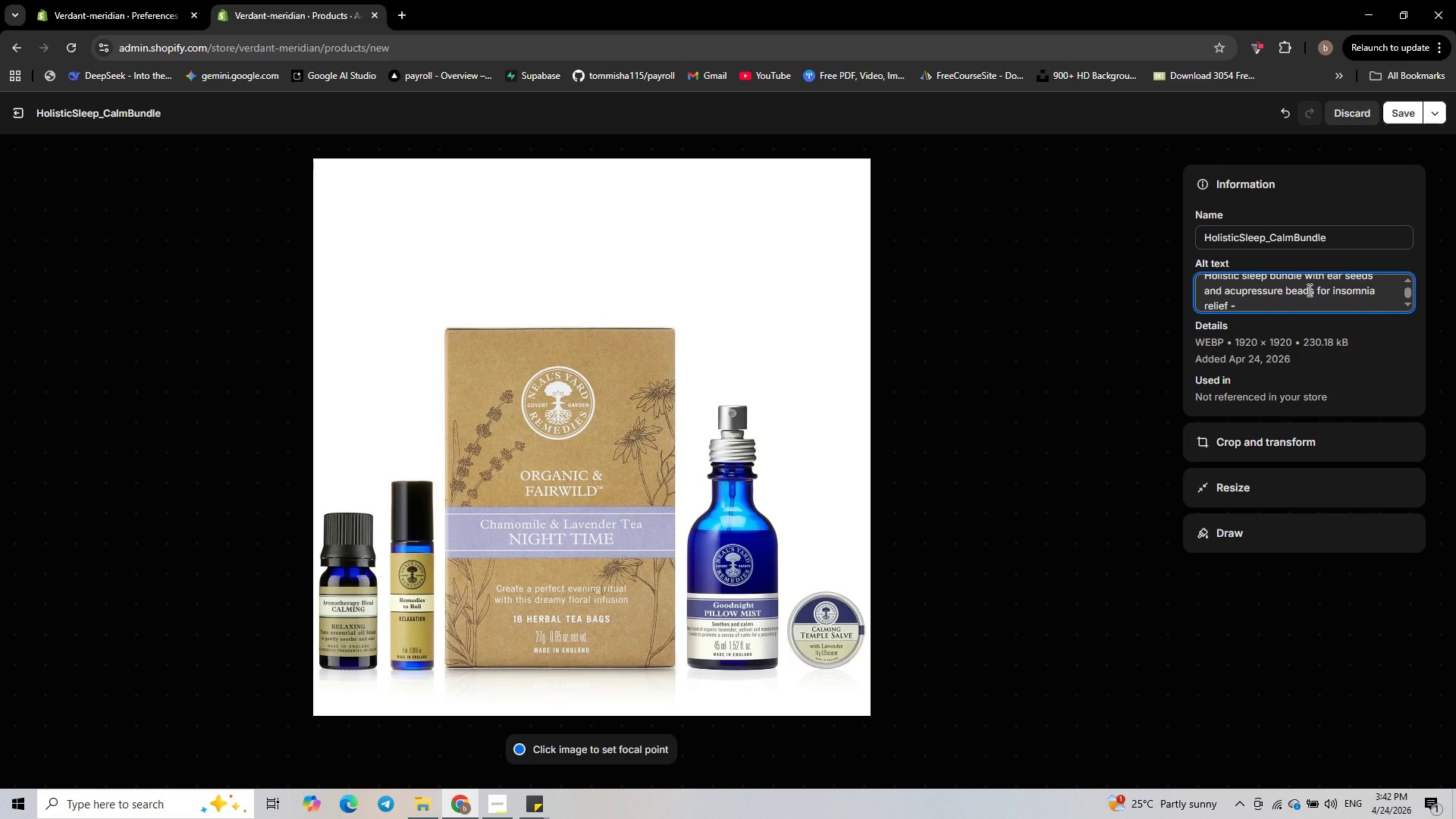 
type(includes )
 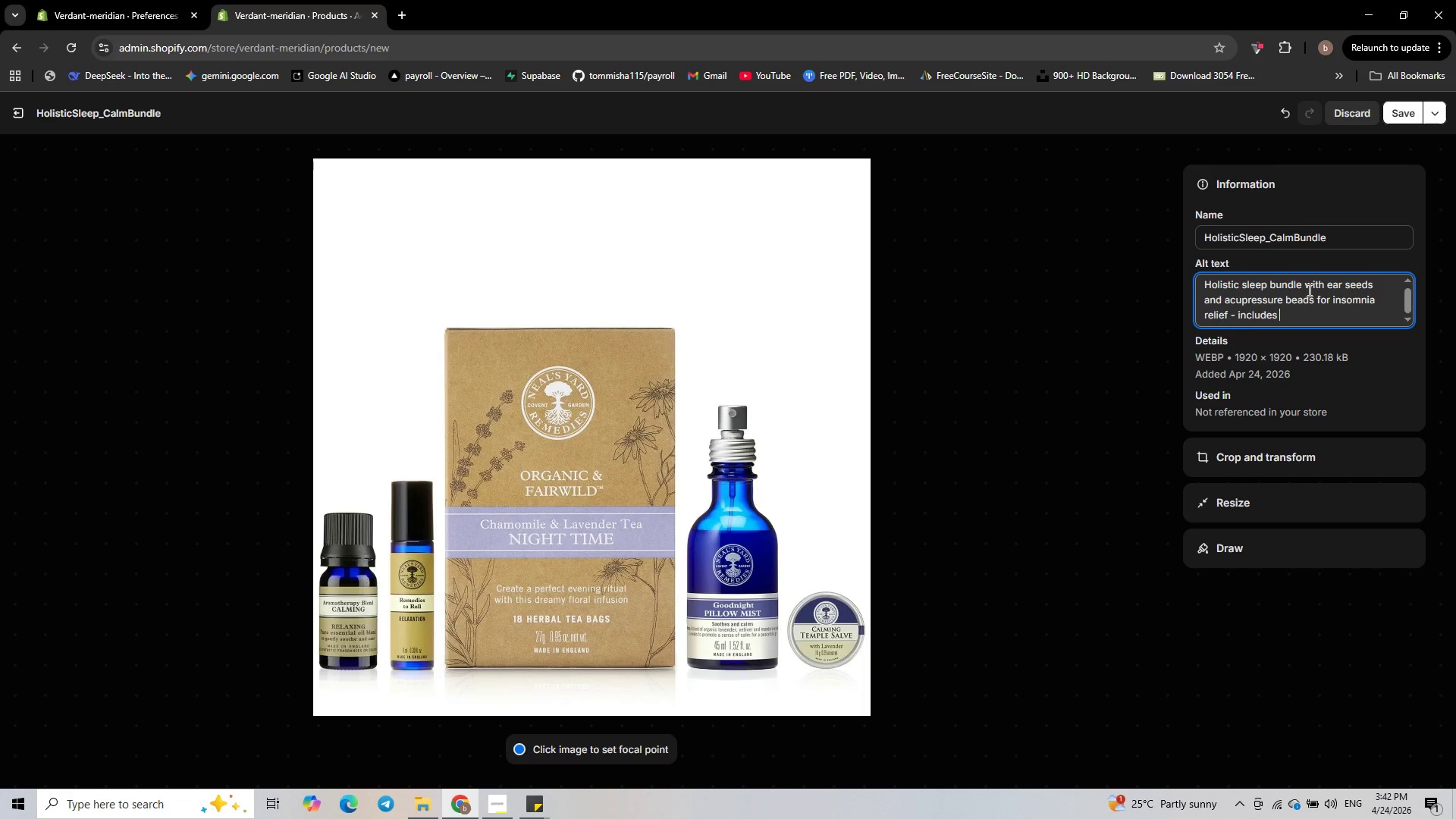 
type(gold seeds )
key(Backspace)
type(, beads )
 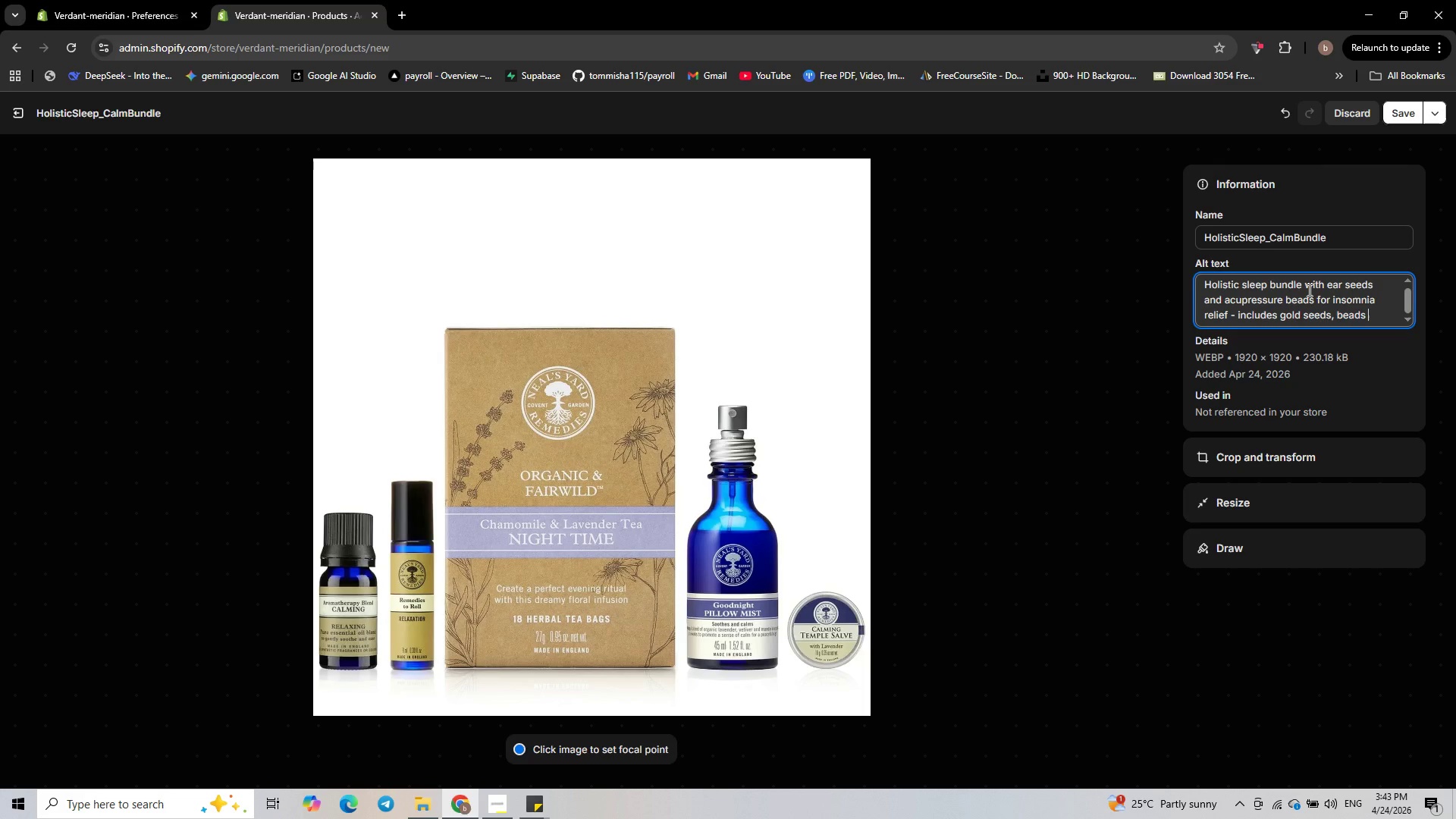 
key(Backspace)
type(, maps )
key(Backspace)
key(Backspace)
type( and )
 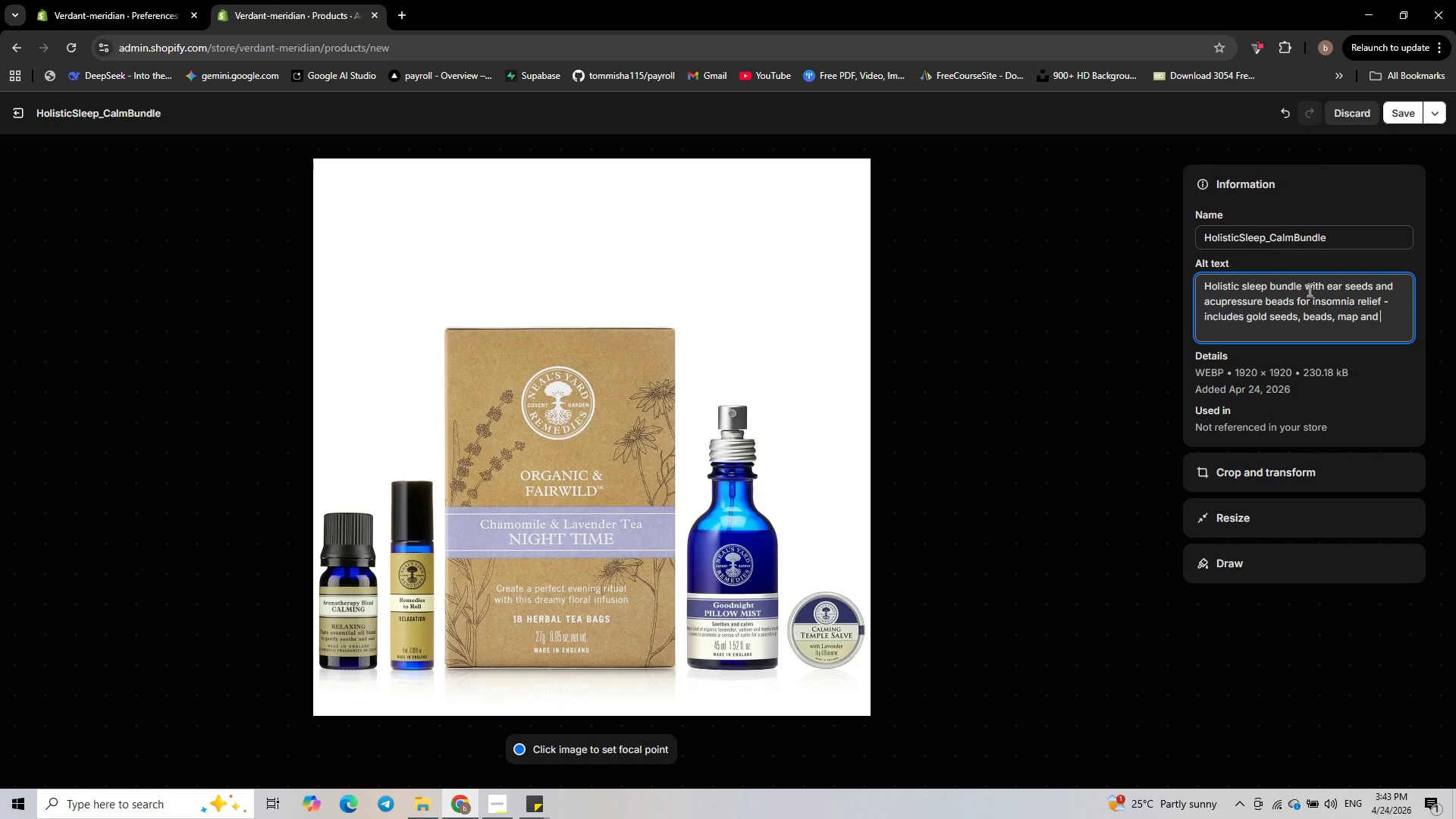 
type(tin)
 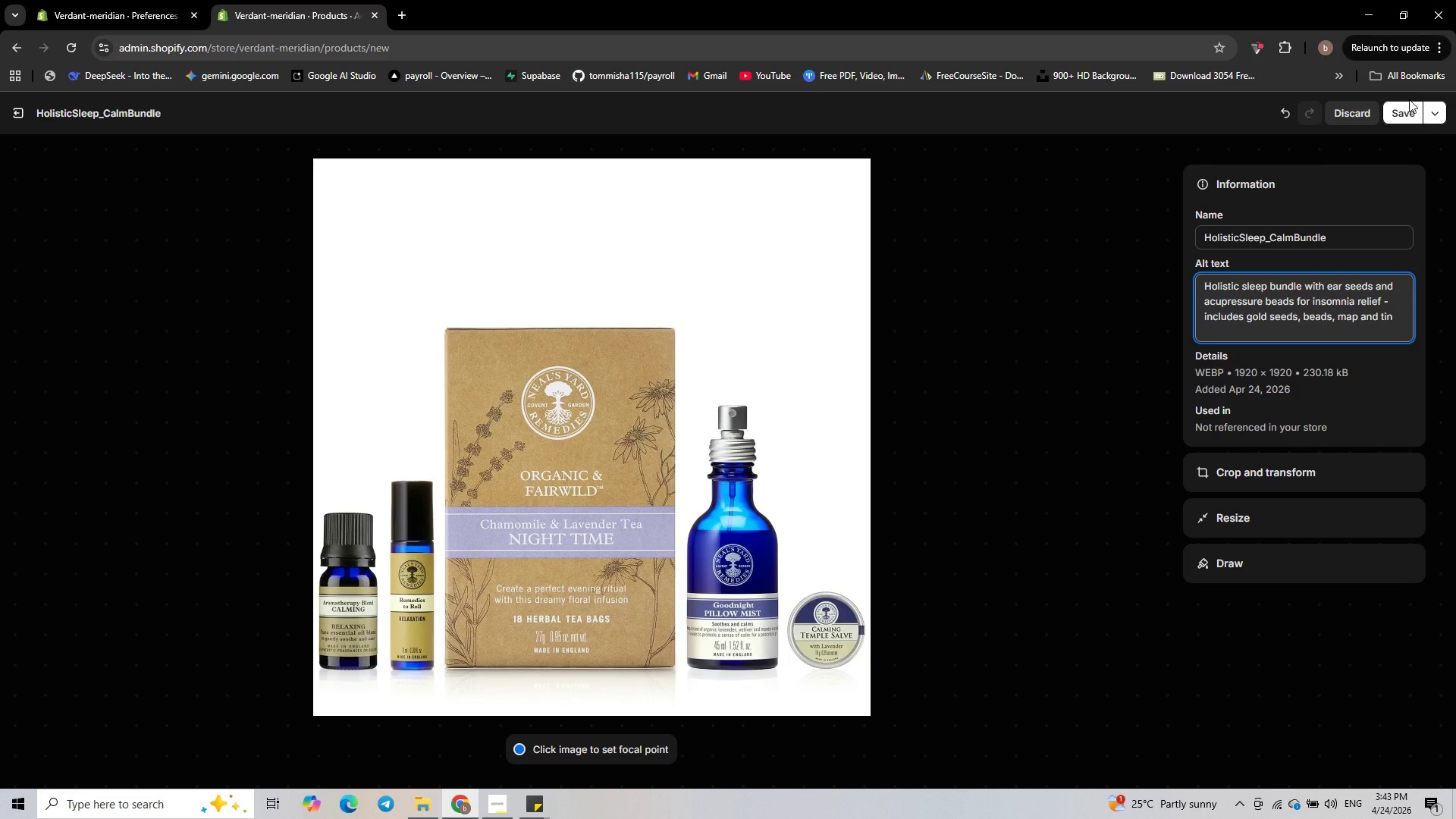 
left_click([1397, 107])
 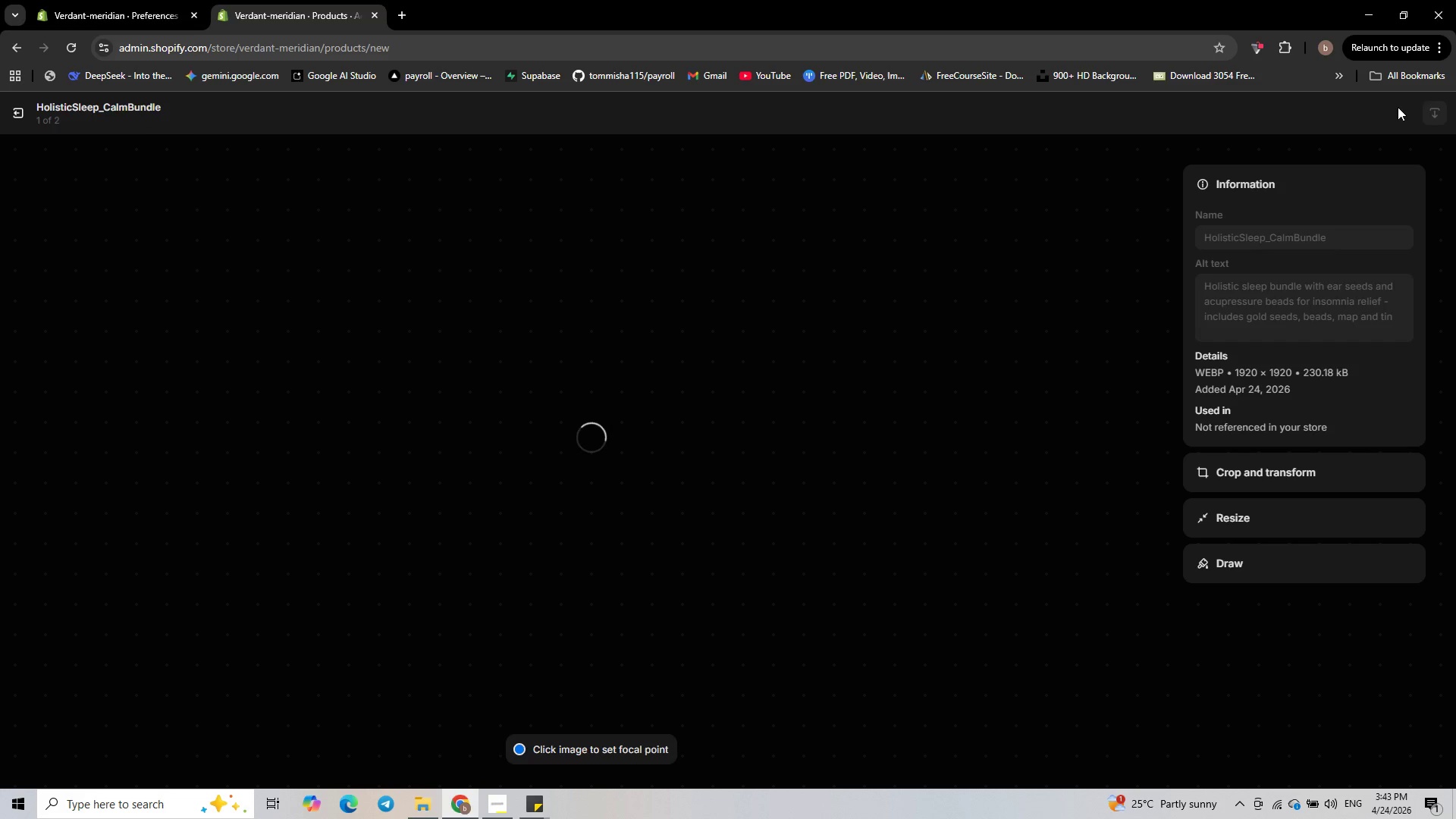 
wait(8.11)
 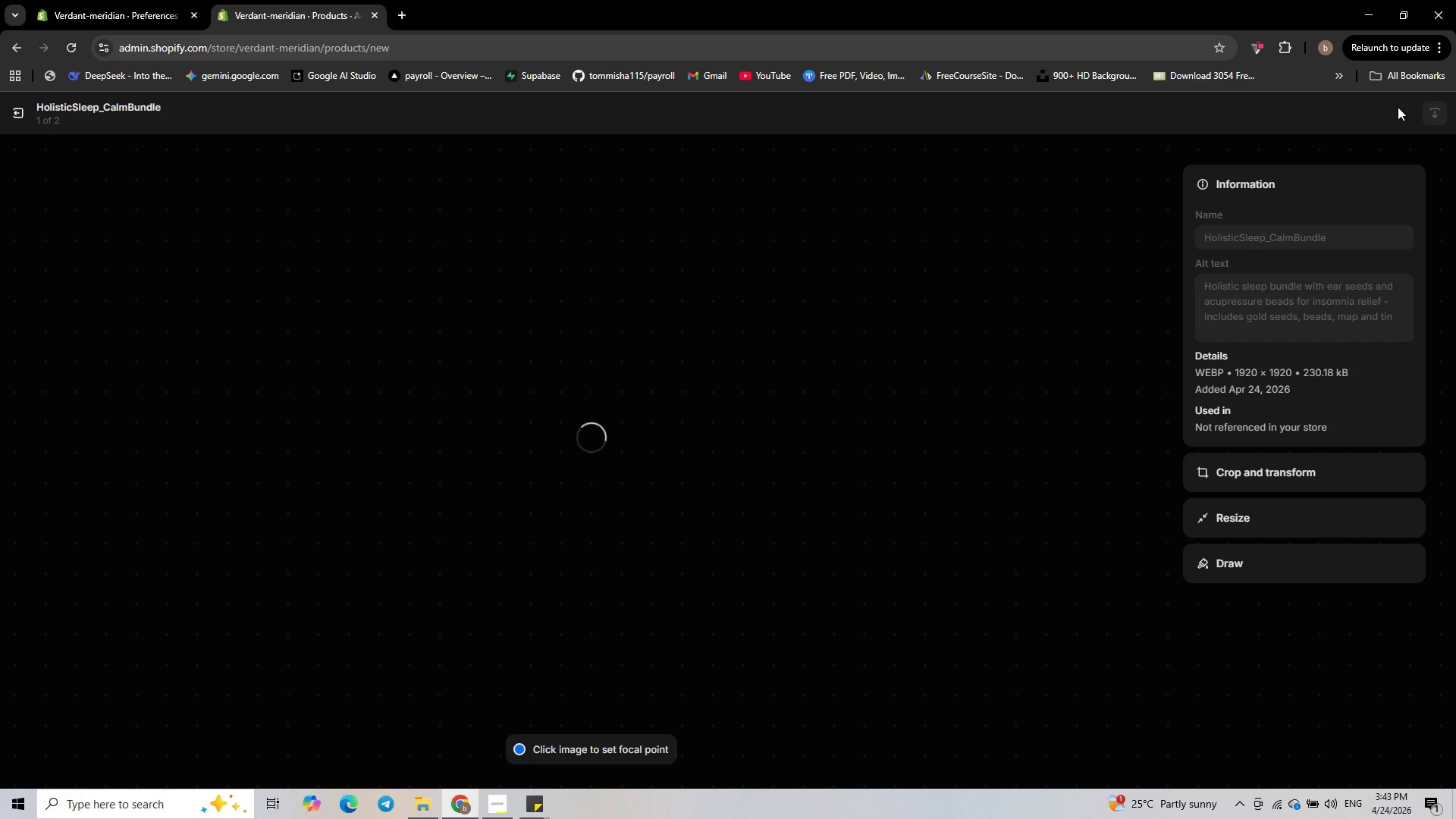 
left_click([1148, 462])
 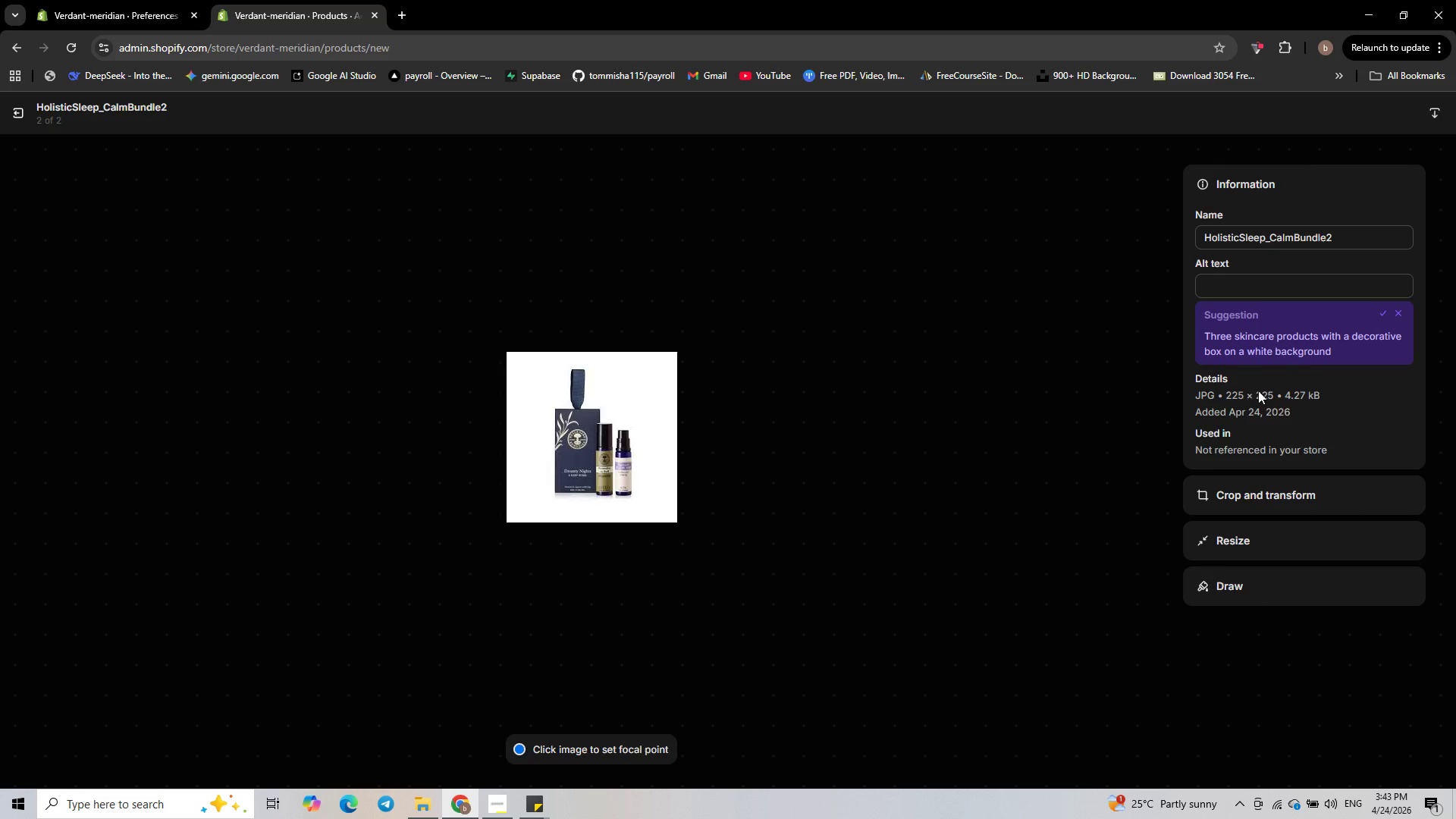 
wait(10.39)
 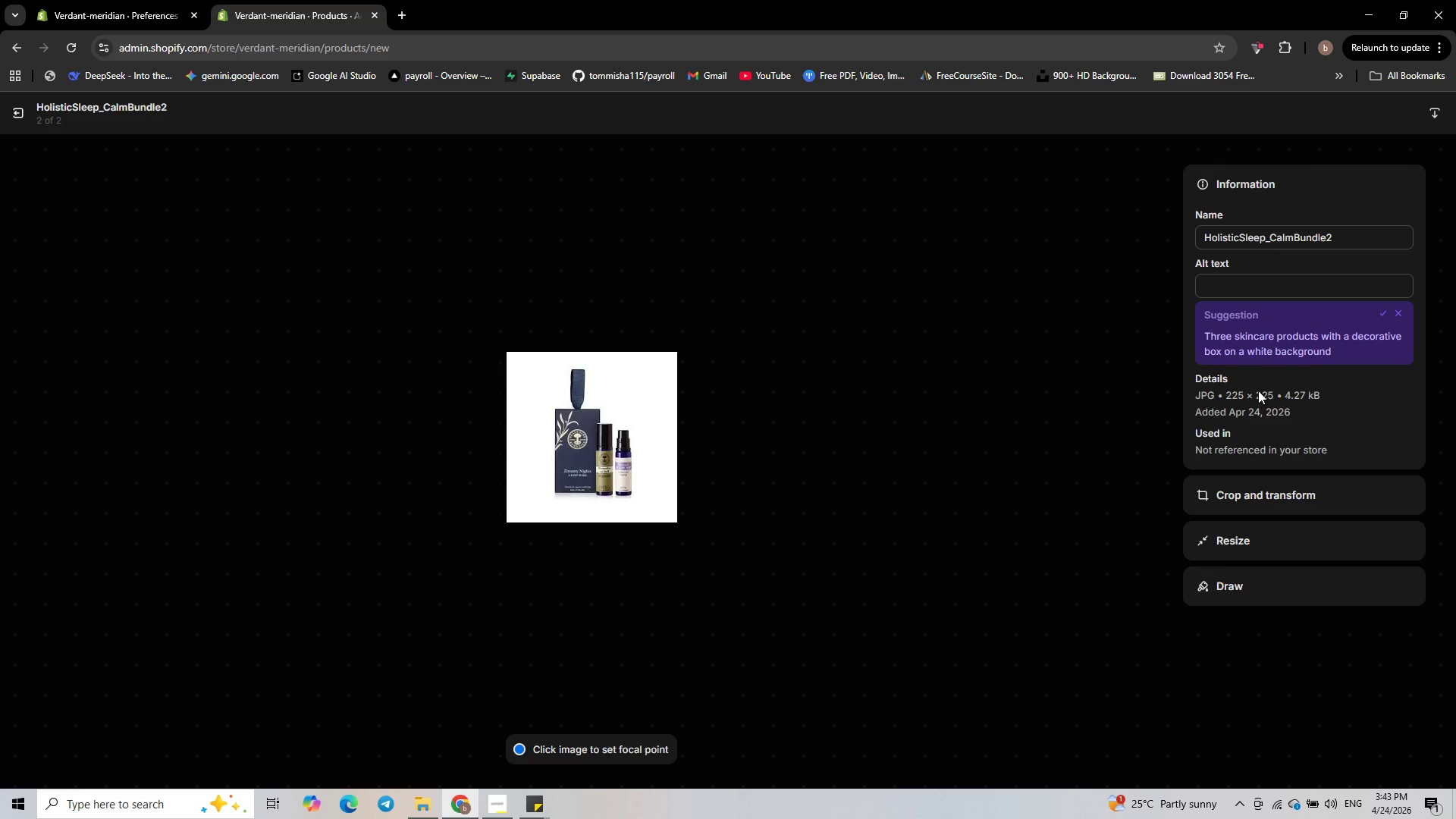 
left_click([1254, 286])
 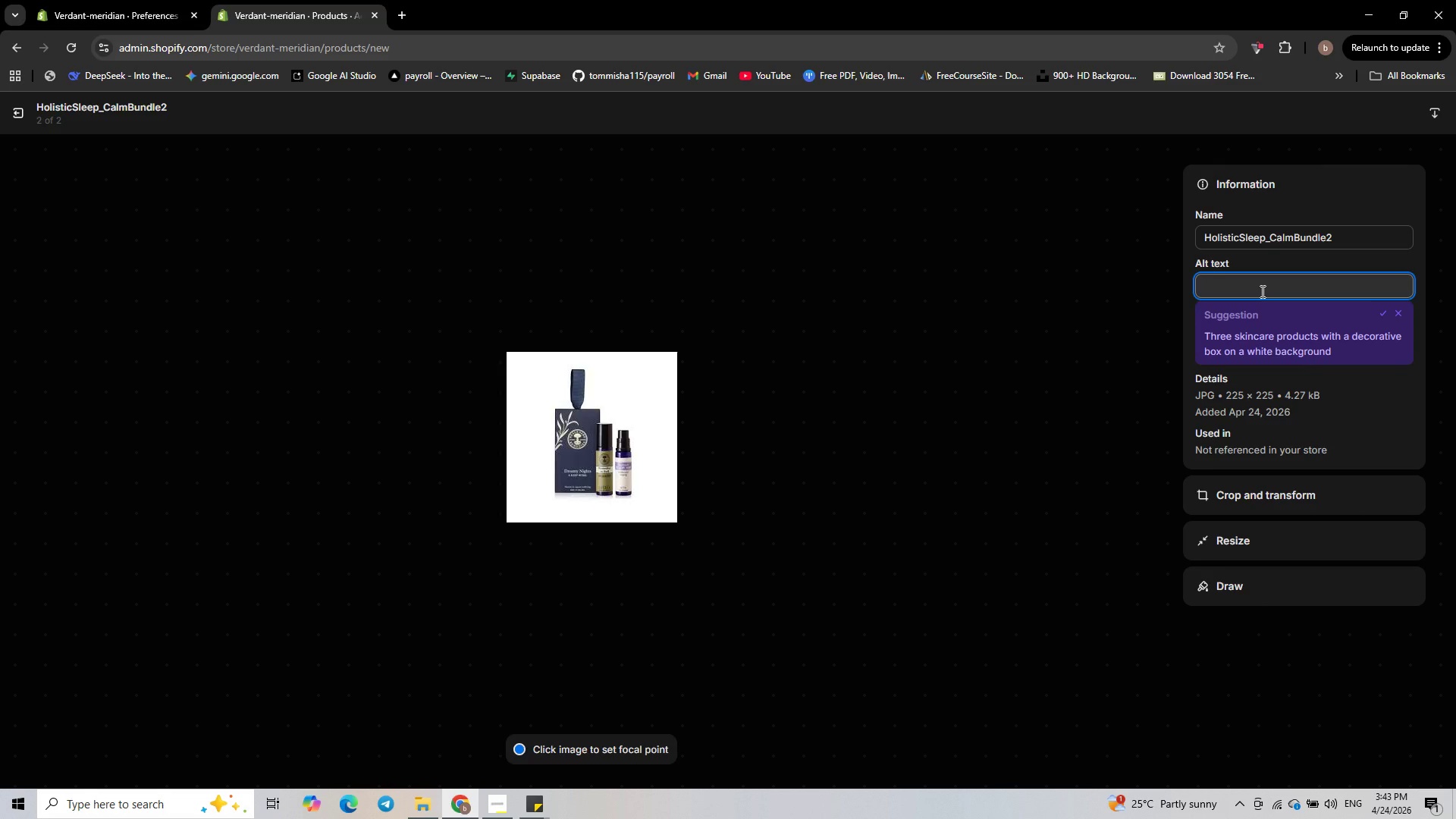 
type(Ear mer)
 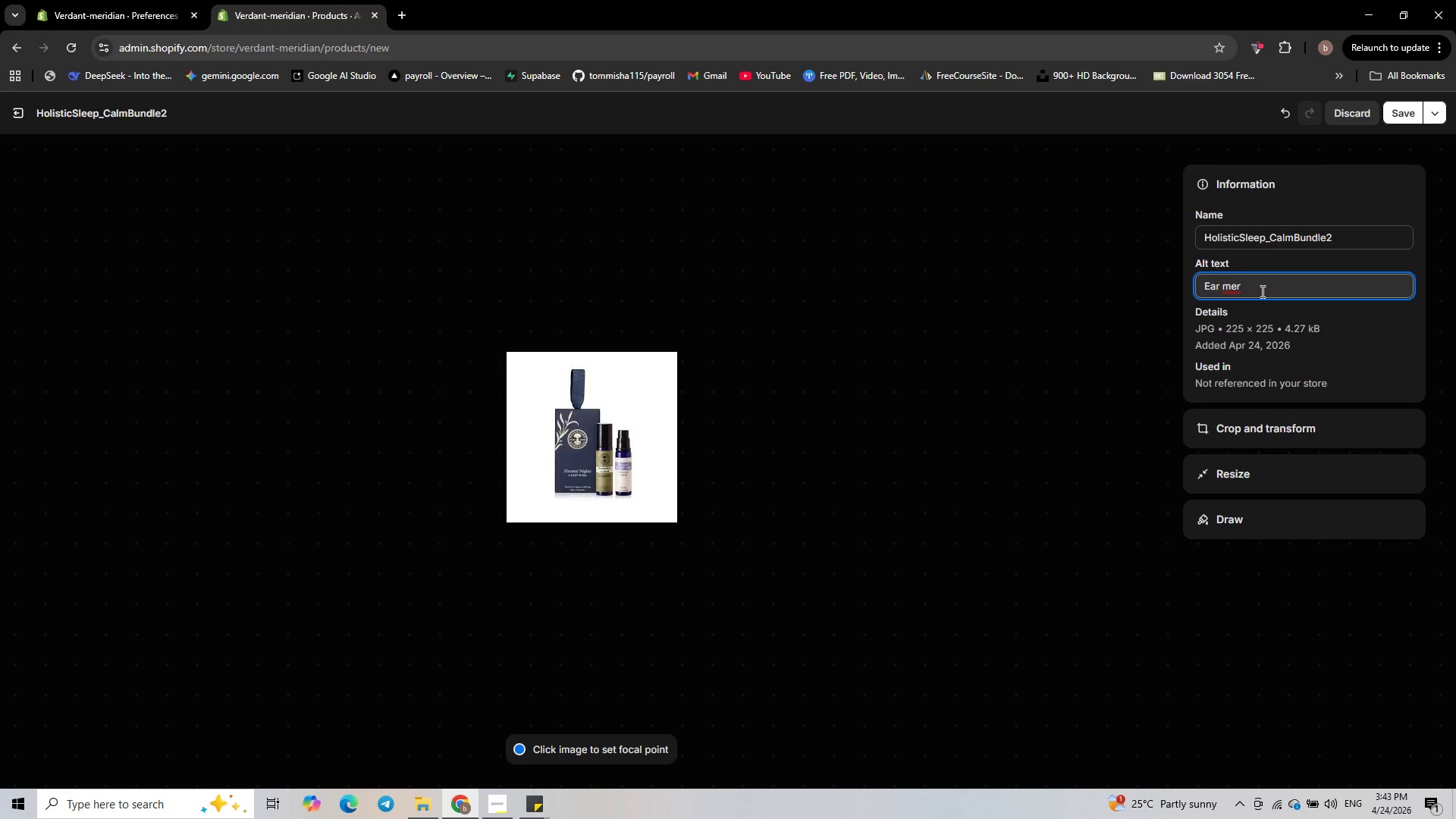 
type(idian map )
 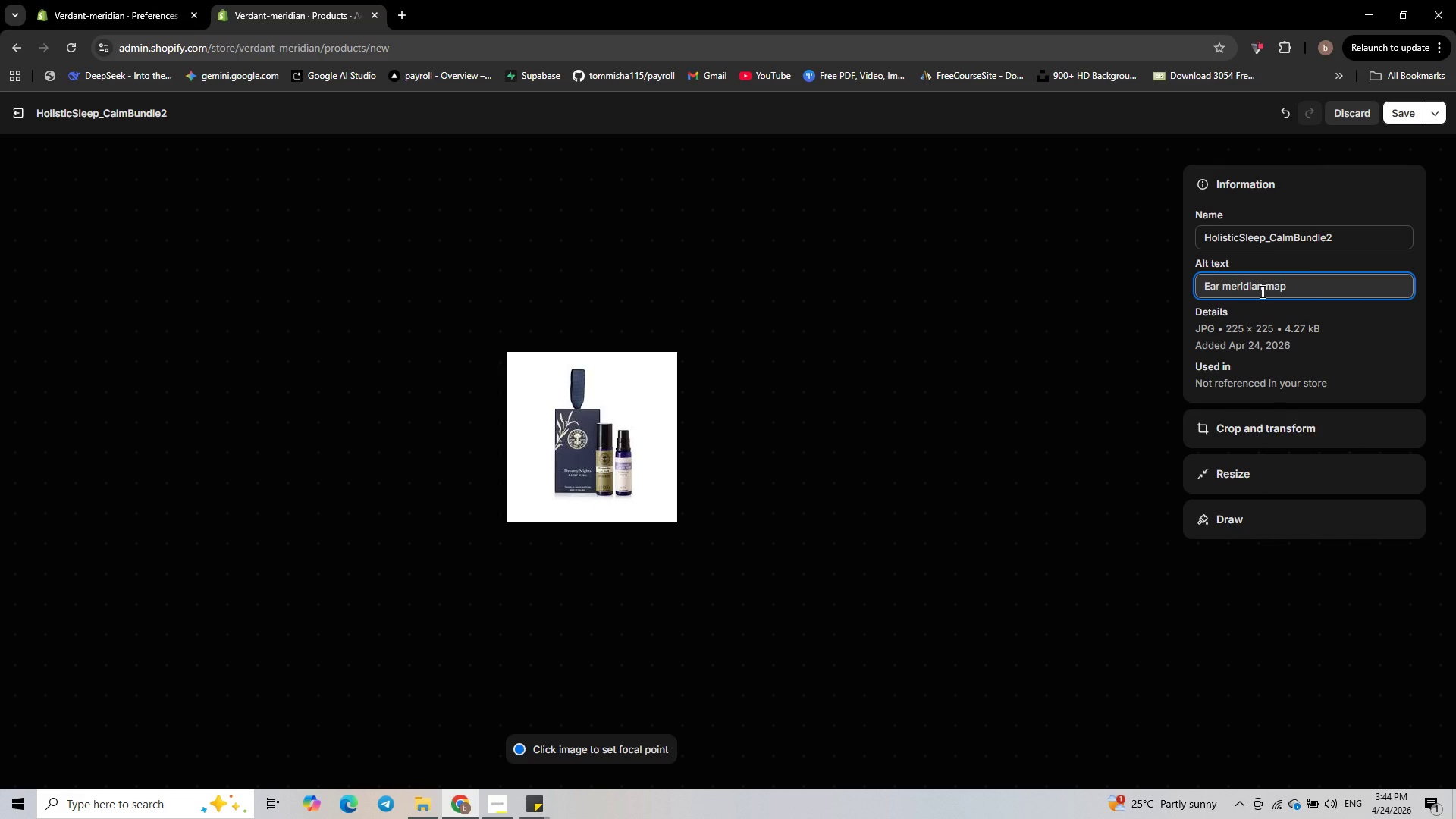 
wait(5.16)
 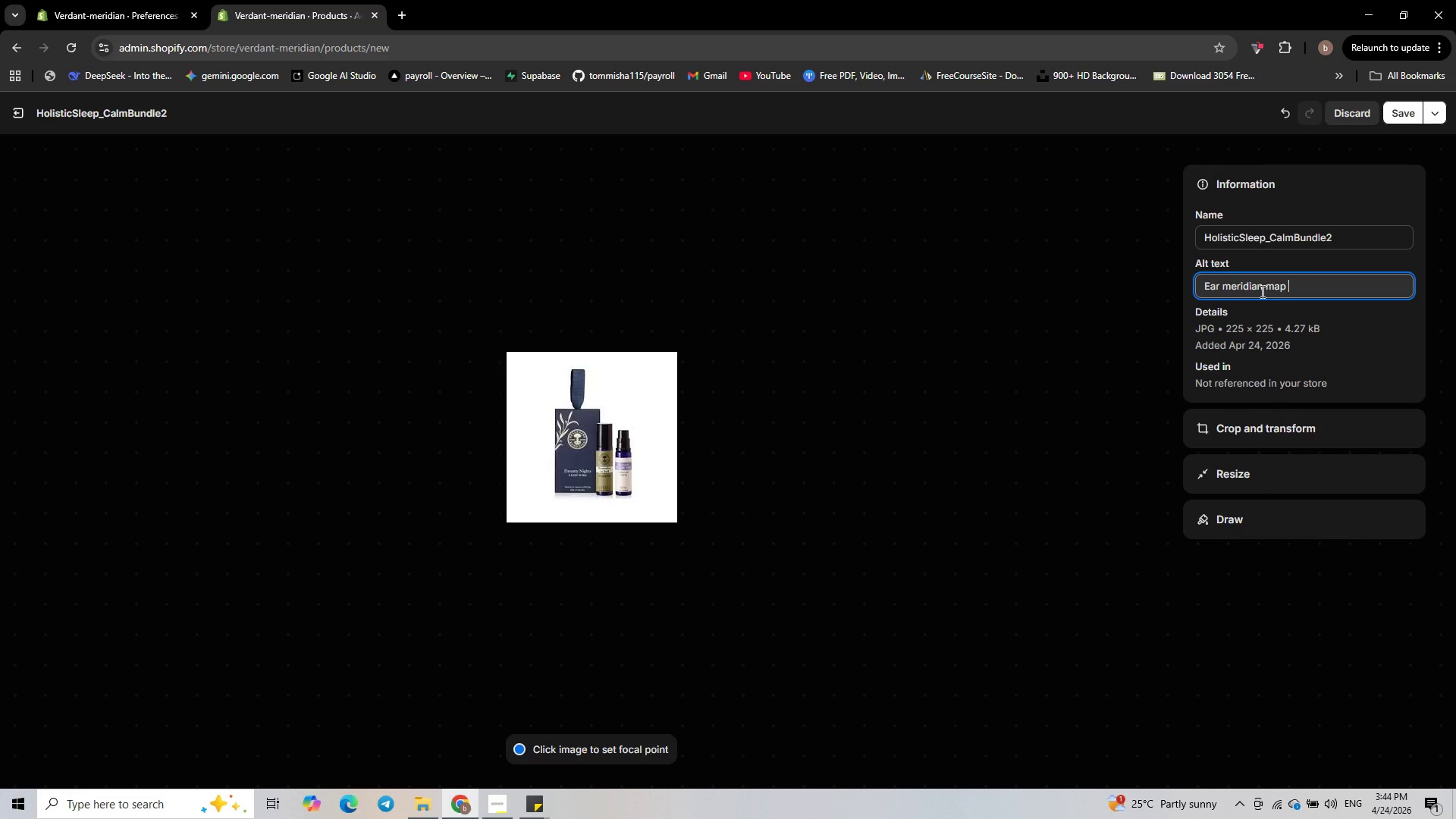 
type(showing Shen Men )
 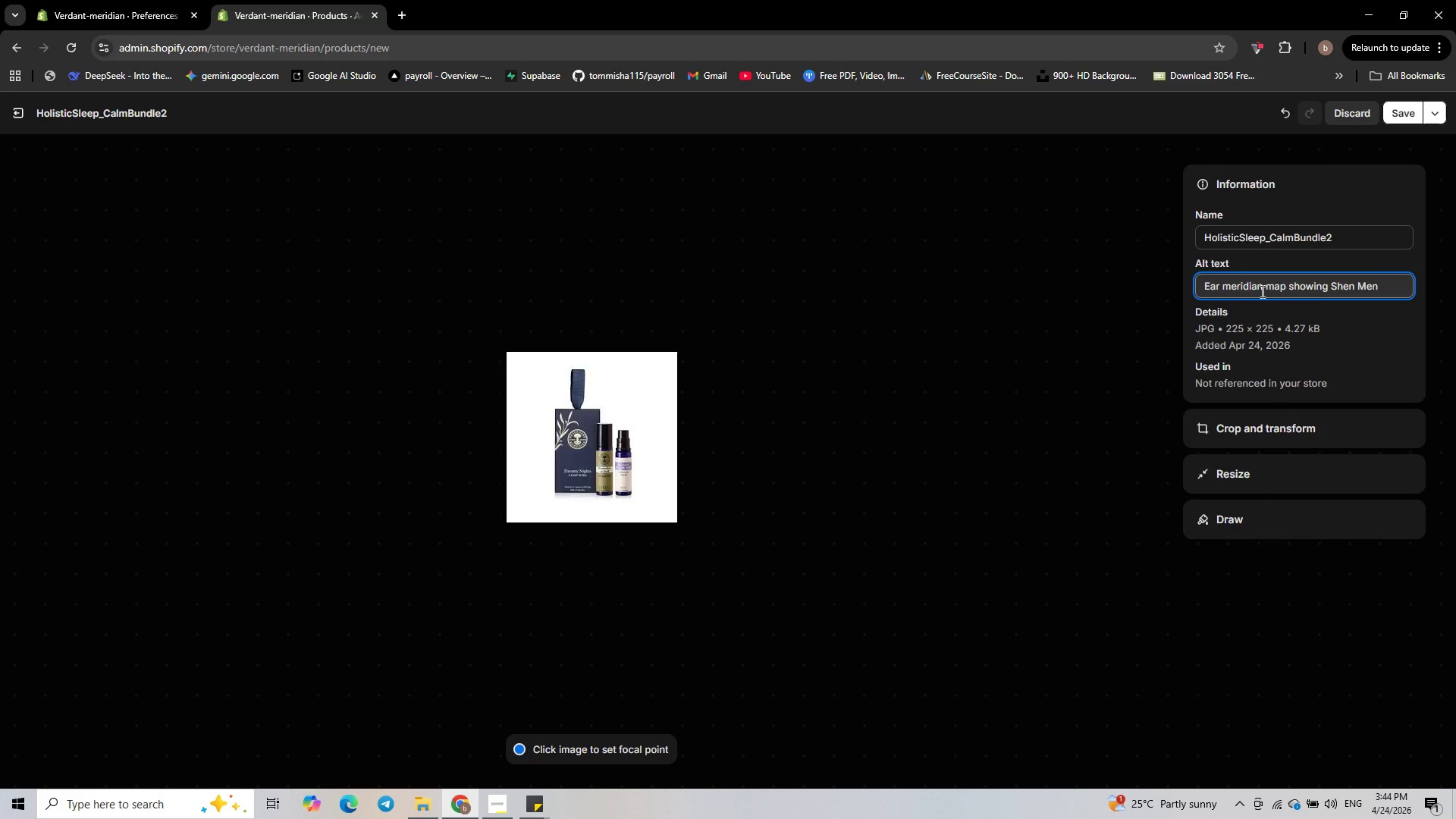 
wait(5.72)
 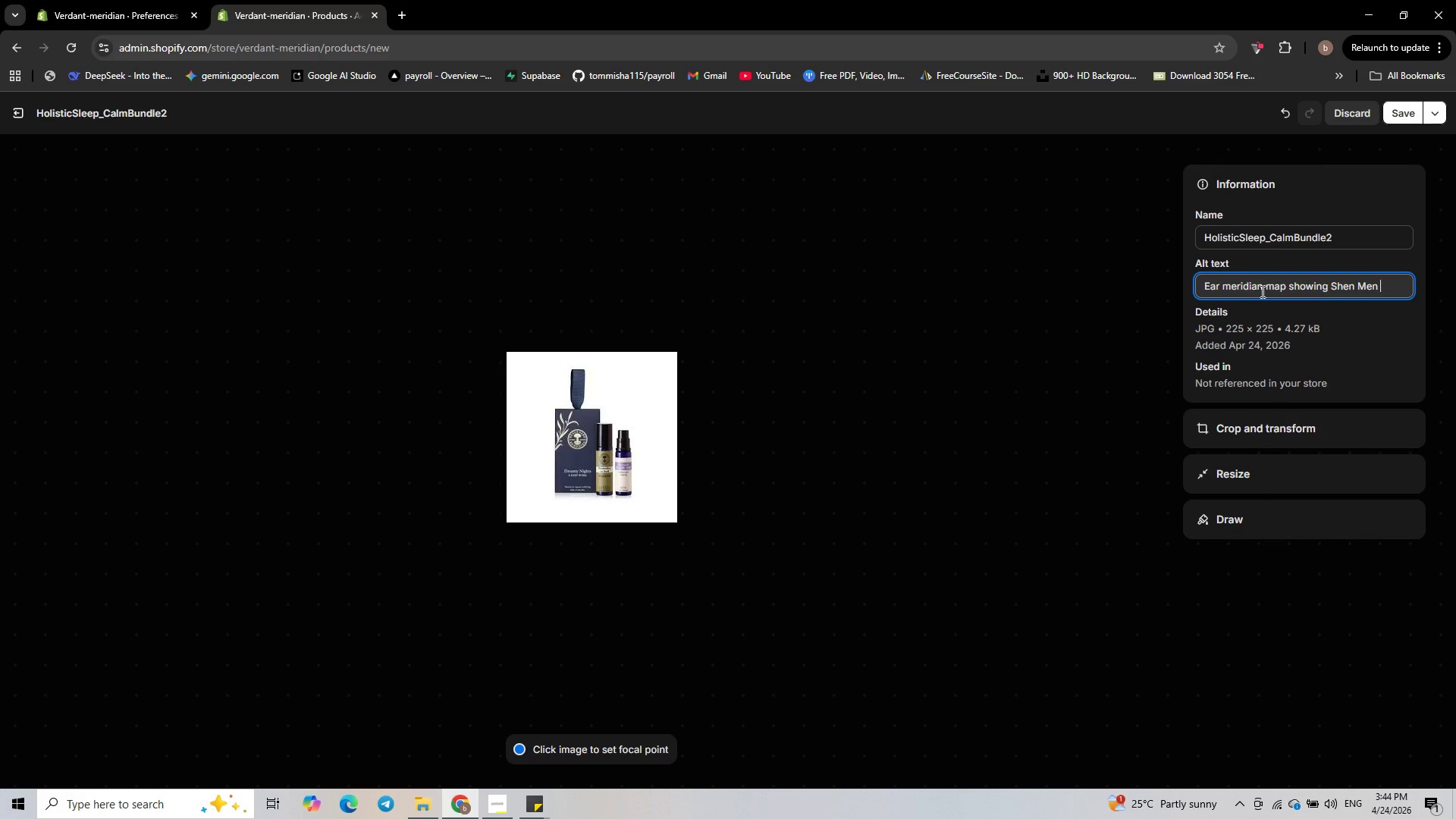 
type(point  - )
 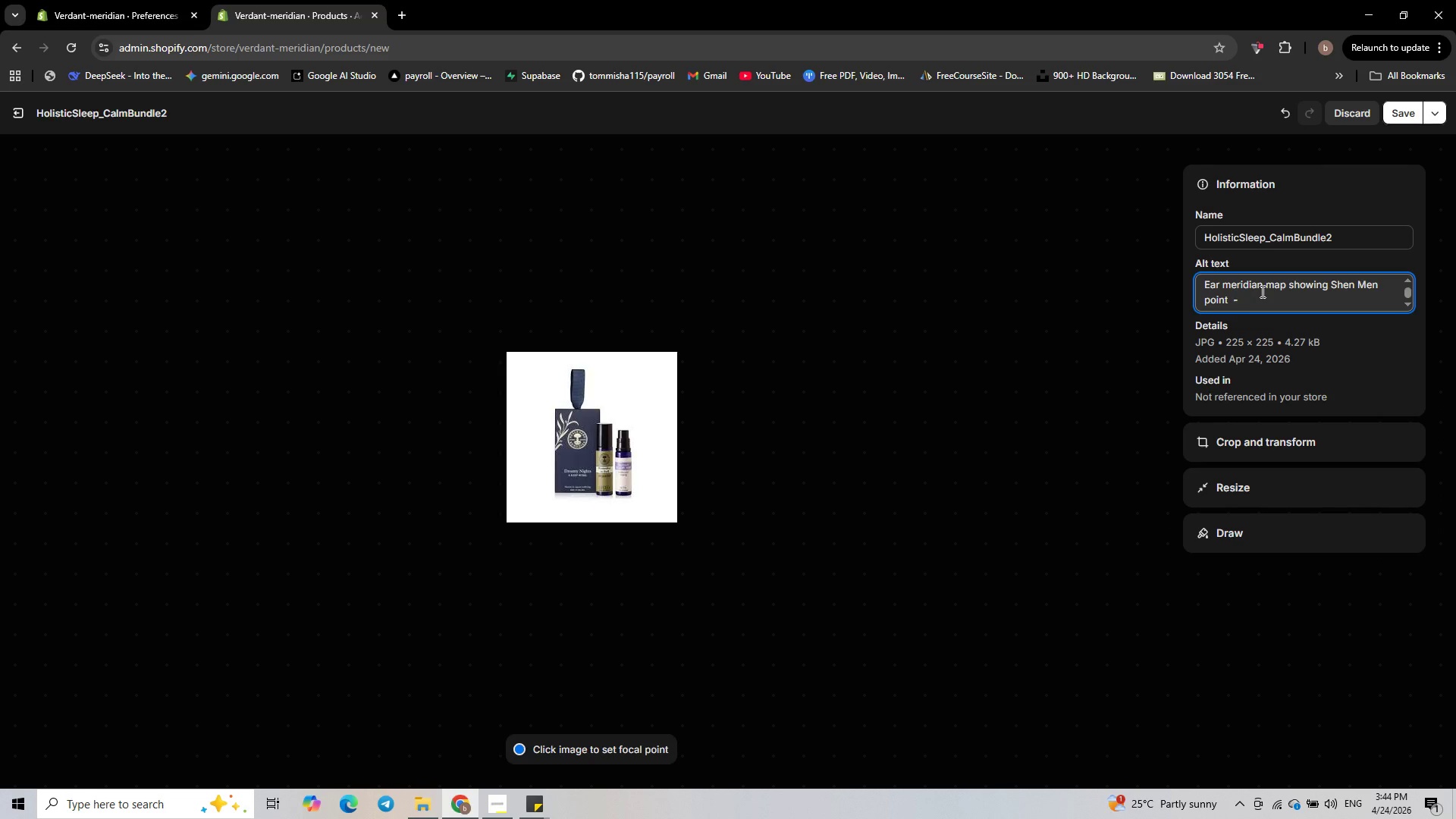 
wait(9.67)
 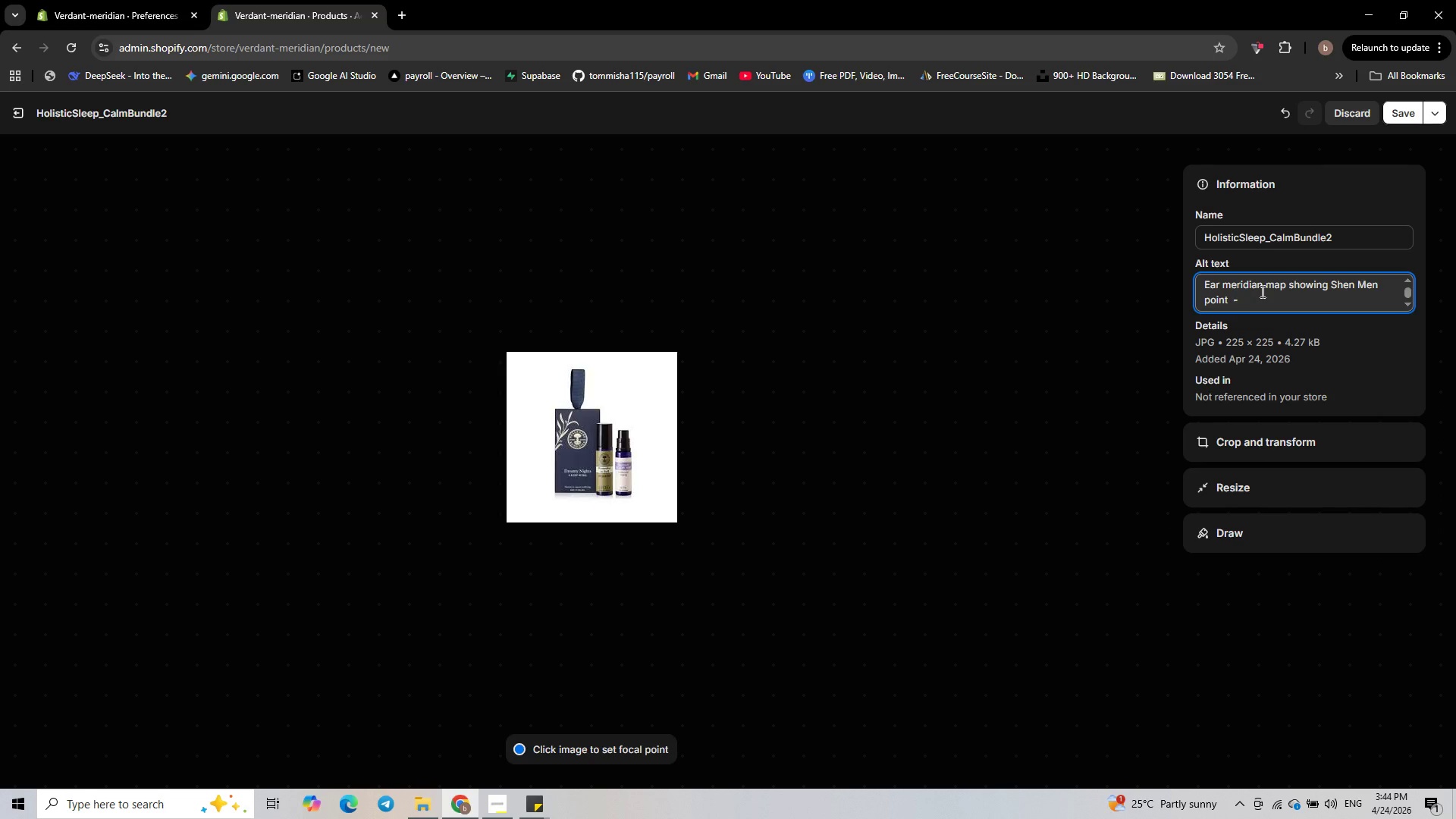 
type(pressure )
 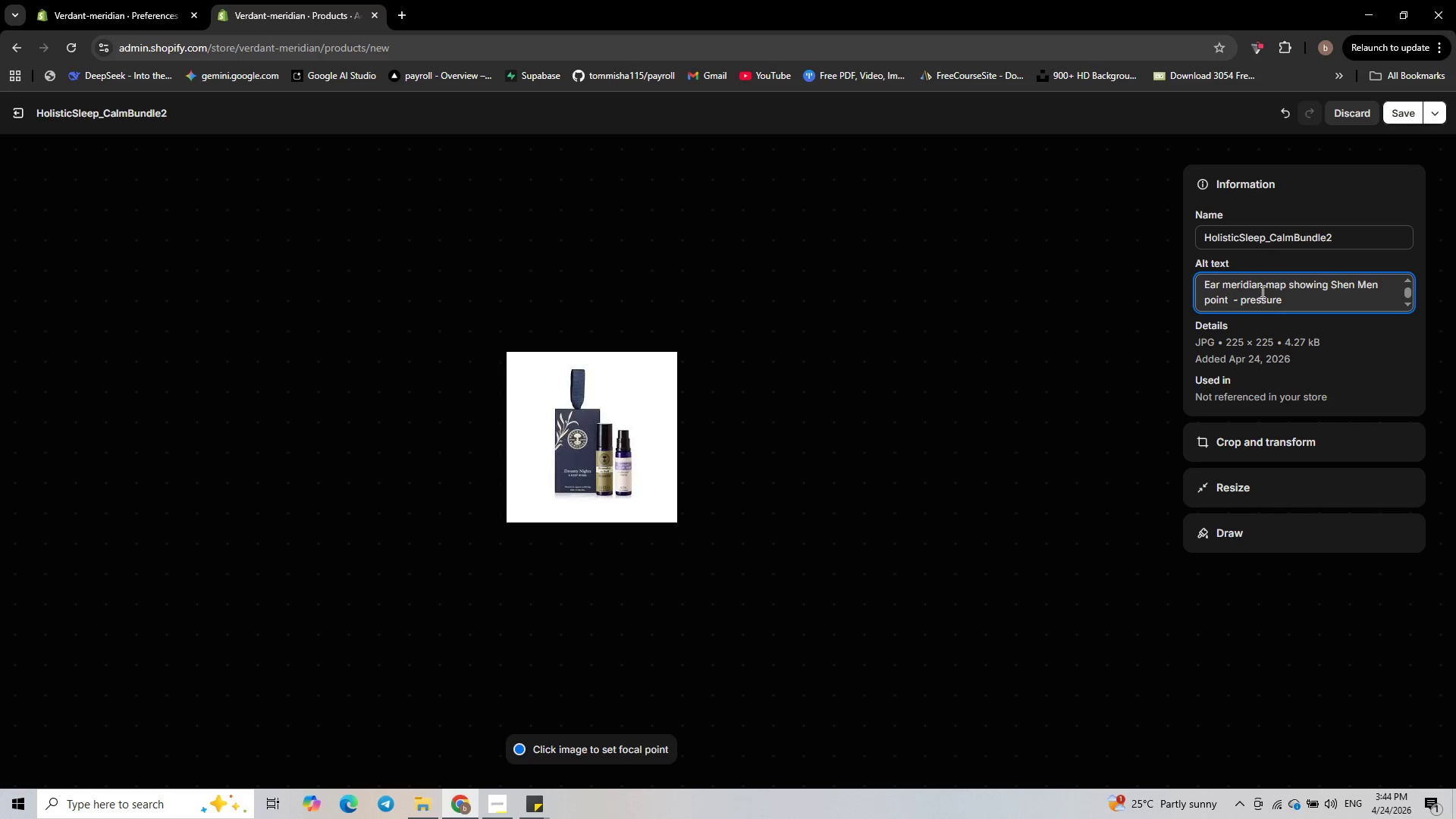 
wait(6.33)
 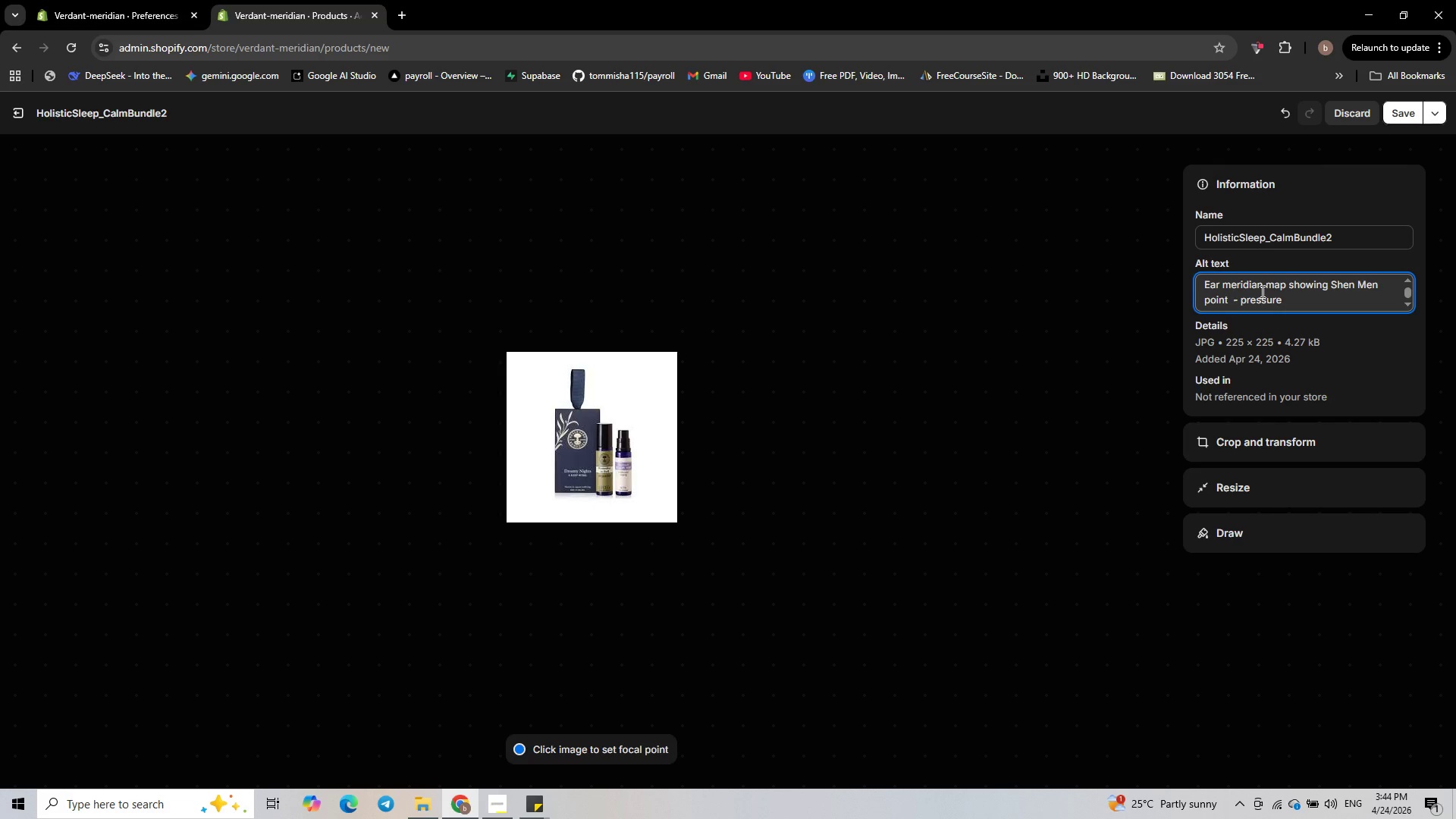 
type(point )
 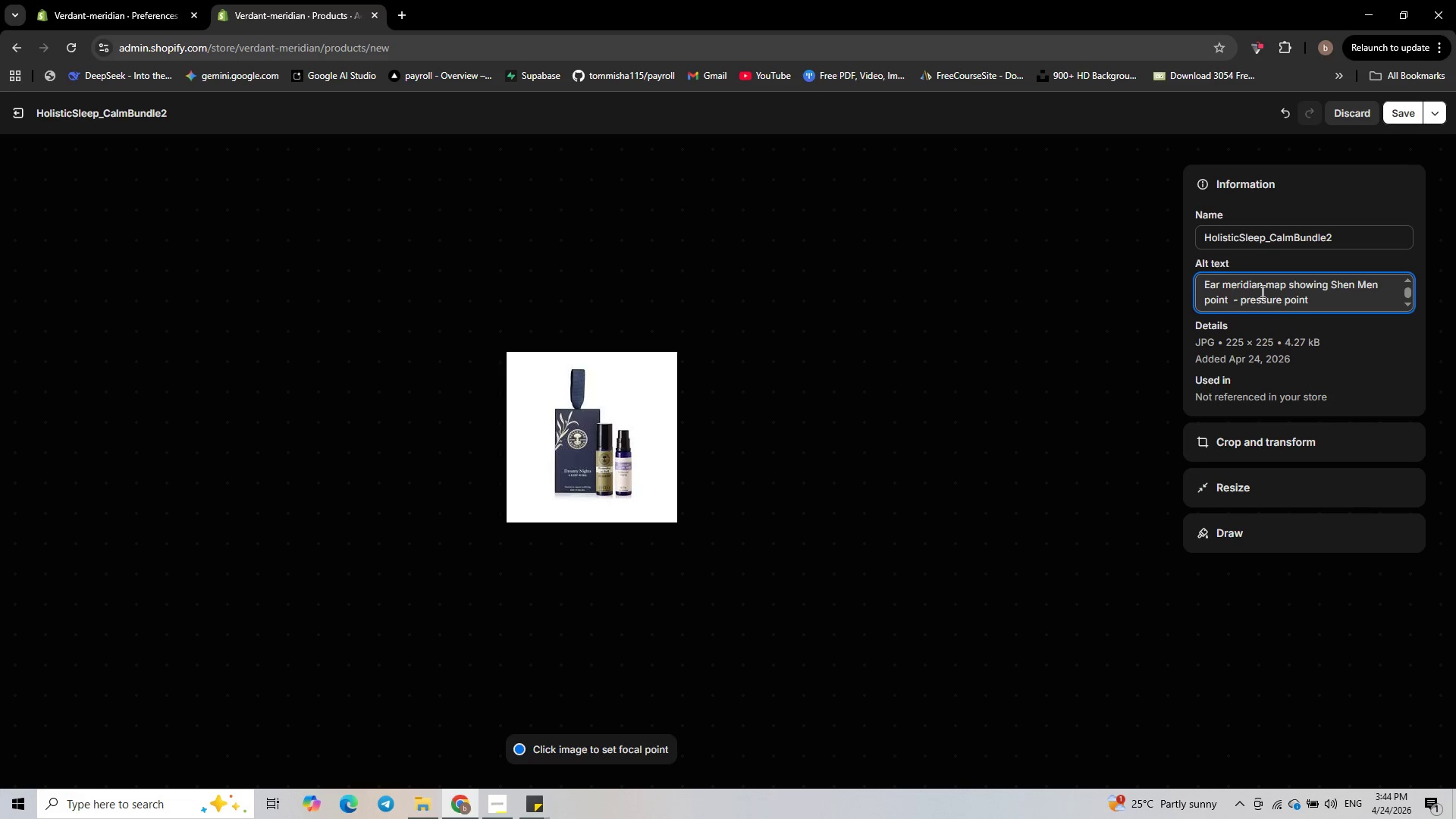 
wait(6.28)
 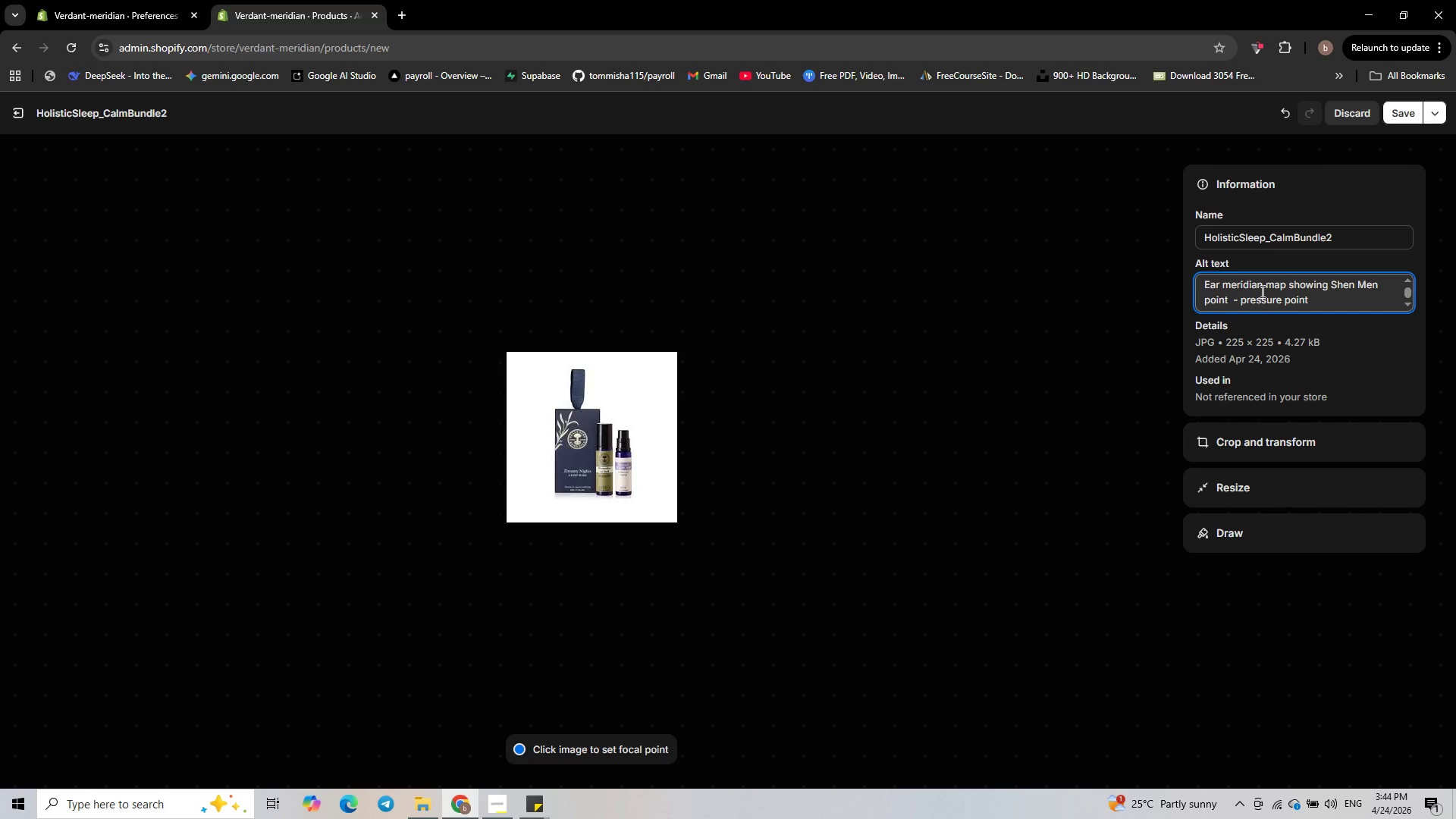 
type(therapy )
 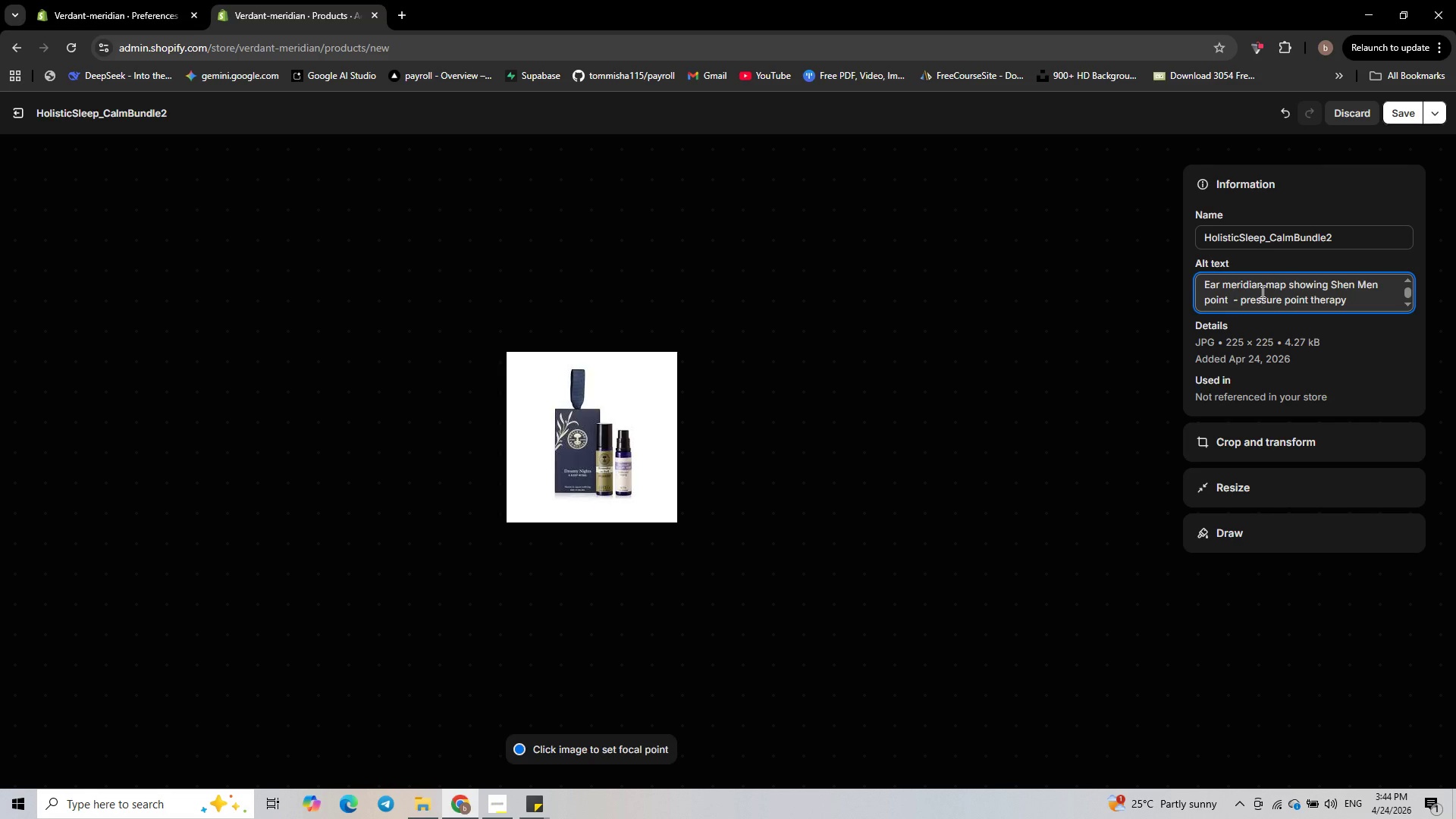 
type(for sleep )
 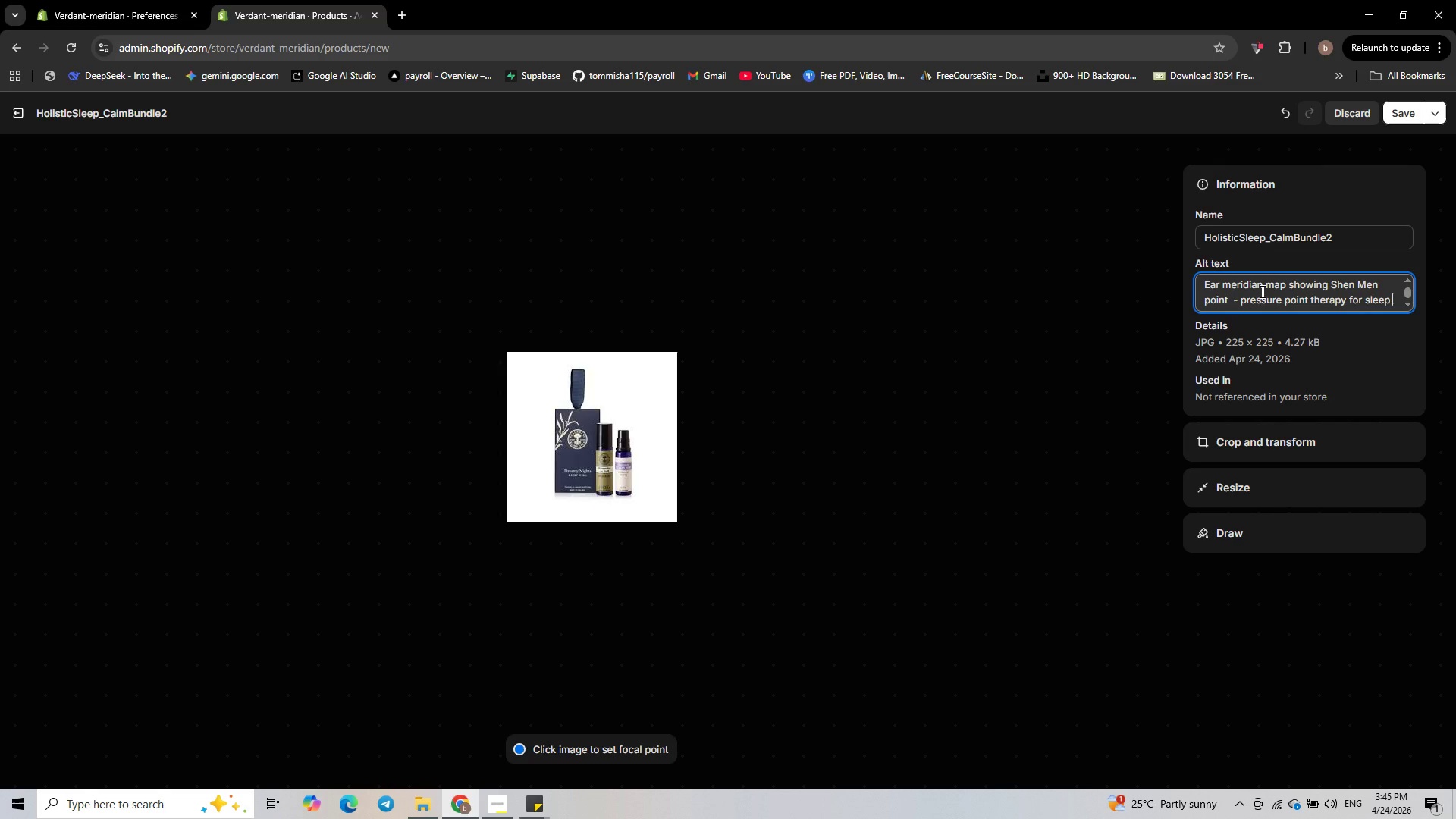 
wait(12.28)
 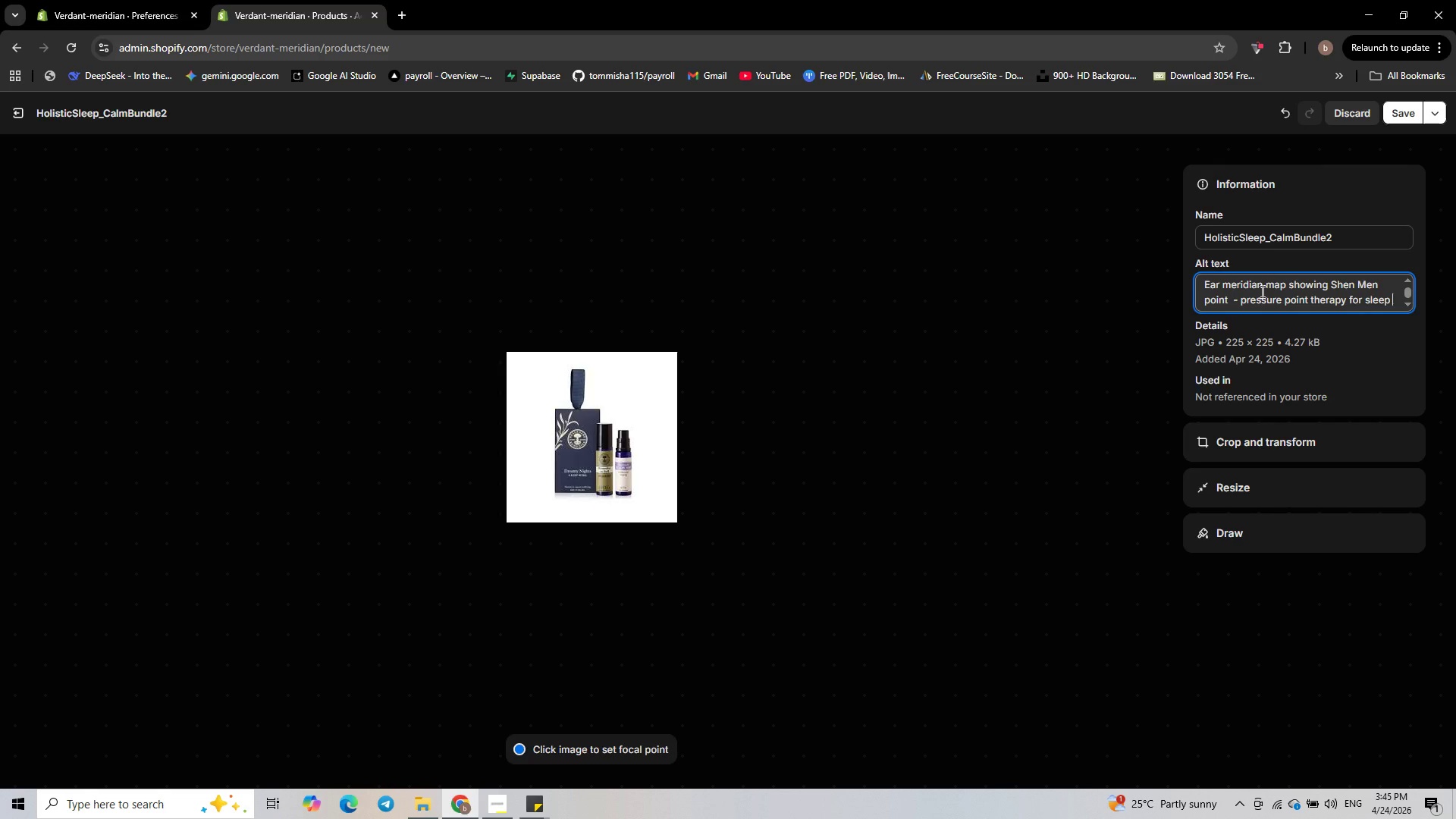 
type(and )
 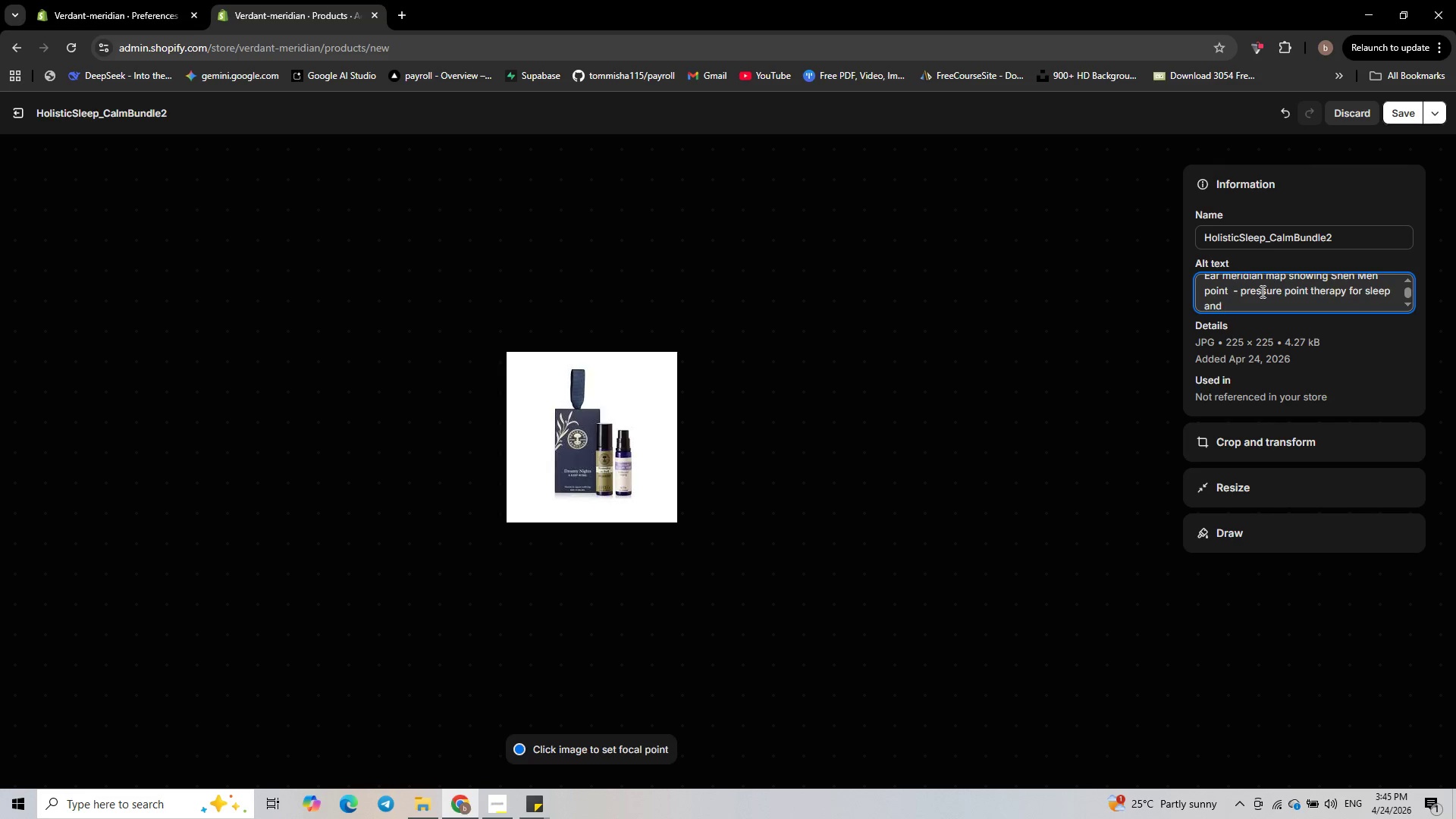 
wait(30.83)
 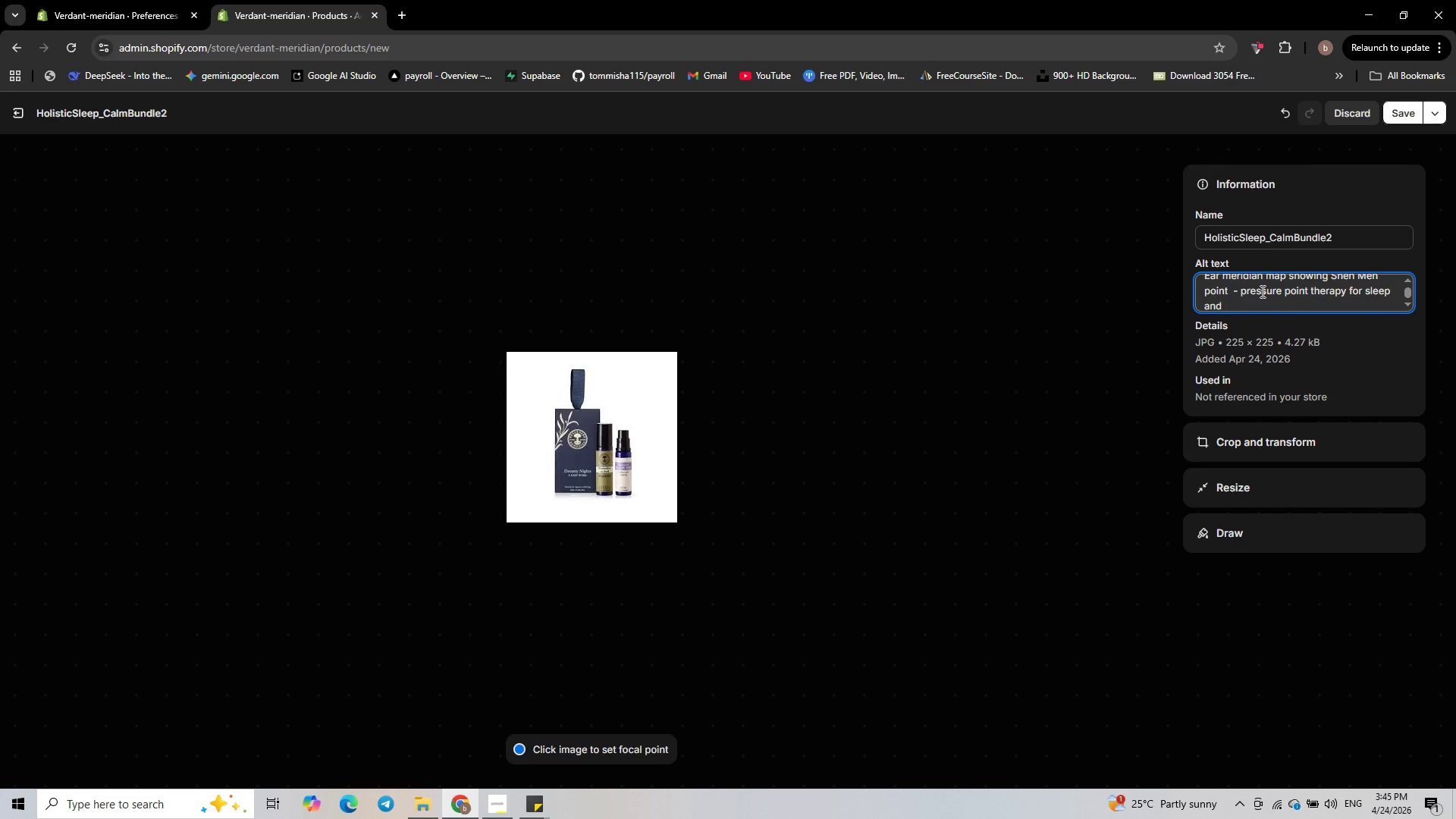 
type(naturak )
key(Backspace)
key(Backspace)
type(l )
 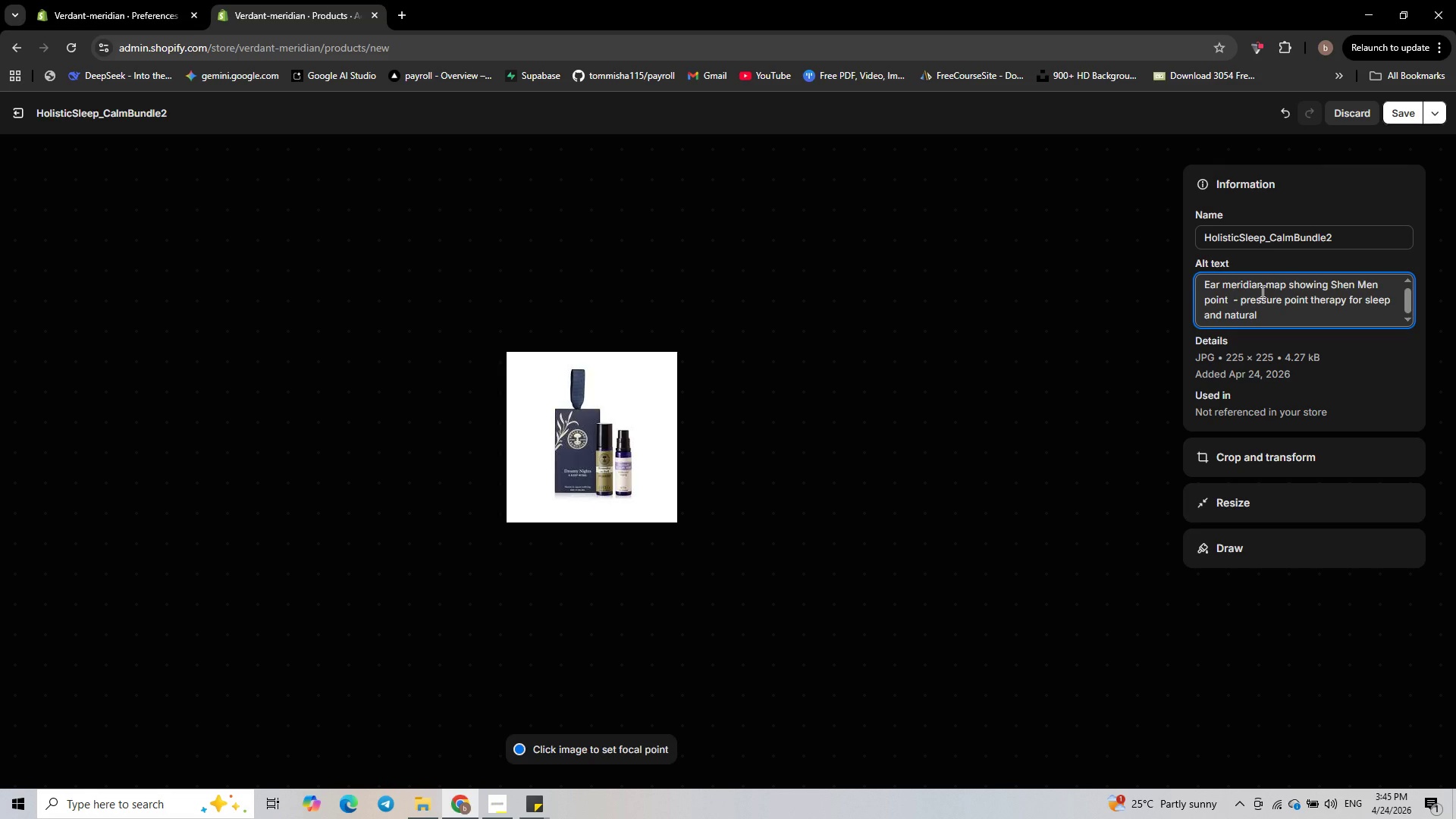 
wait(5.06)
 